 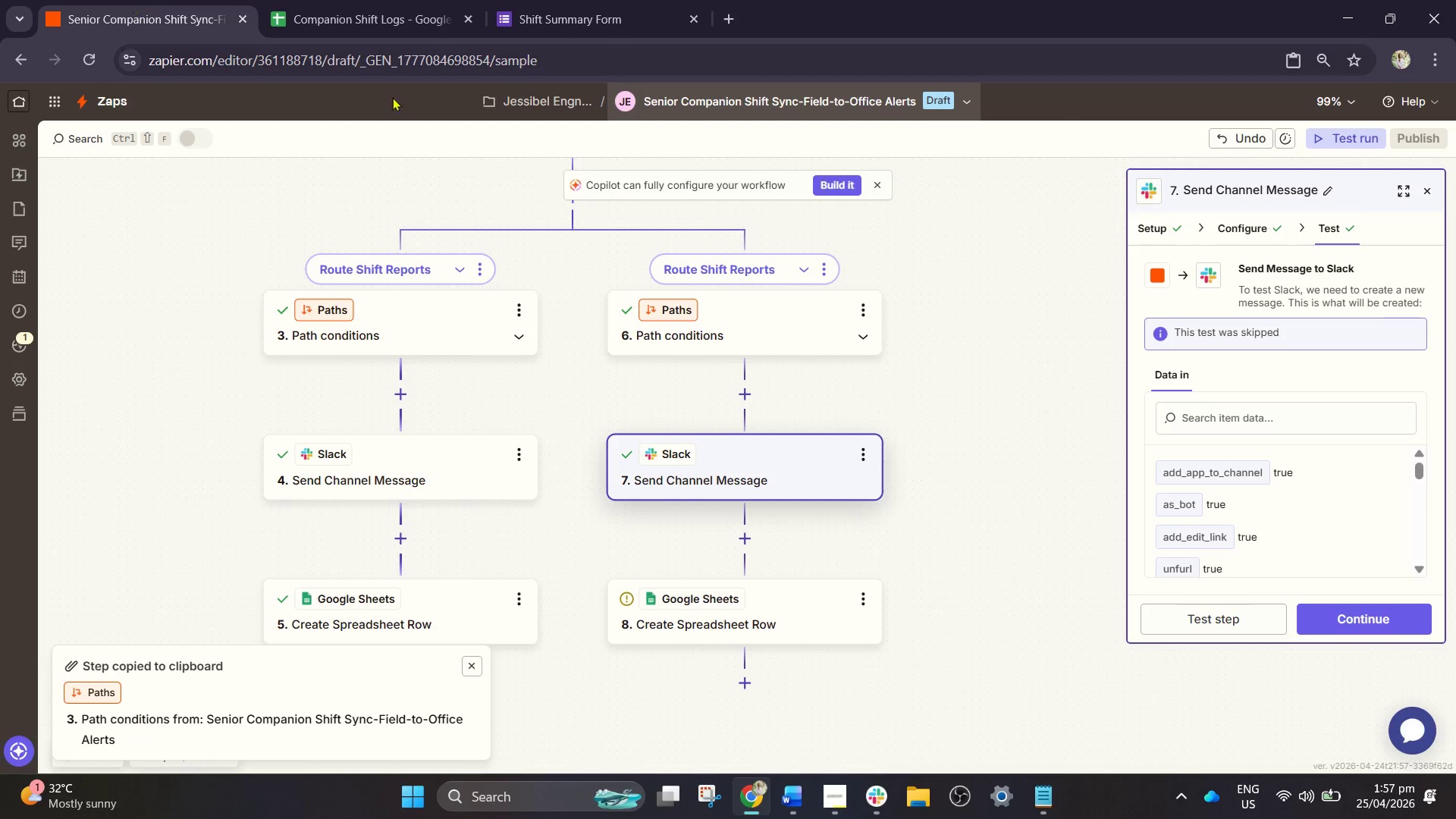 
scroll: coordinate [631, 310], scroll_direction: up, amount: 10.0
 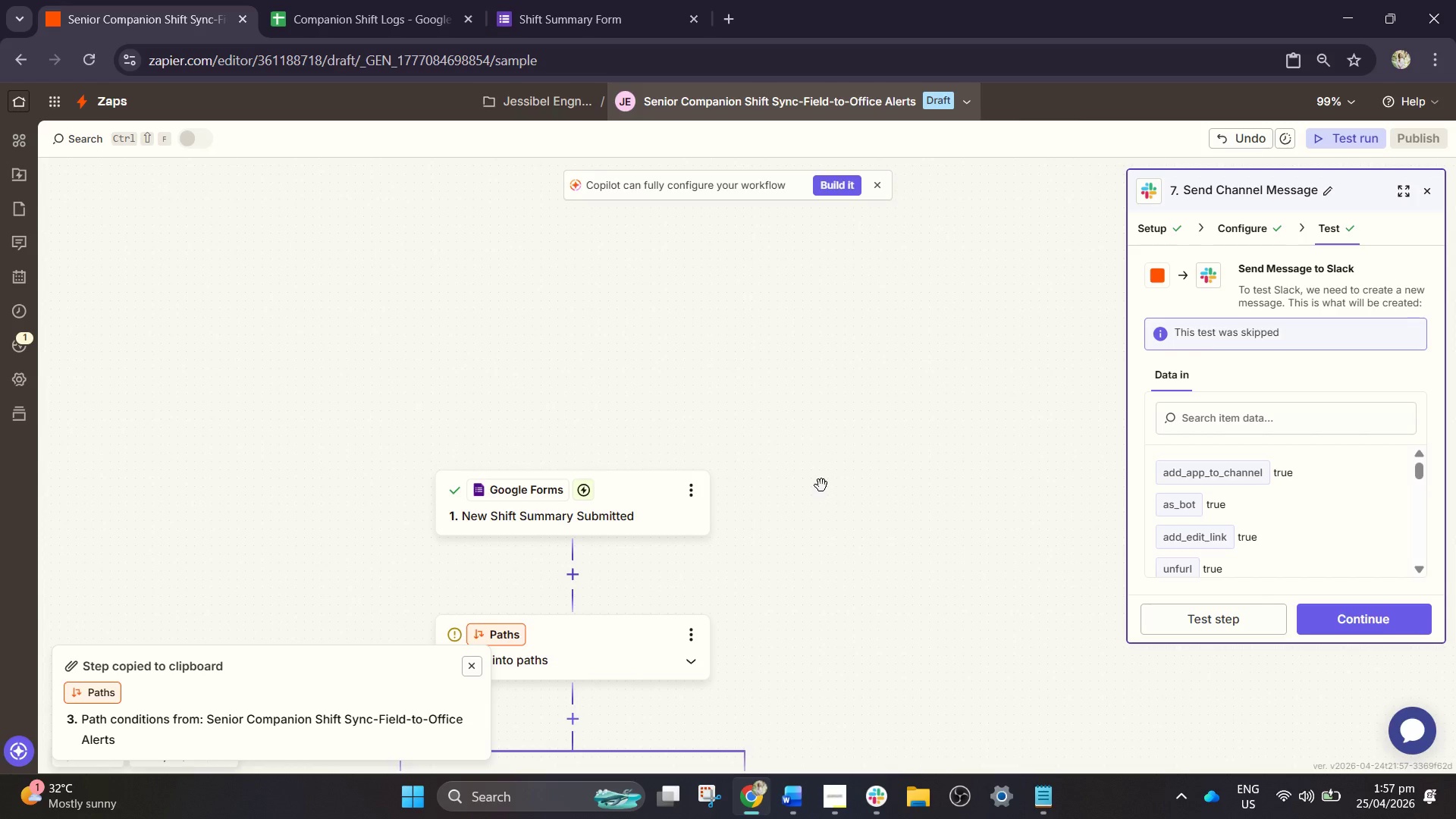 
left_click_drag(start_coordinate=[807, 500], to_coordinate=[956, 266])
 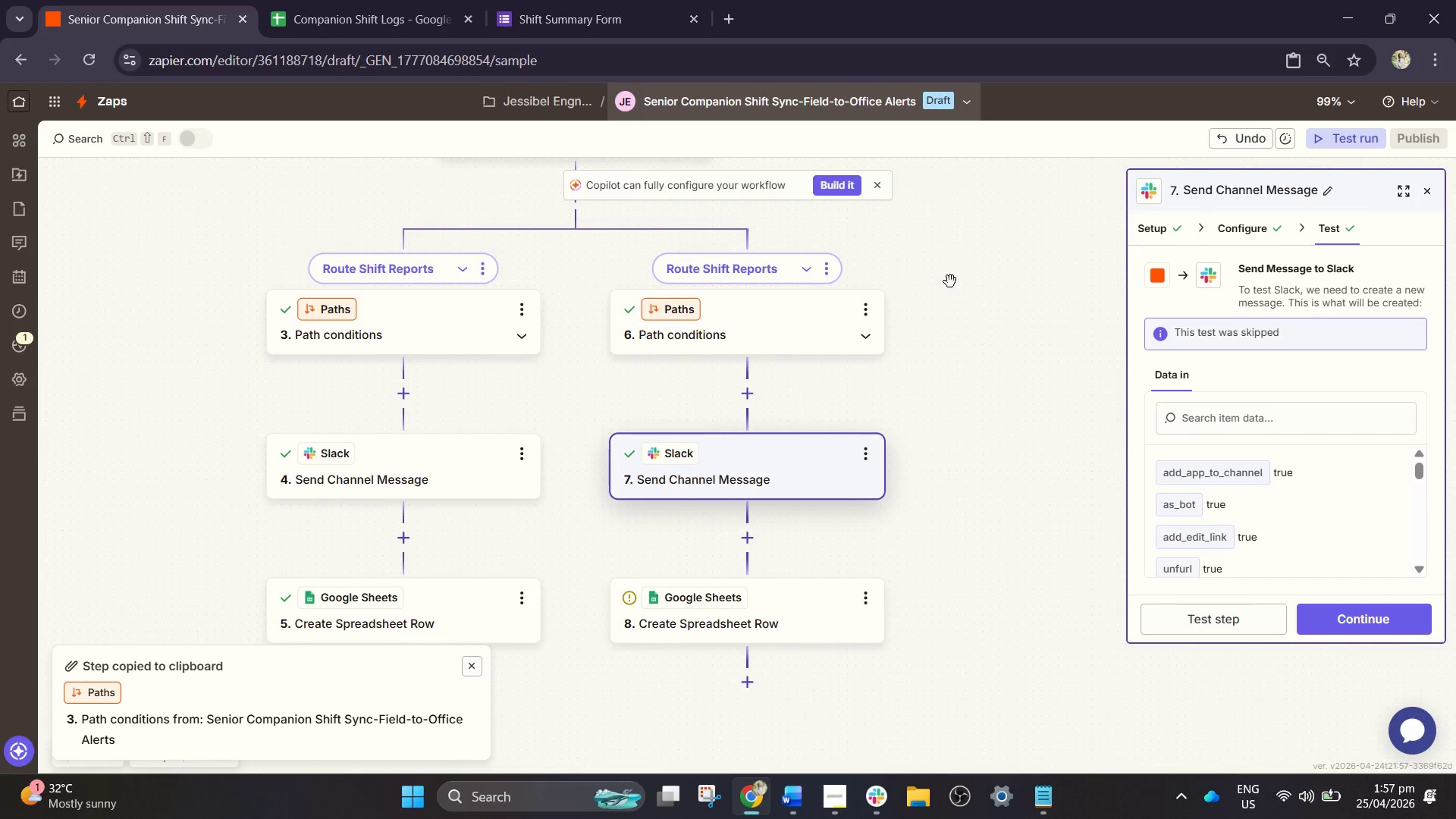 
left_click_drag(start_coordinate=[952, 290], to_coordinate=[994, 319])
 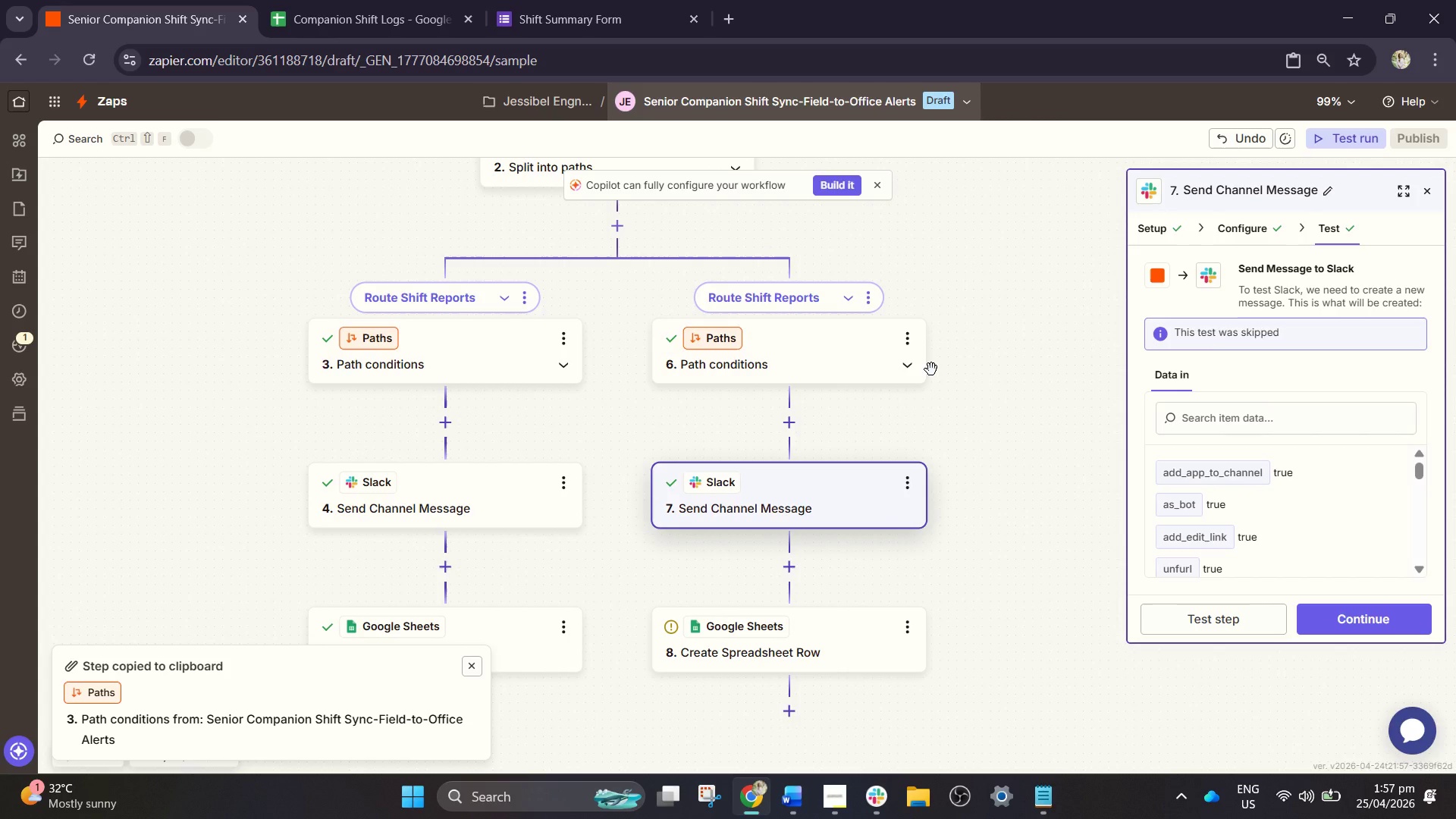 
hold_key(key=ControlLeft, duration=0.89)
scroll: coordinate [929, 372], scroll_direction: down, amount: 3.0
 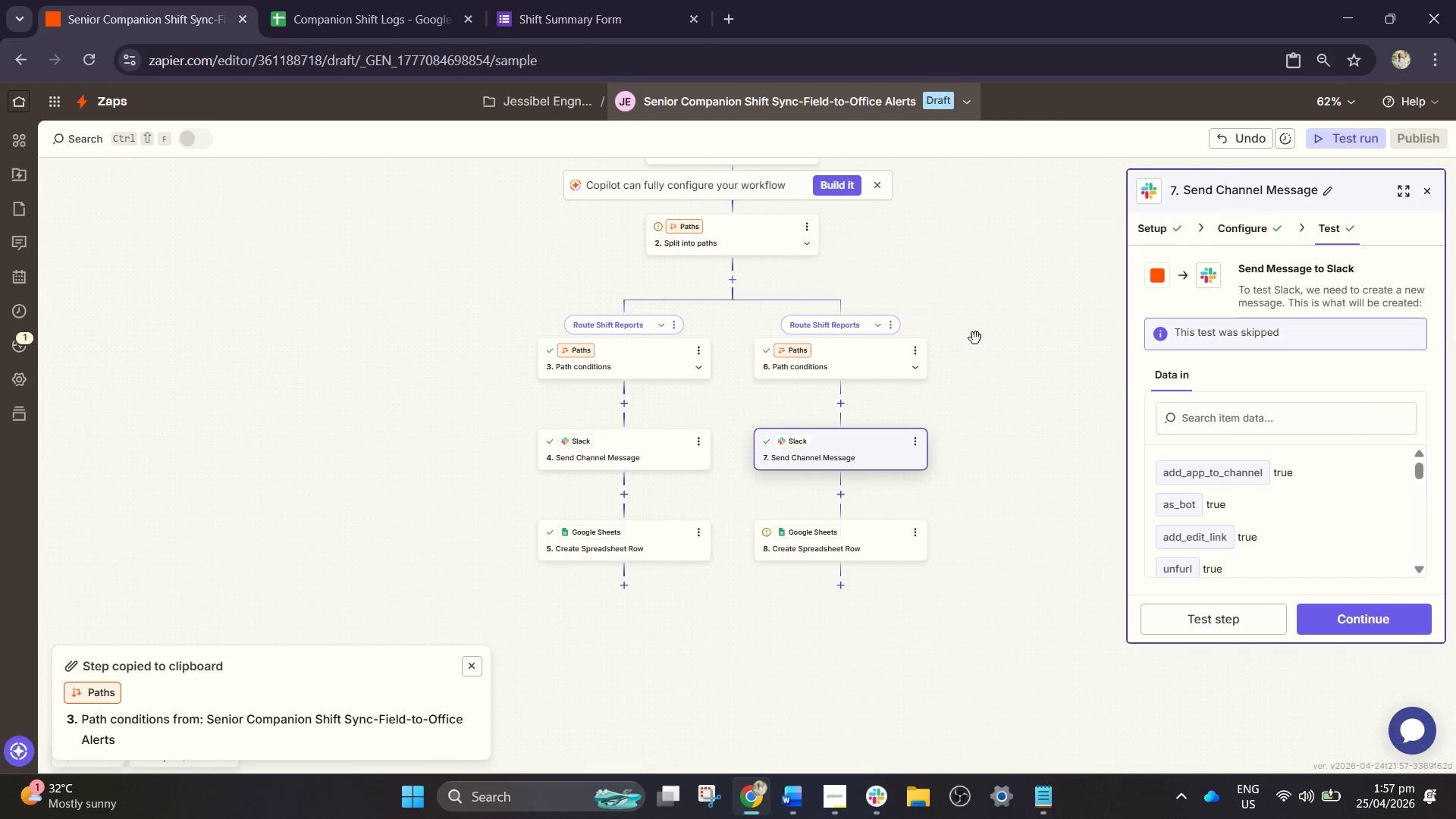 
left_click_drag(start_coordinate=[974, 339], to_coordinate=[936, 419])
 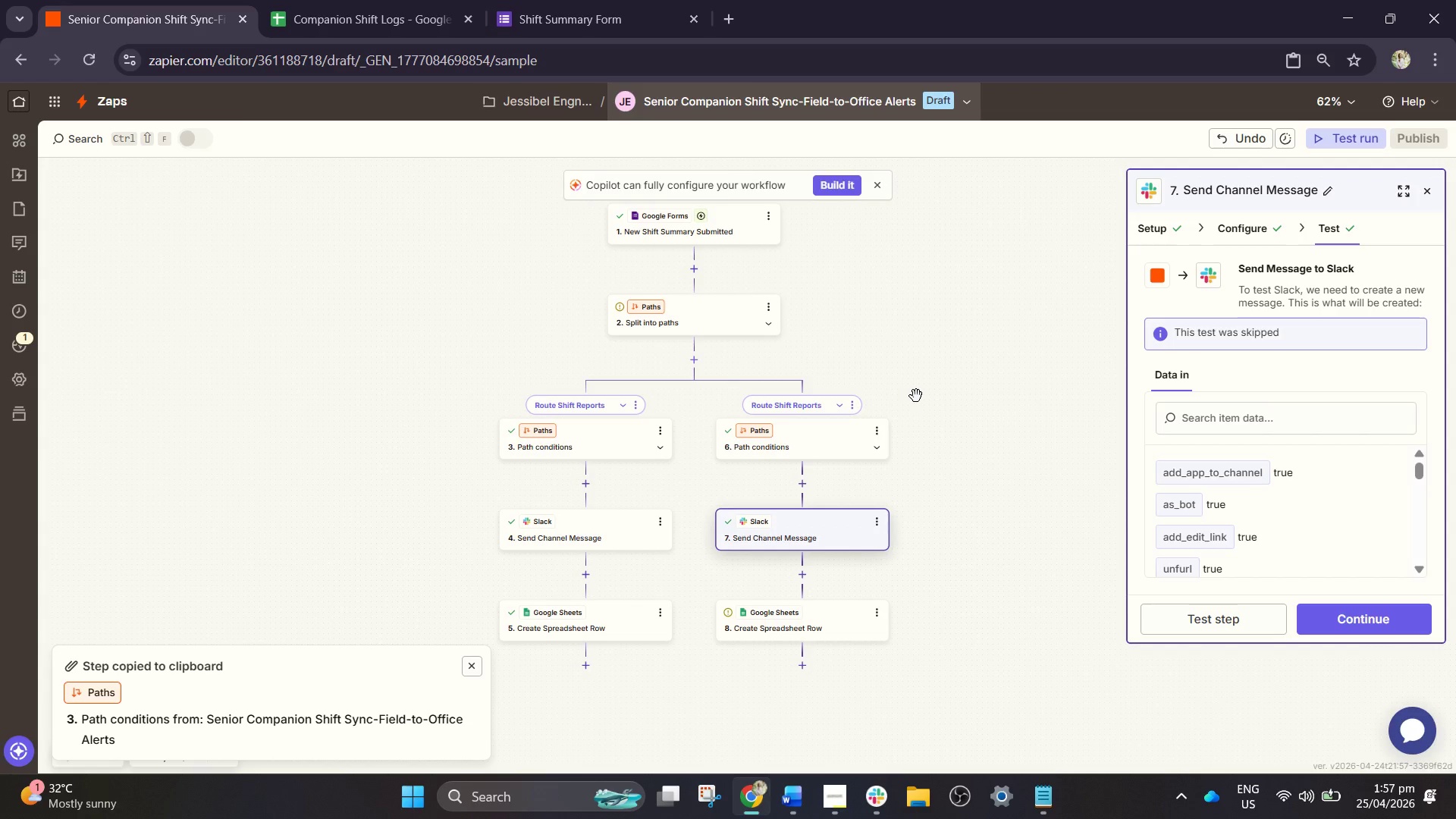 
wait(55.47)
 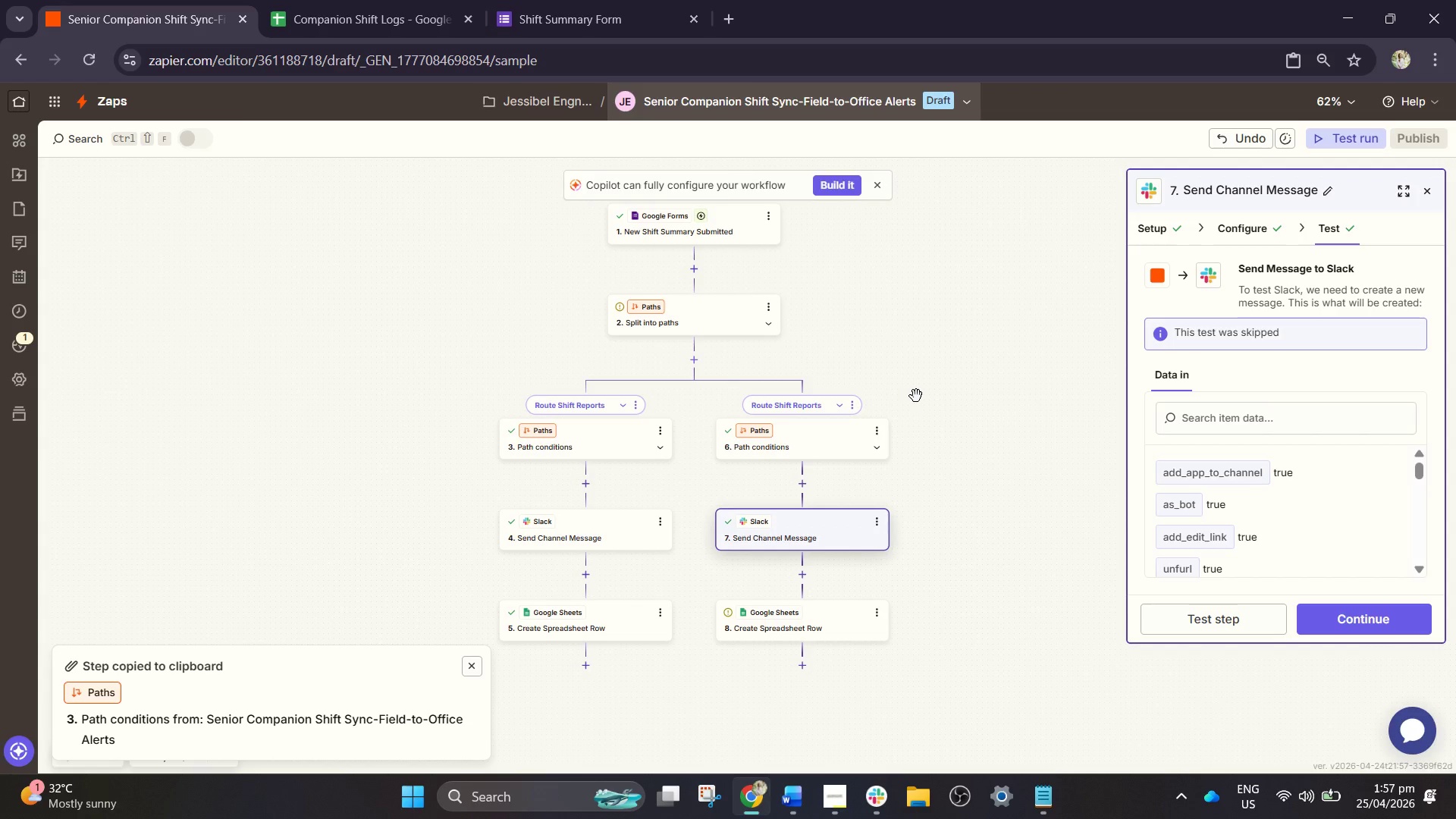 
scroll: coordinate [660, 494], scroll_direction: down, amount: 1.0
 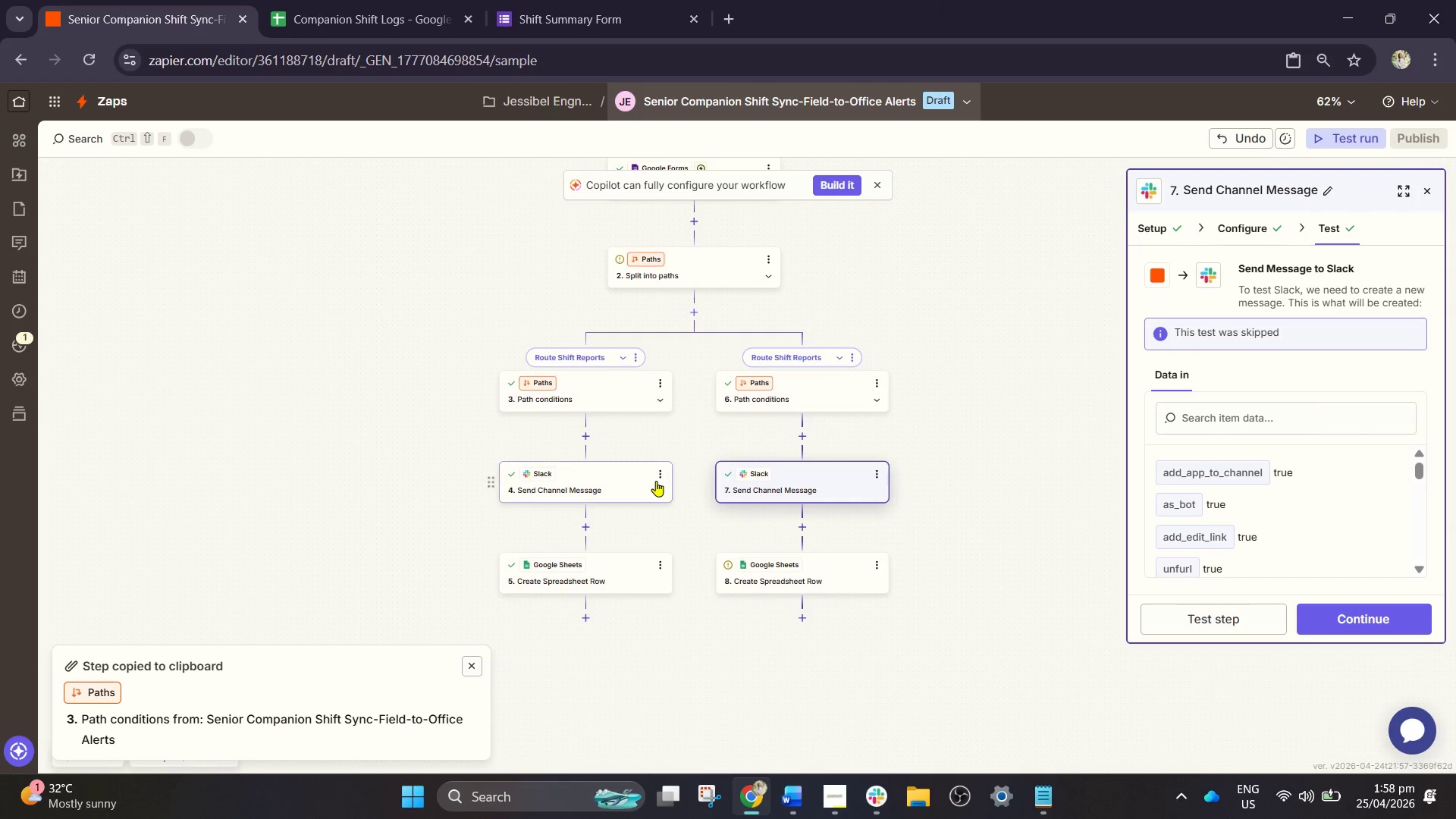 
scroll: coordinate [656, 481], scroll_direction: up, amount: 1.0
 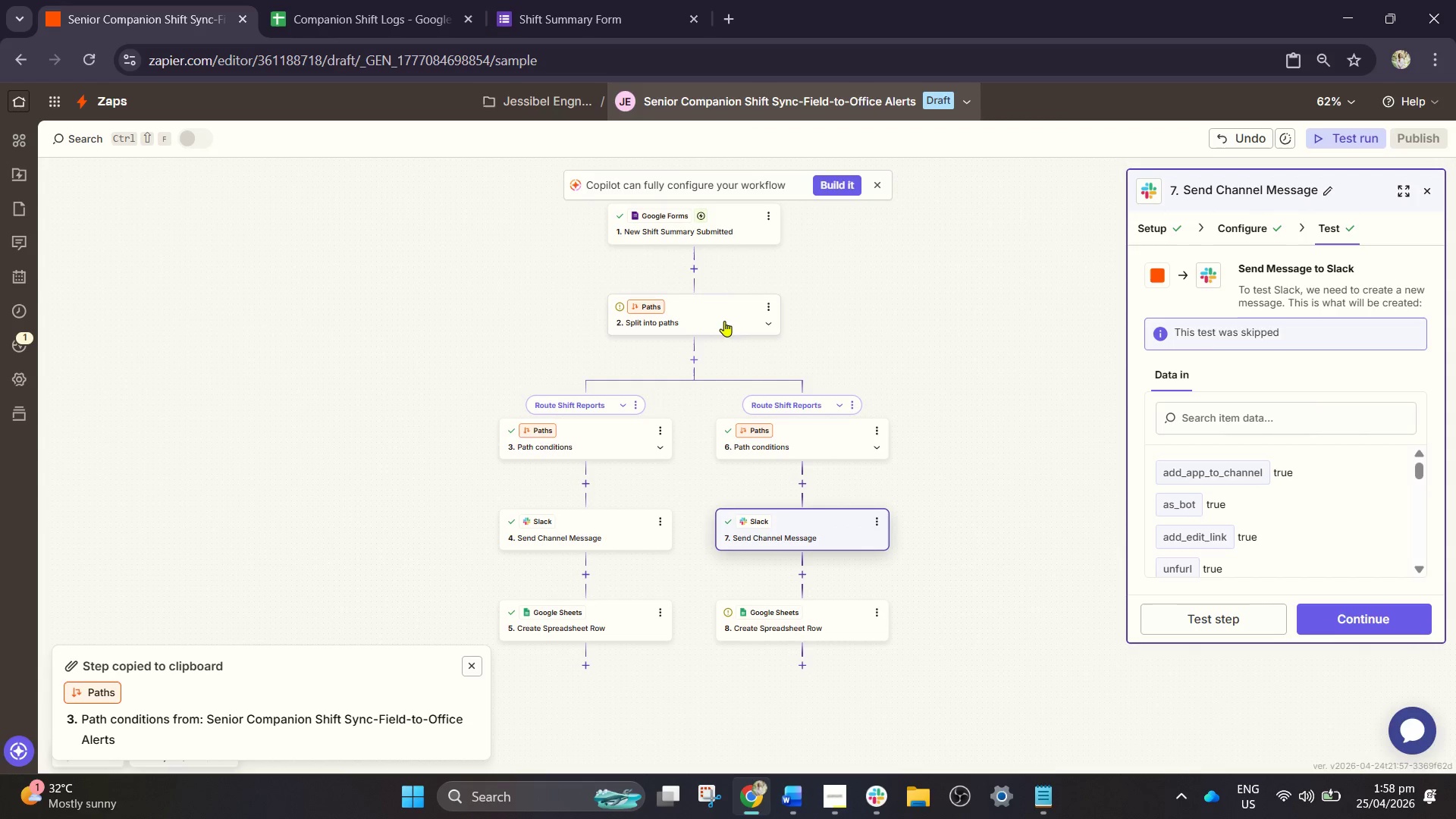 
wait(6.33)
 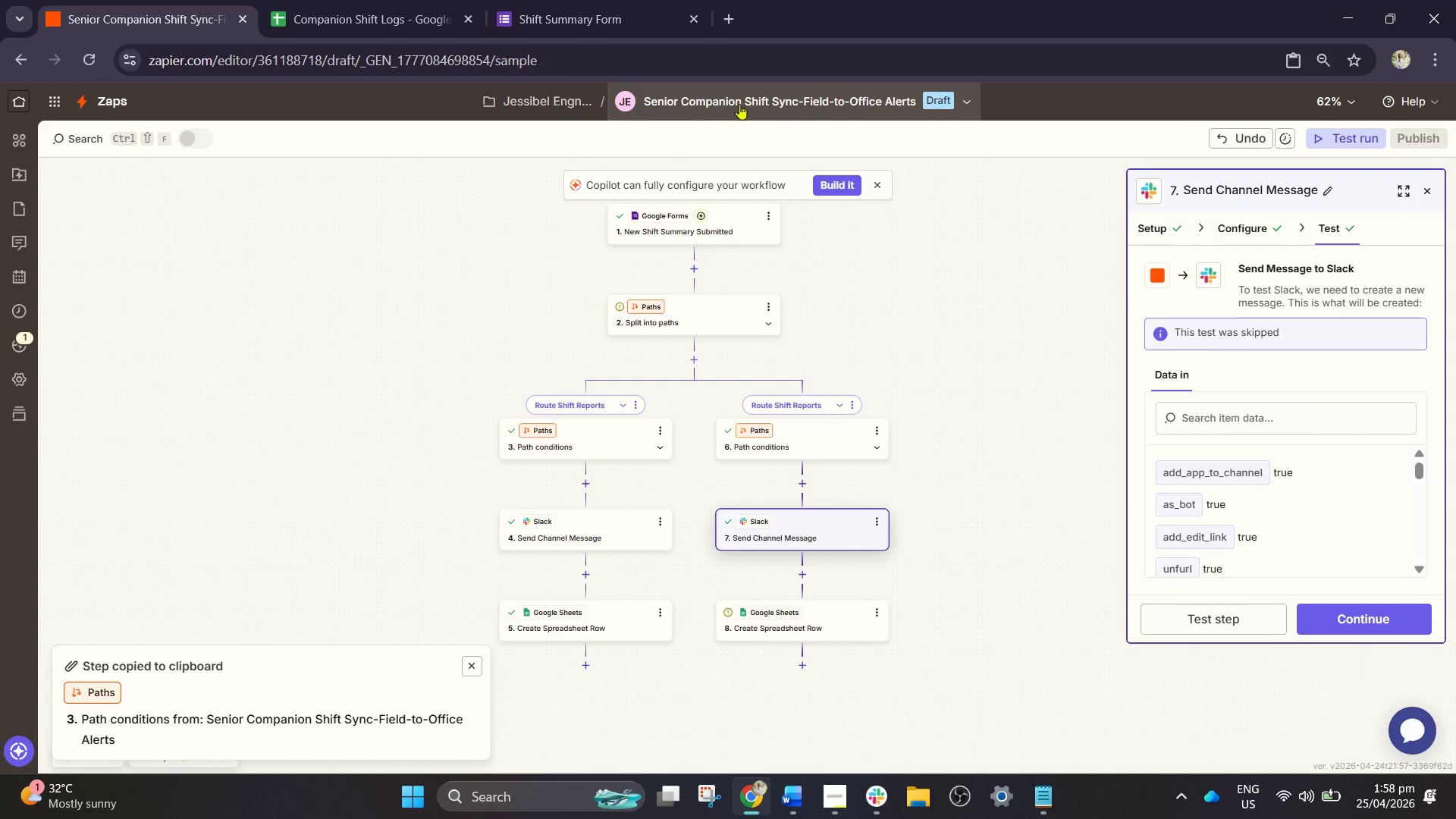 
scroll: coordinate [679, 397], scroll_direction: up, amount: 1.0
 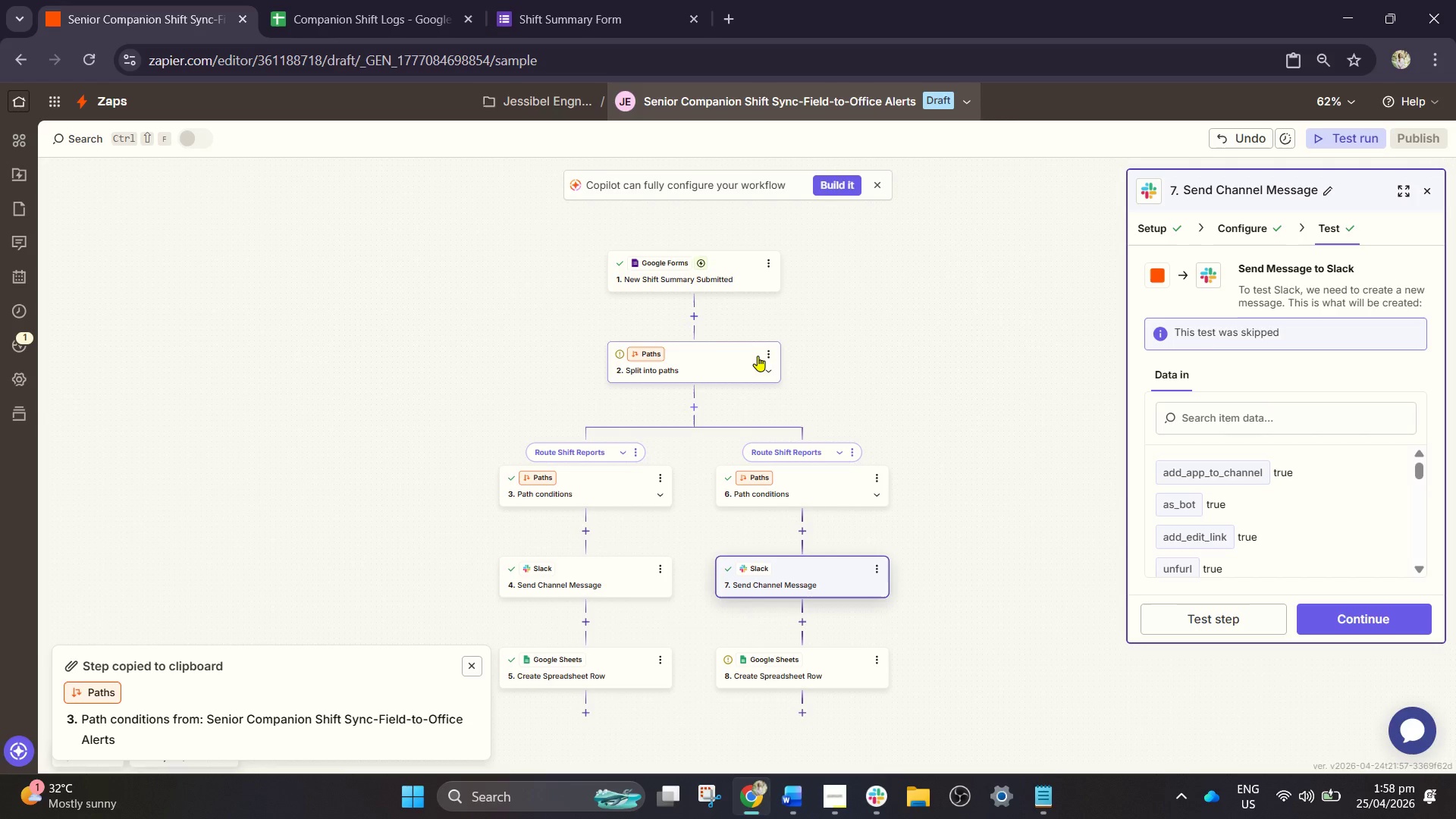 
wait(6.87)
 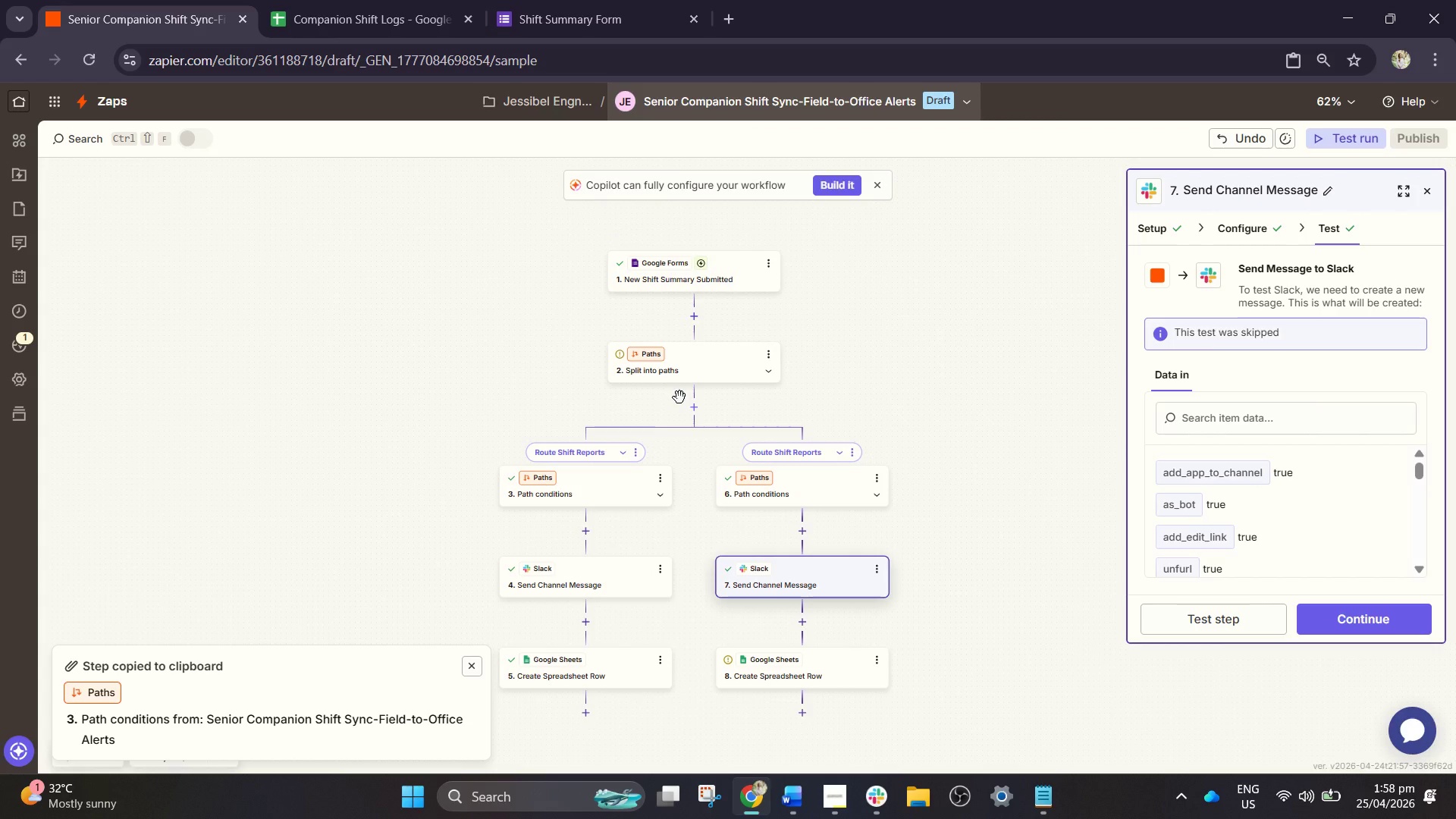 
left_click([771, 350])
 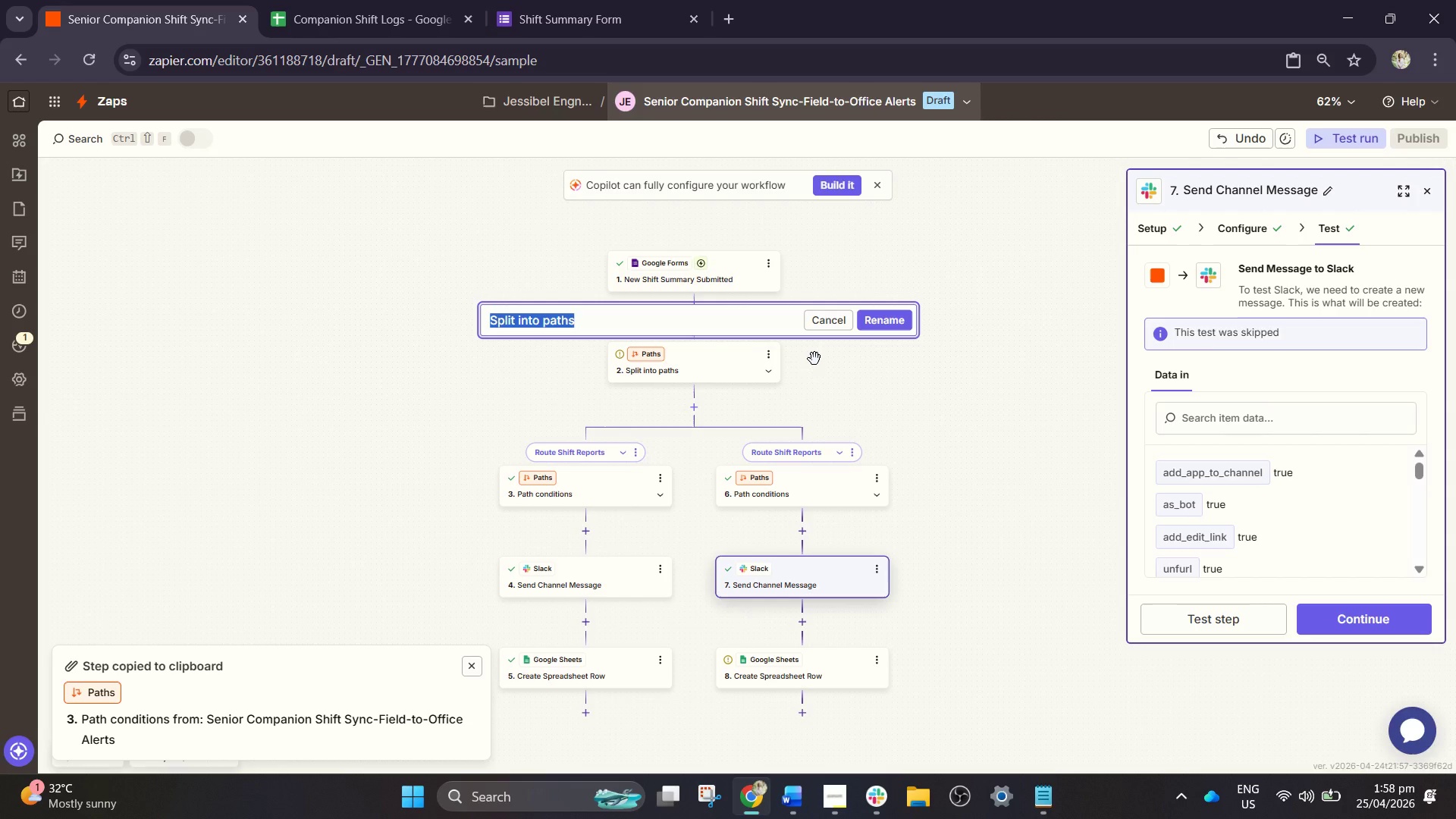 
type(Shuft )
key(Backspace)
key(Backspace)
key(Backspace)
key(Backspace)
type(ift Report Routing Logic)
 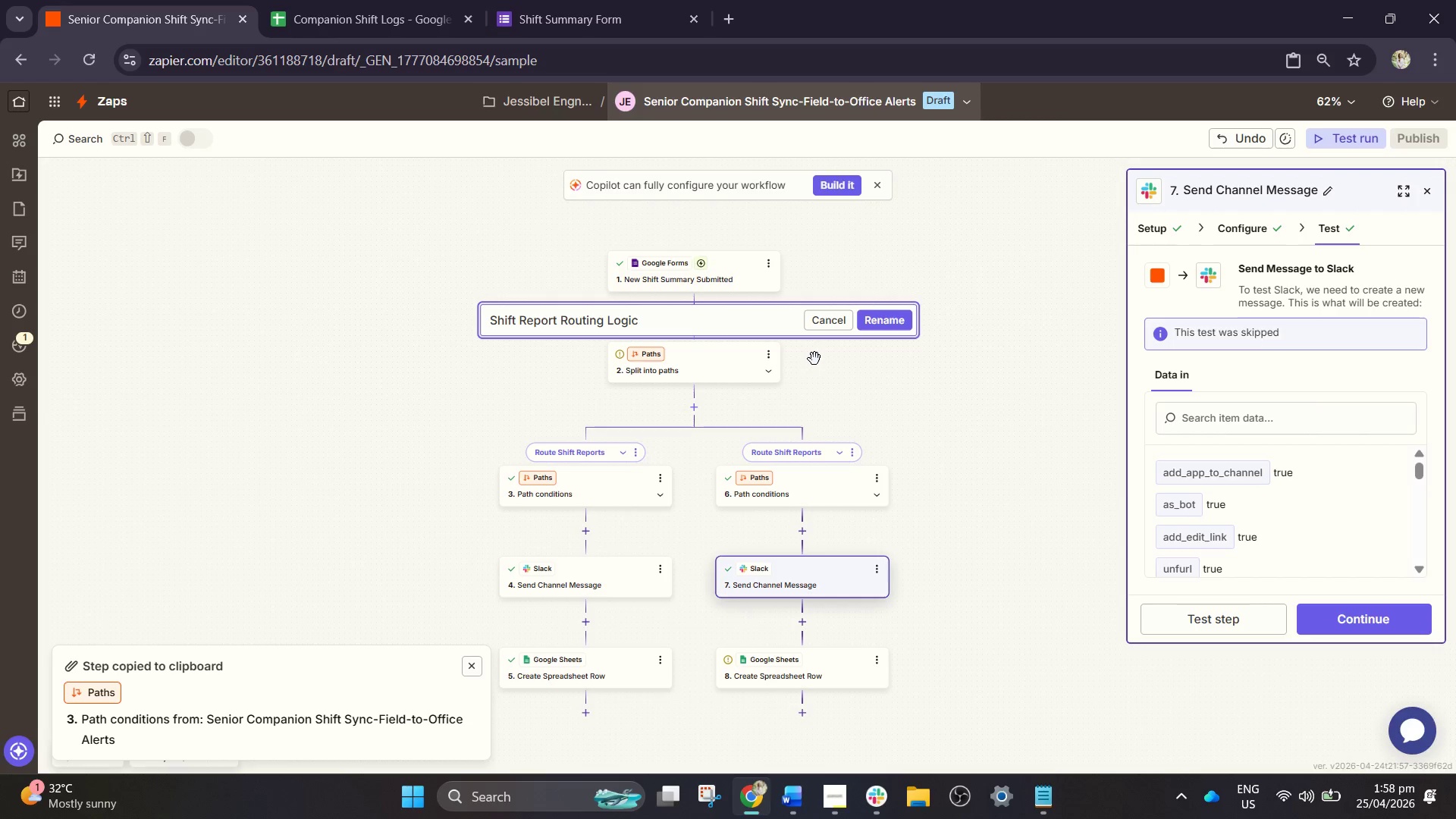 
left_click([896, 329])
 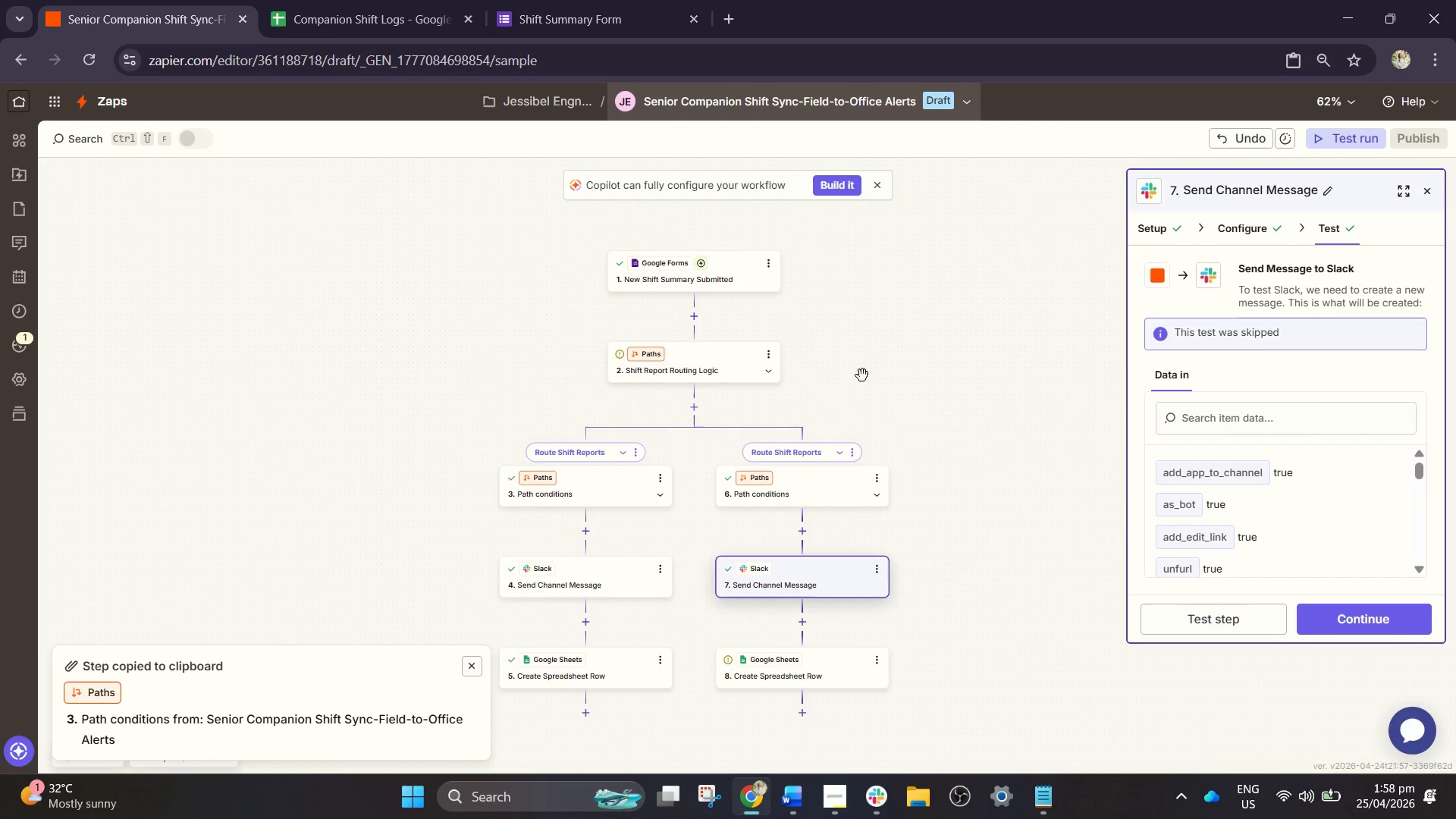 
left_click_drag(start_coordinate=[870, 386], to_coordinate=[952, 259])
 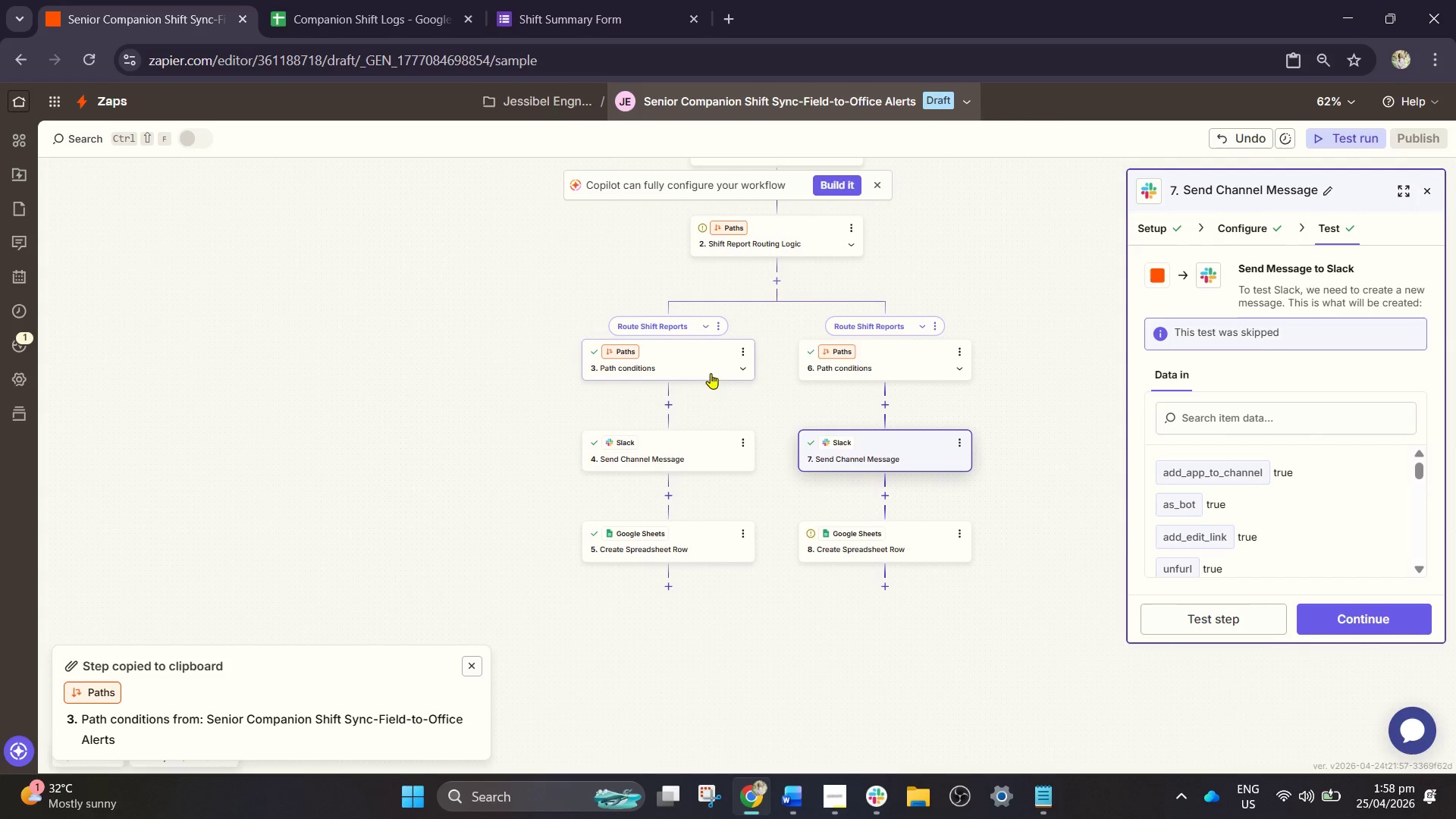 
hold_key(key=ControlLeft, duration=0.53)
 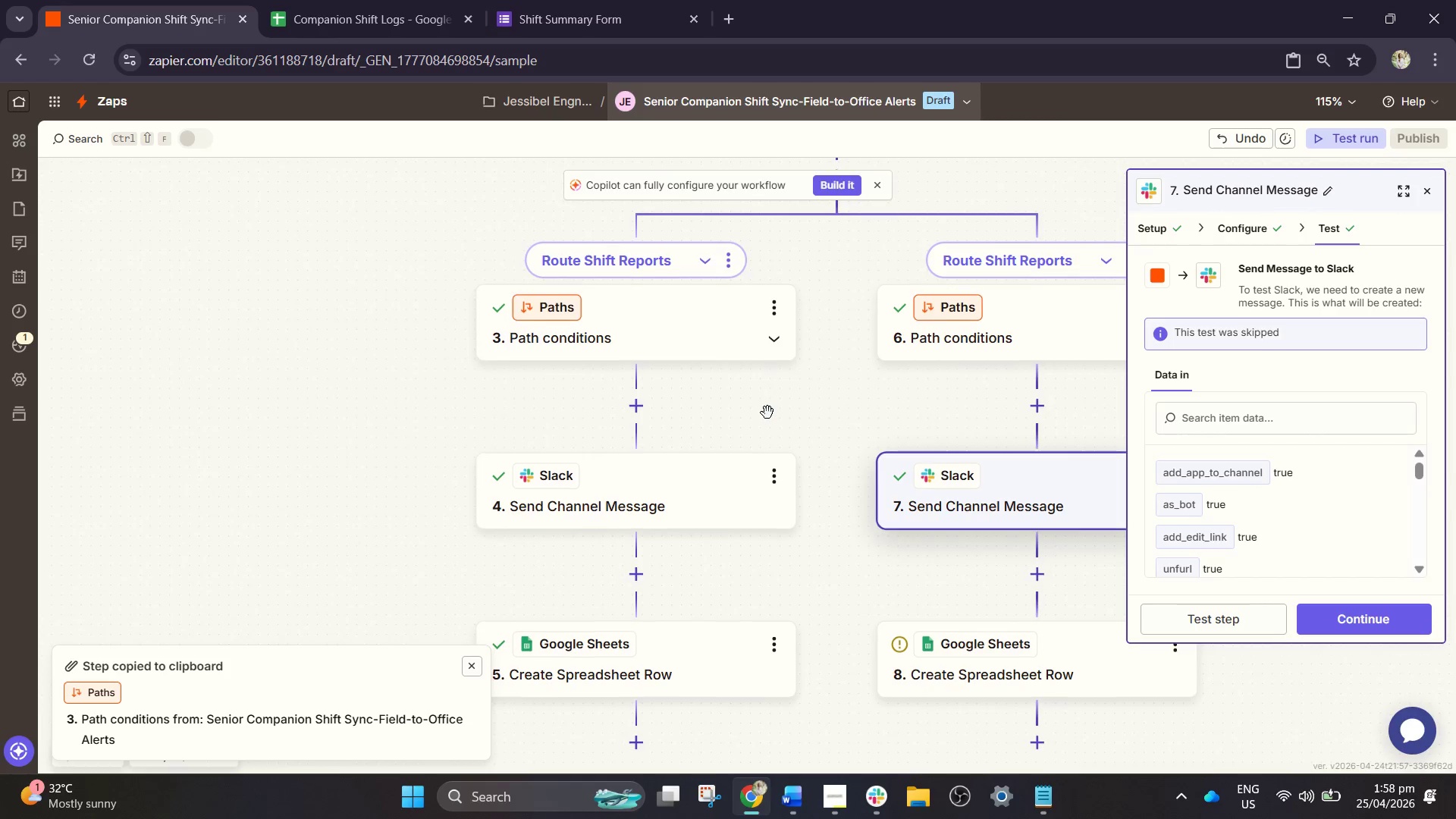 
left_click_drag(start_coordinate=[753, 434], to_coordinate=[767, 413])
 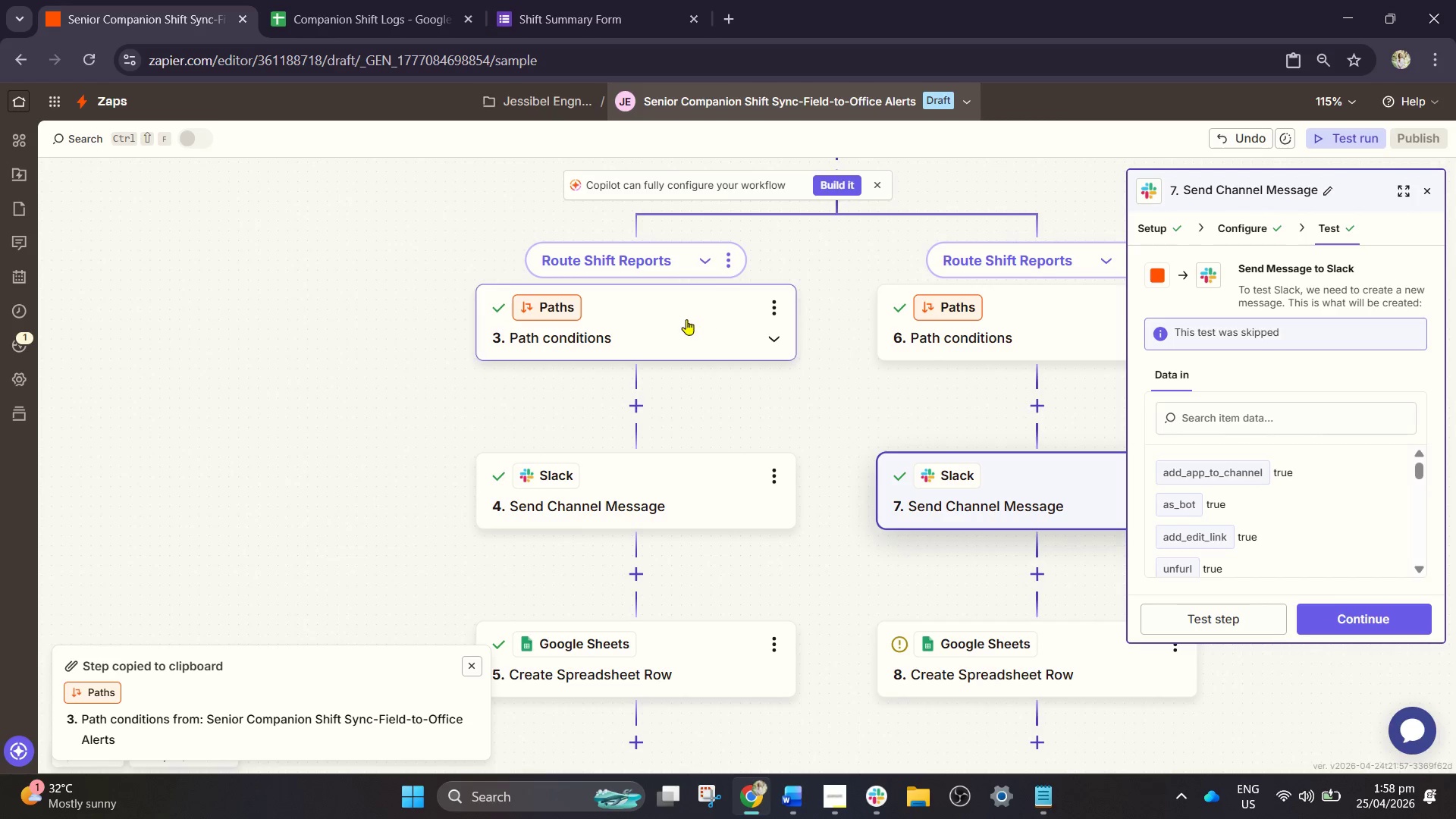 
scroll: coordinate [723, 379], scroll_direction: up, amount: 4.0
 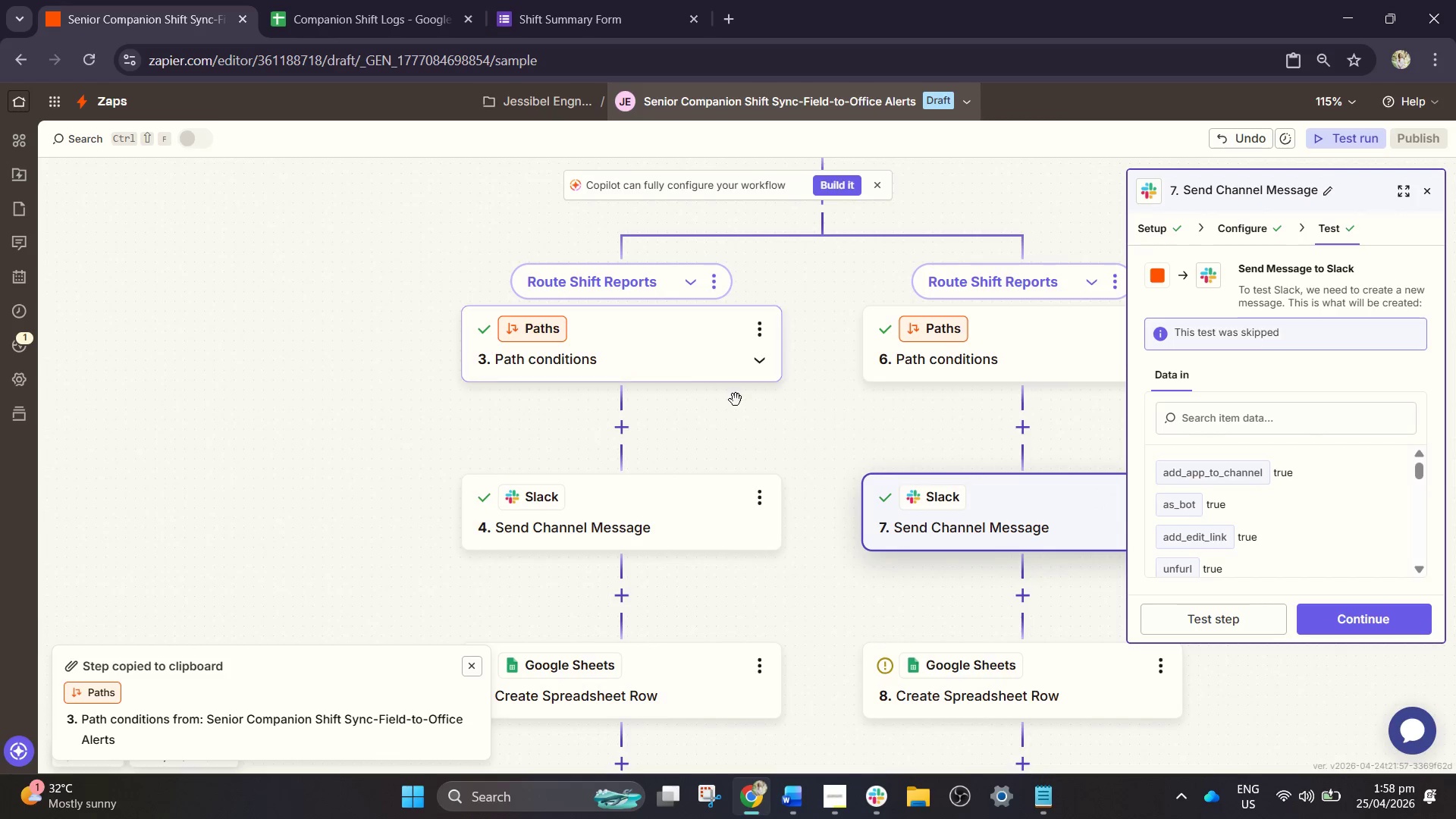 
left_click([686, 319])
 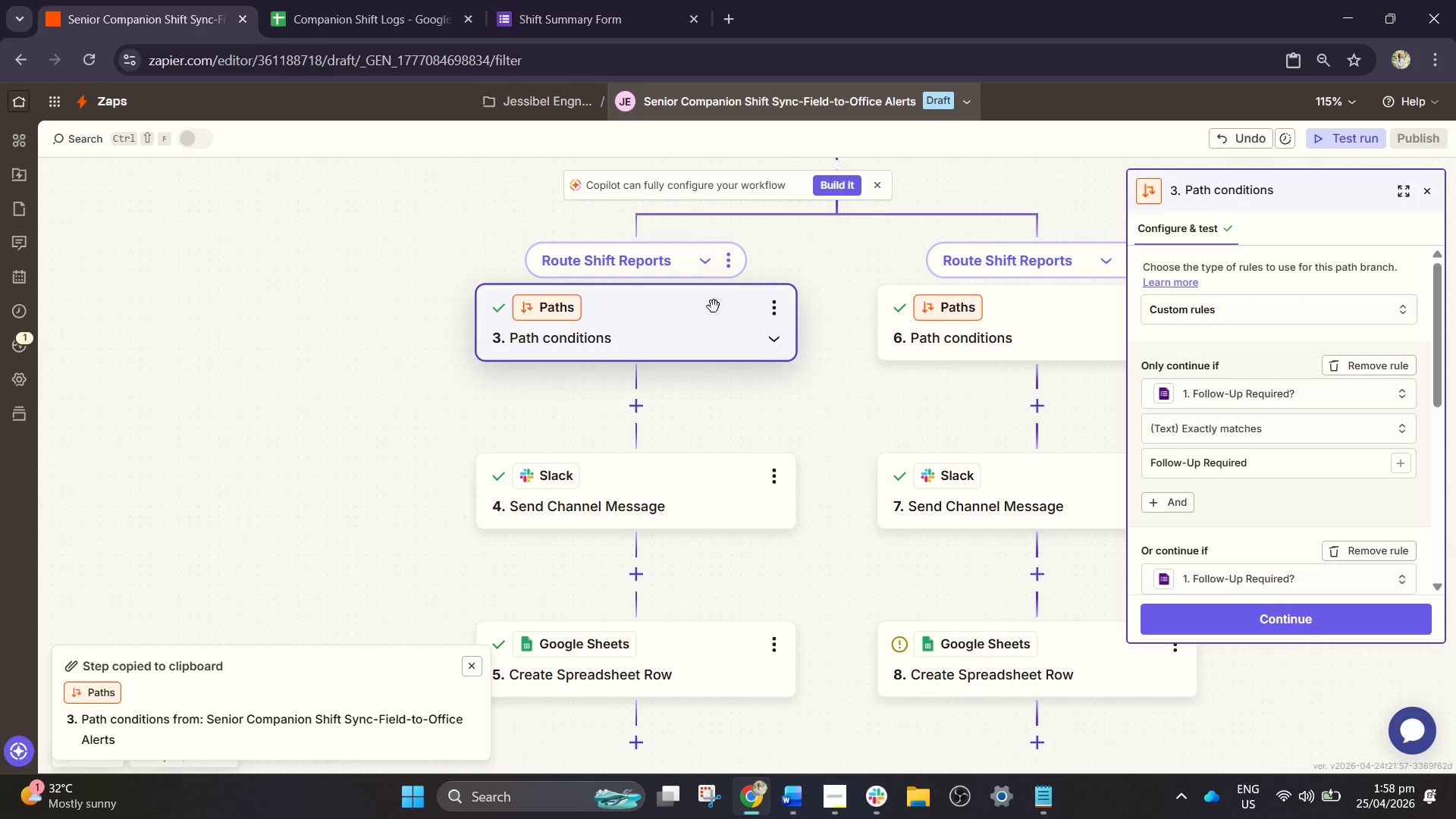 
left_click_drag(start_coordinate=[735, 403], to_coordinate=[712, 336])
 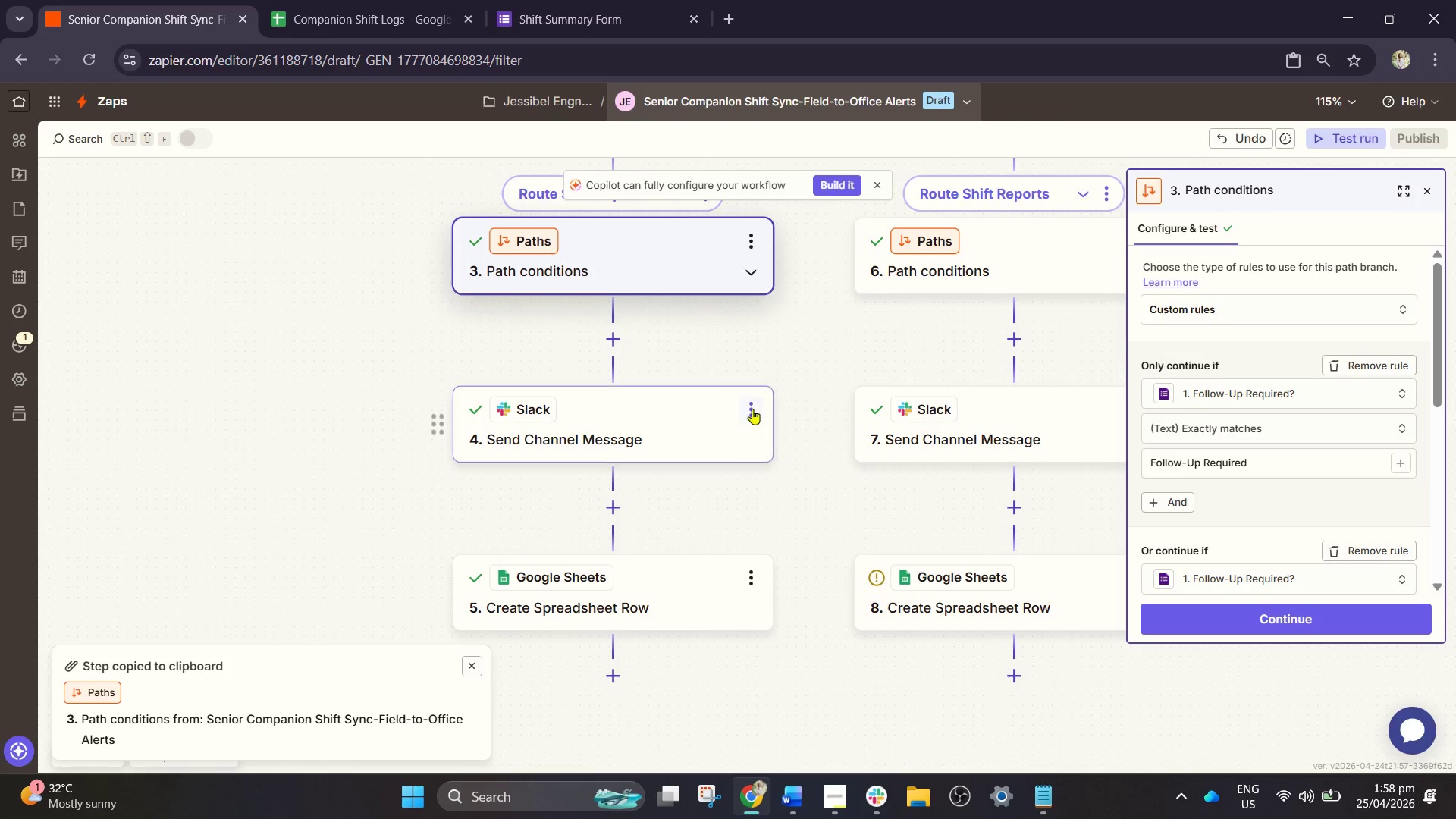 
left_click([753, 410])
 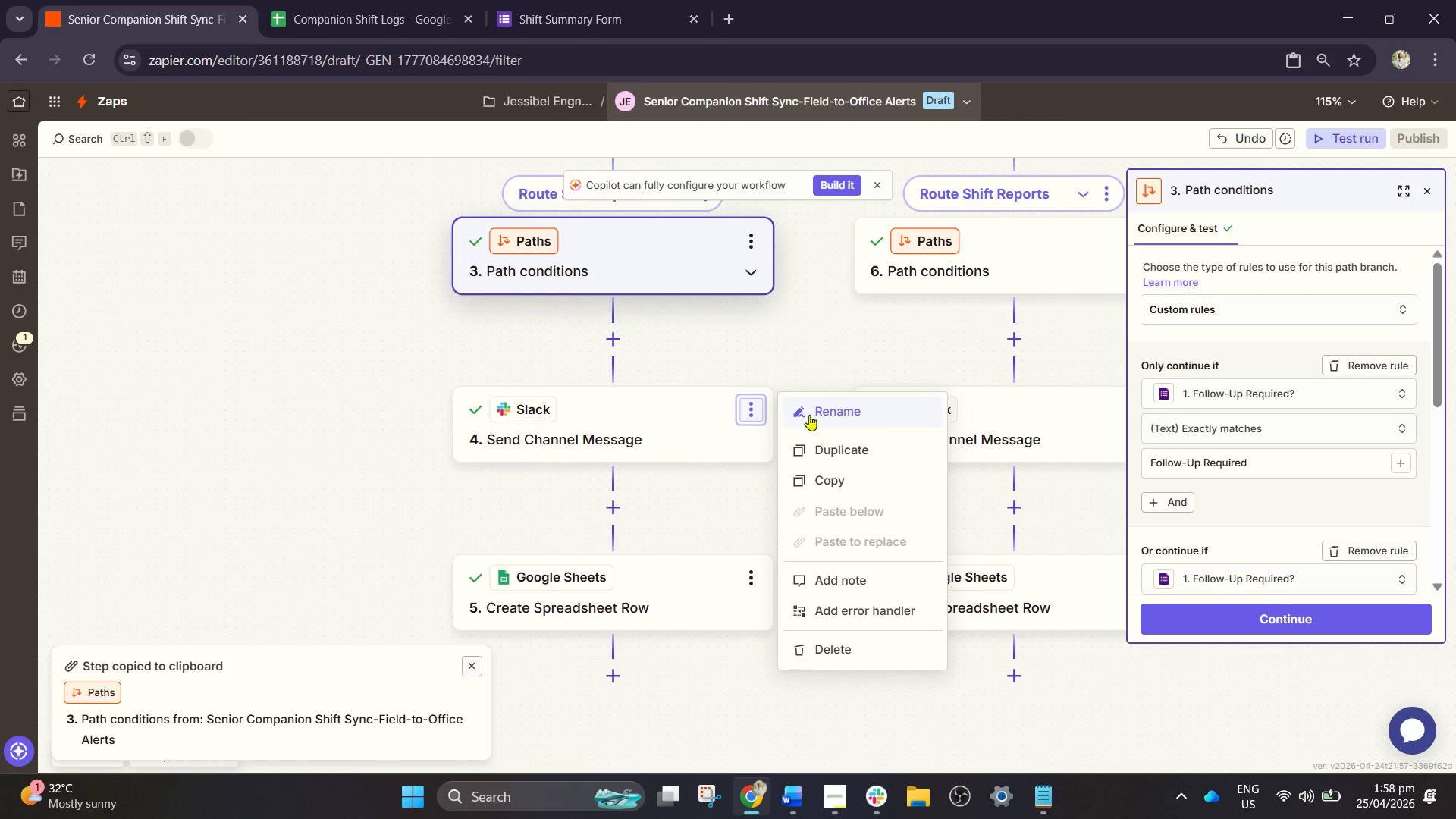 
left_click([809, 415])
 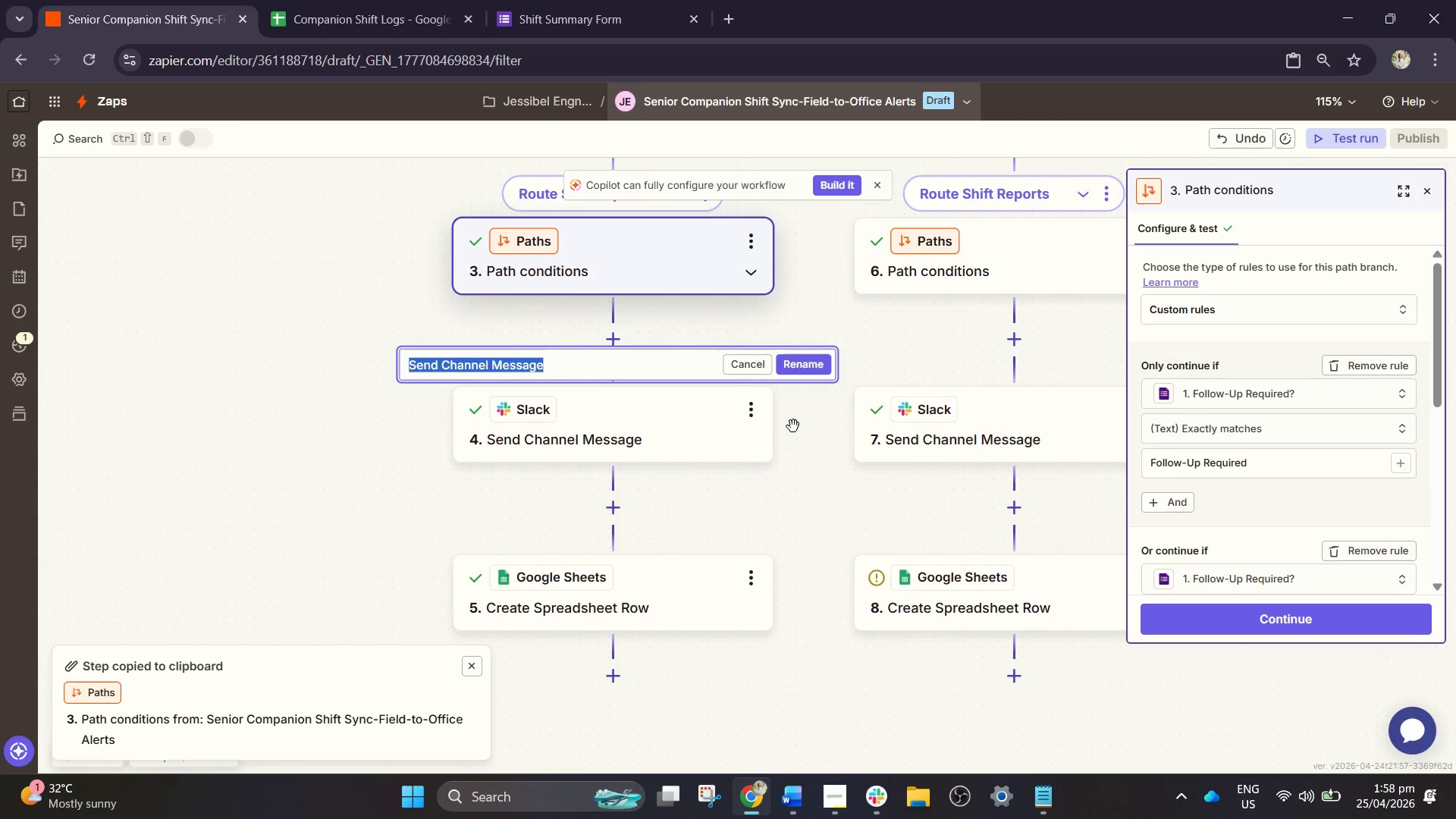 
wait(5.27)
 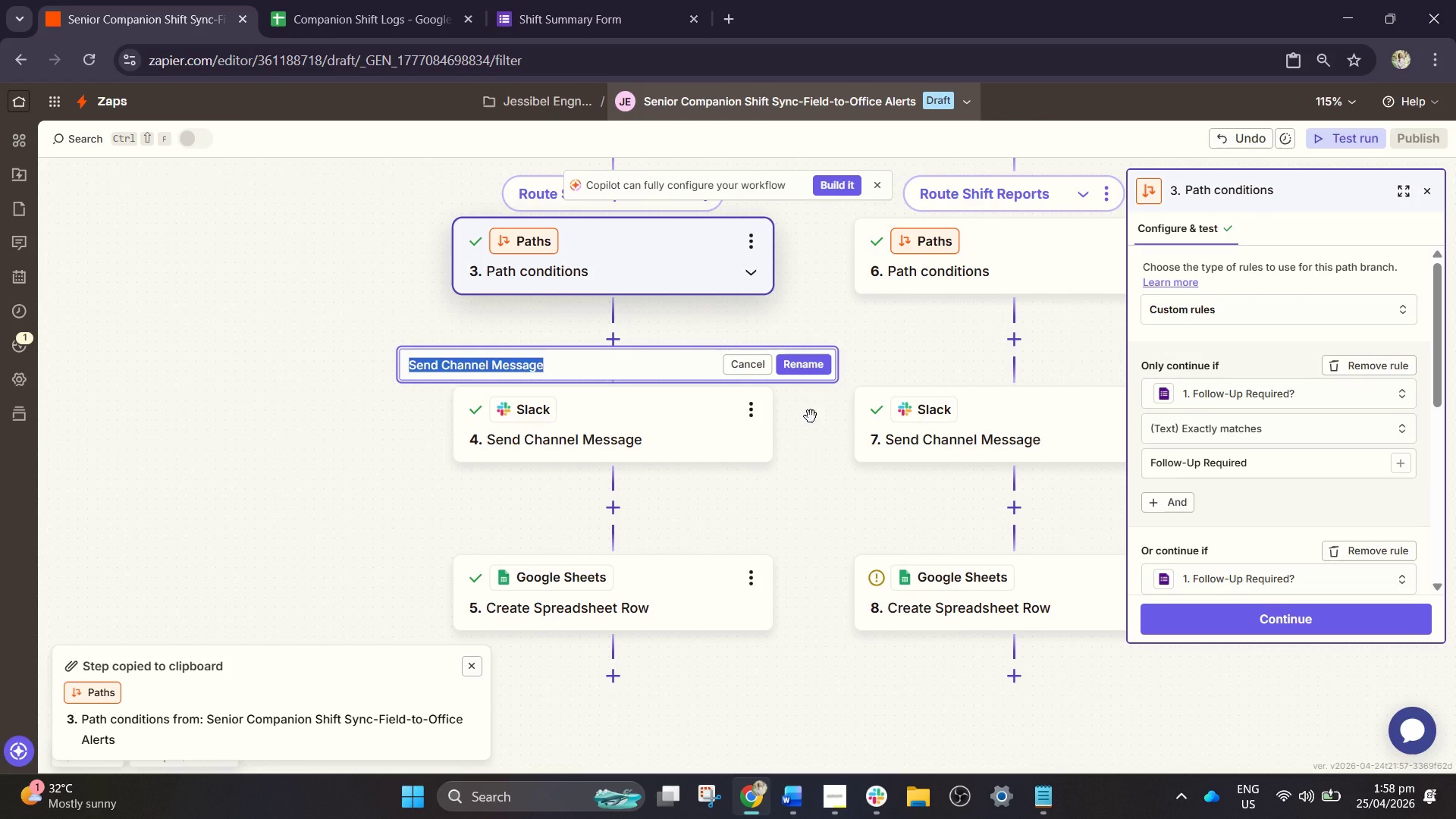 
type(Send Roo)
key(Backspace)
type(iti)
key(Backspace)
key(Backspace)
key(Backspace)
type(utine Shift Summary to General Channel)
 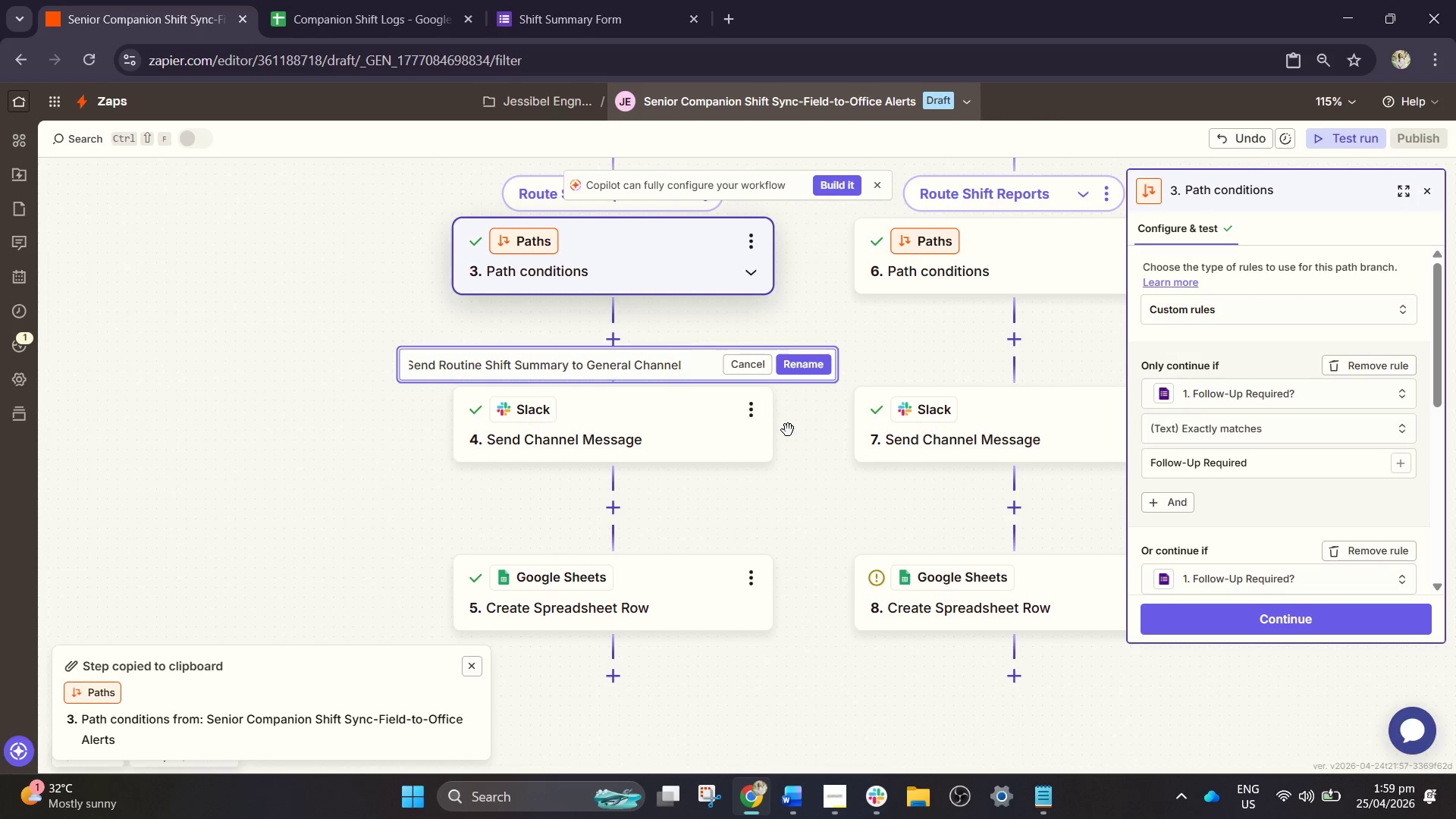 
left_click([813, 368])
 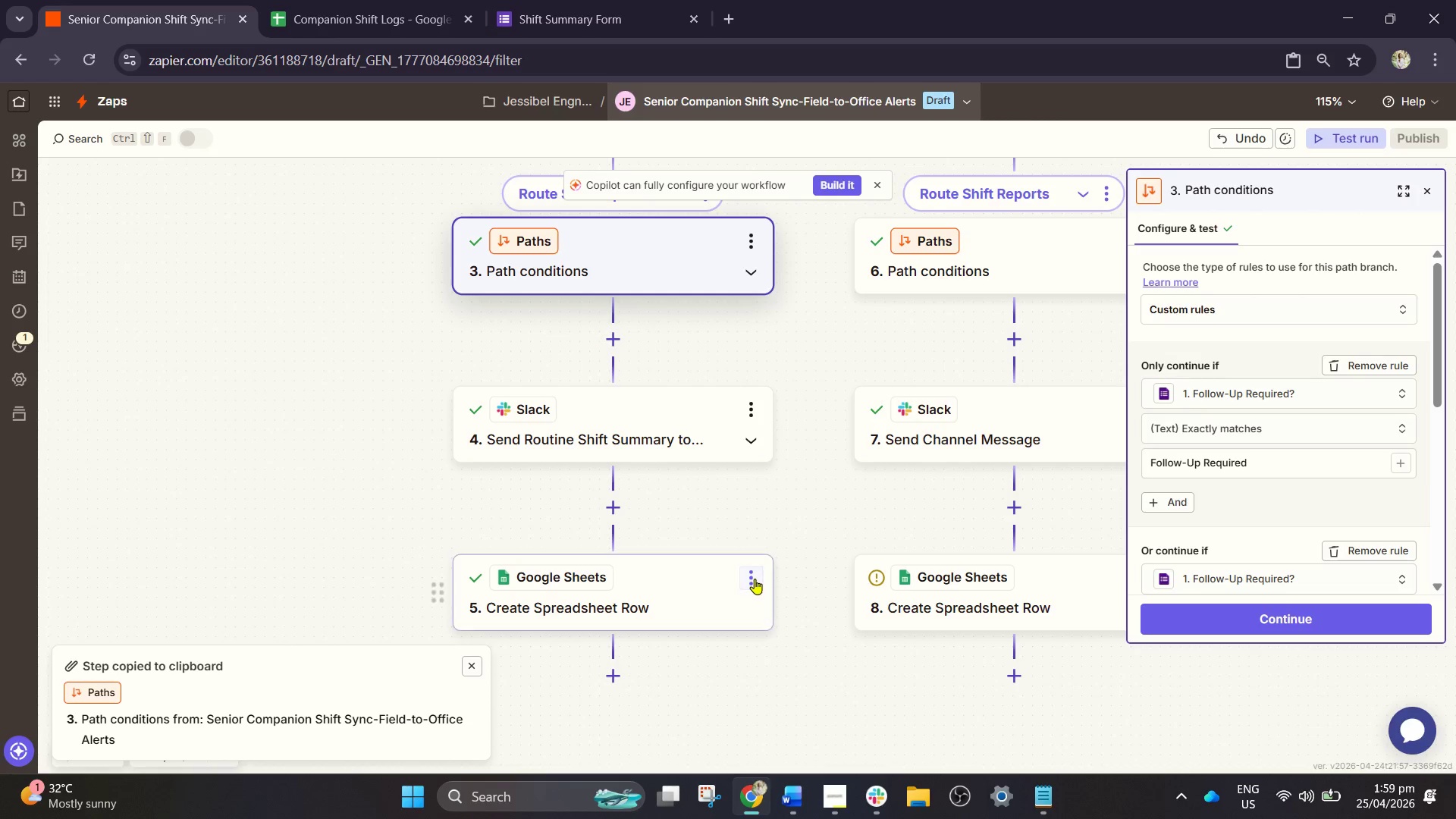 
left_click([752, 579])
 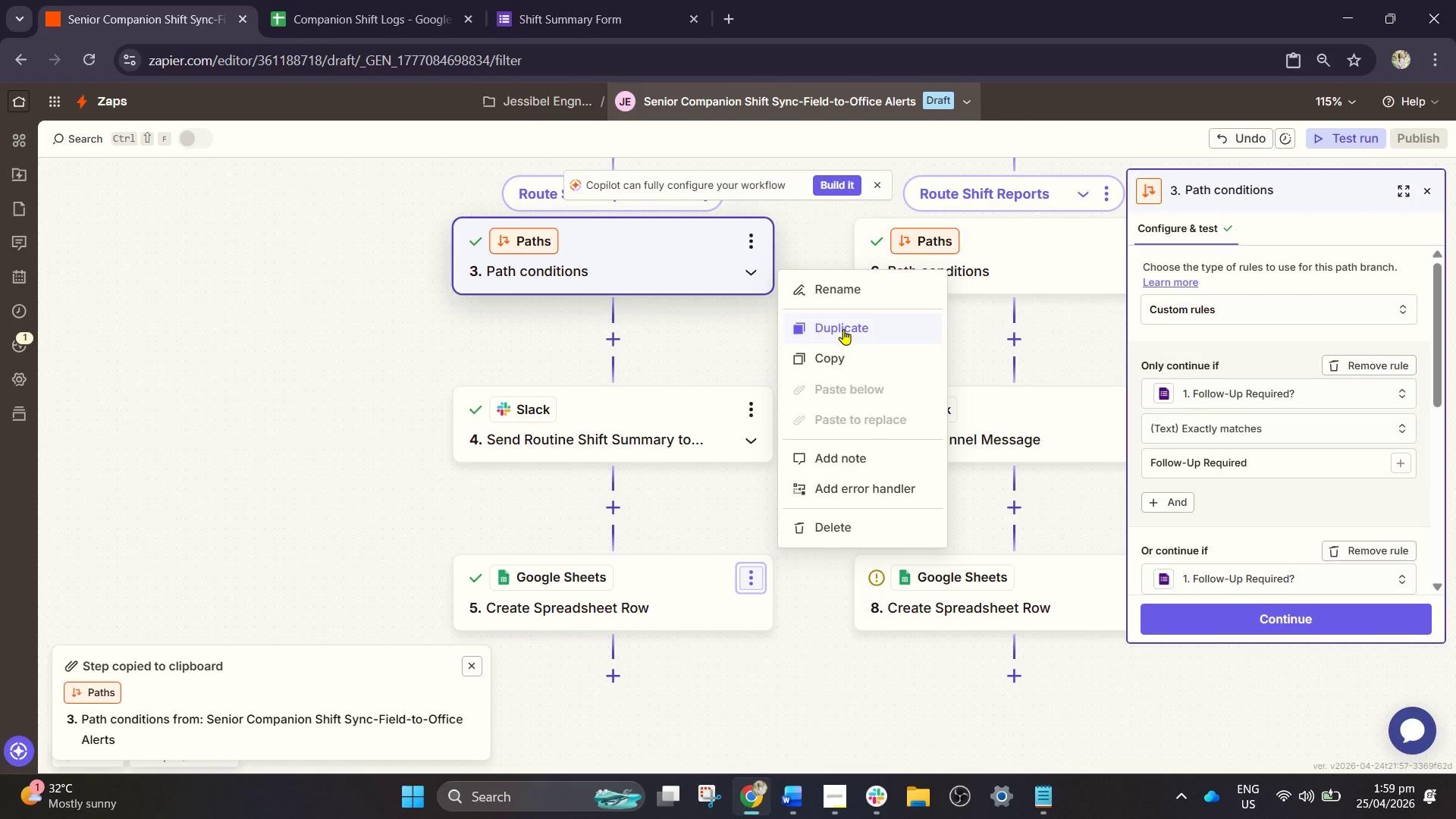 
left_click([843, 290])
 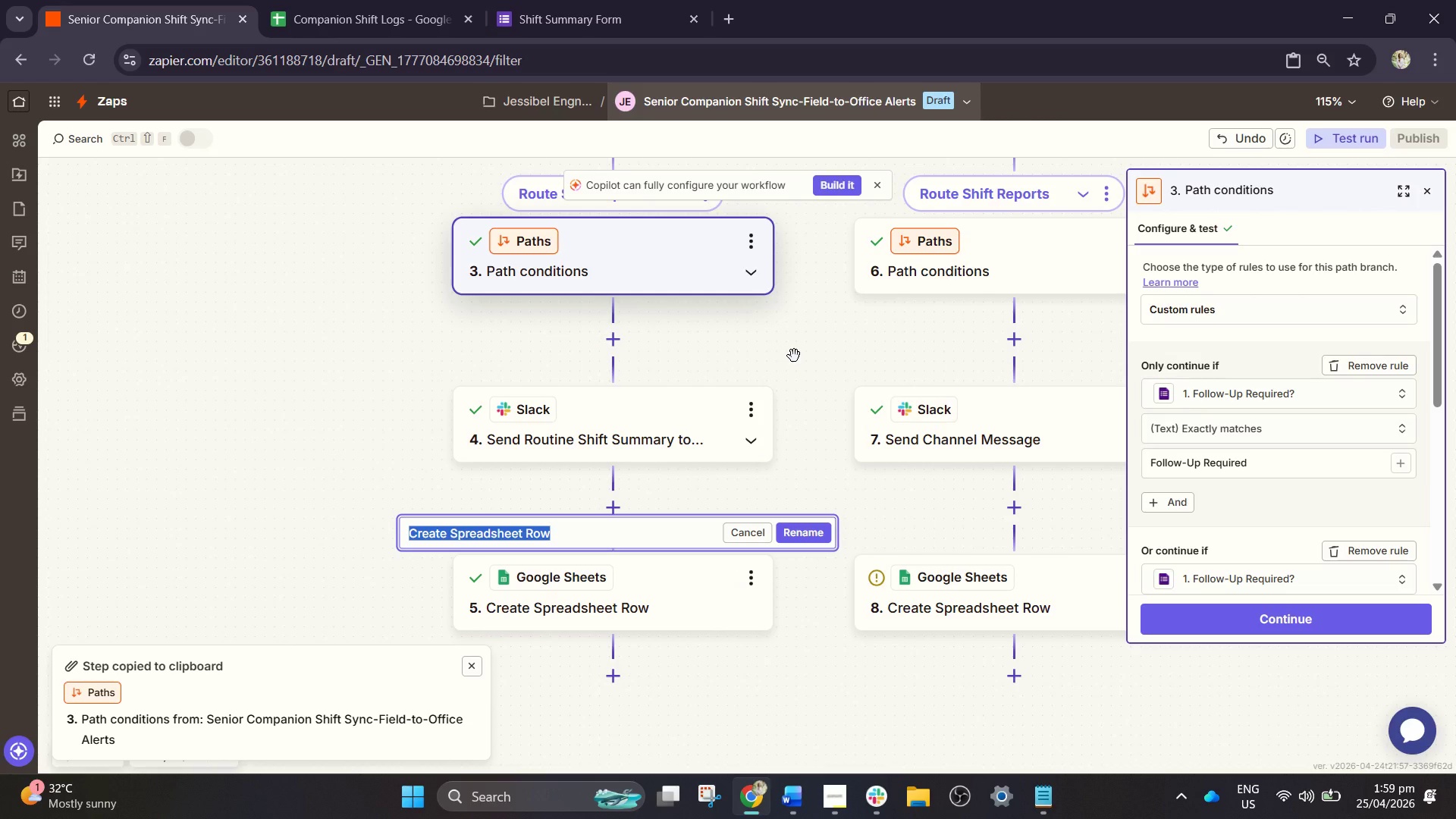 
type(Save Rot)
key(Backspace)
type(itine)
key(Backspace)
key(Backspace)
key(Backspace)
key(Backspace)
key(Backspace)
type(utine Shift Report to Backup Log)
 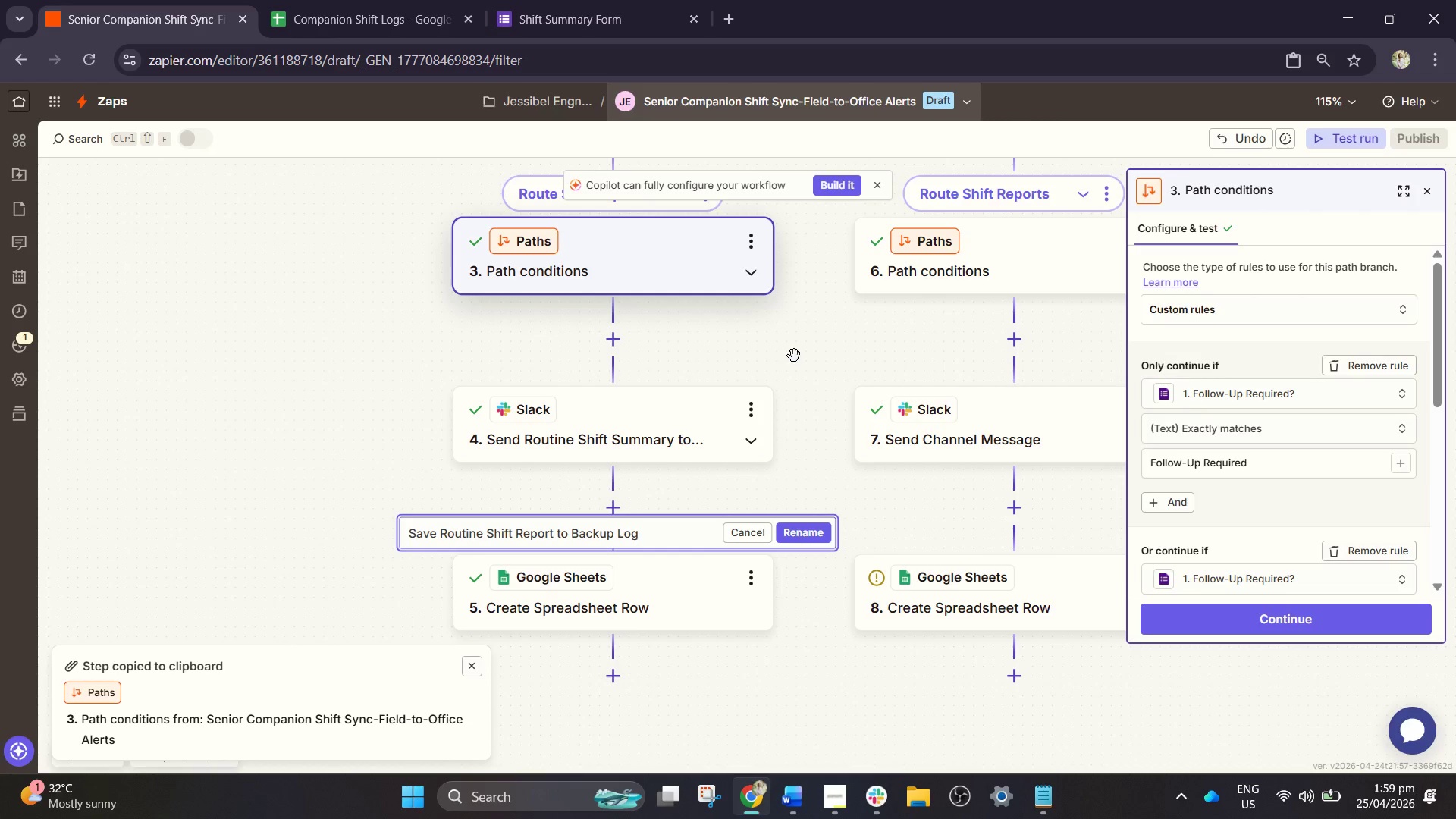 
key(Enter)
 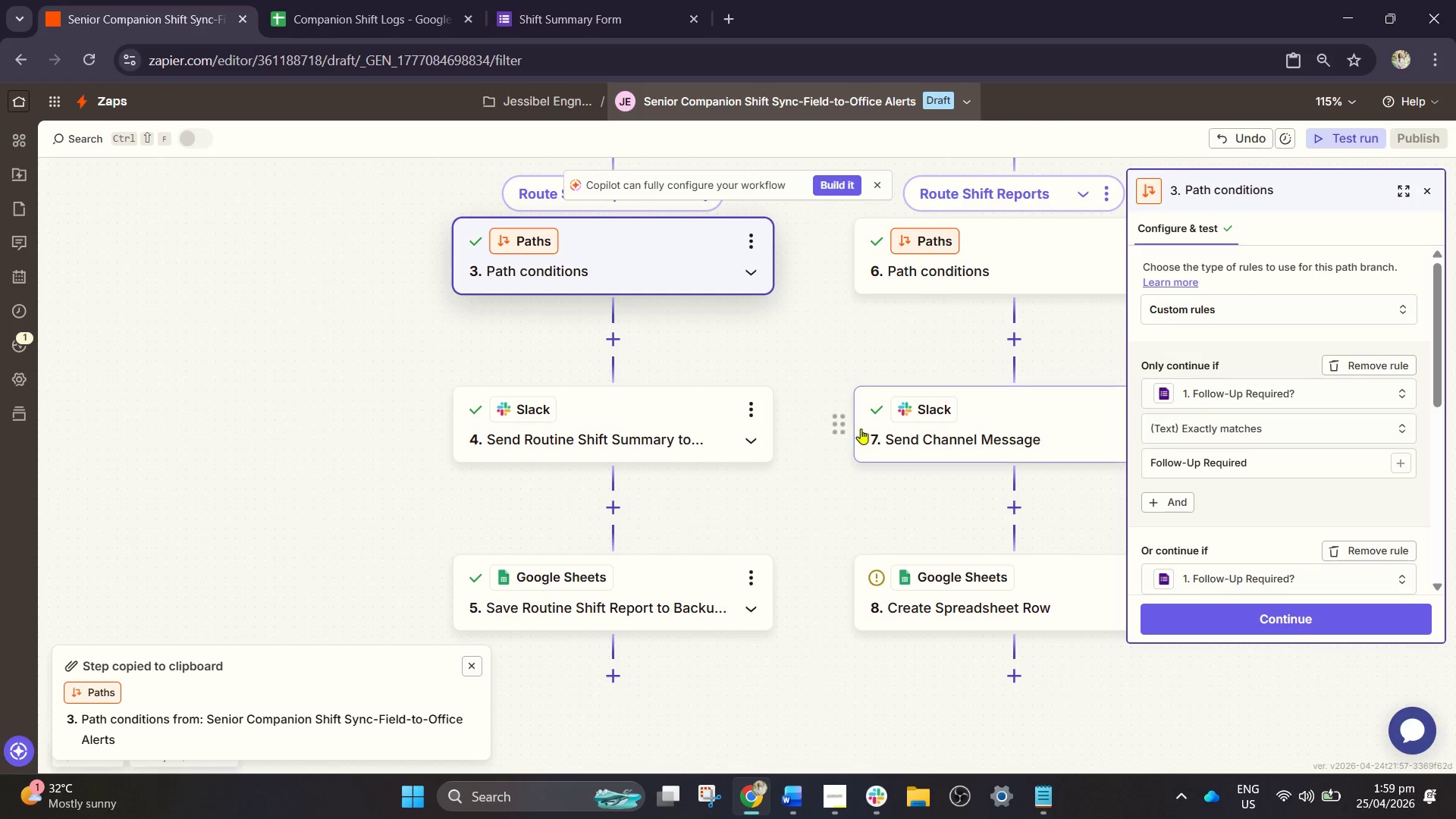 
left_click_drag(start_coordinate=[833, 346], to_coordinate=[615, 401])
 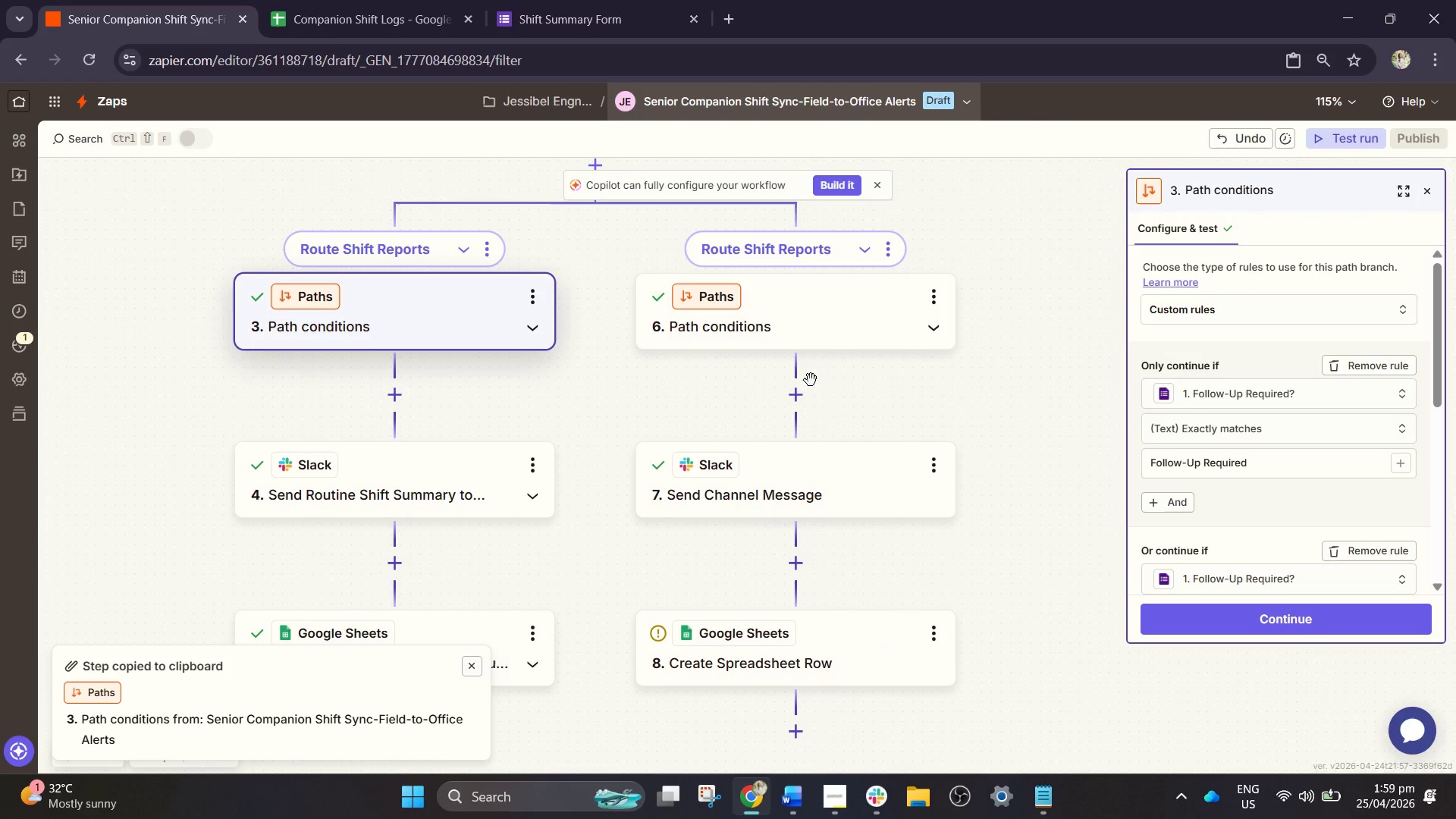 
left_click_drag(start_coordinate=[836, 411], to_coordinate=[856, 381])
 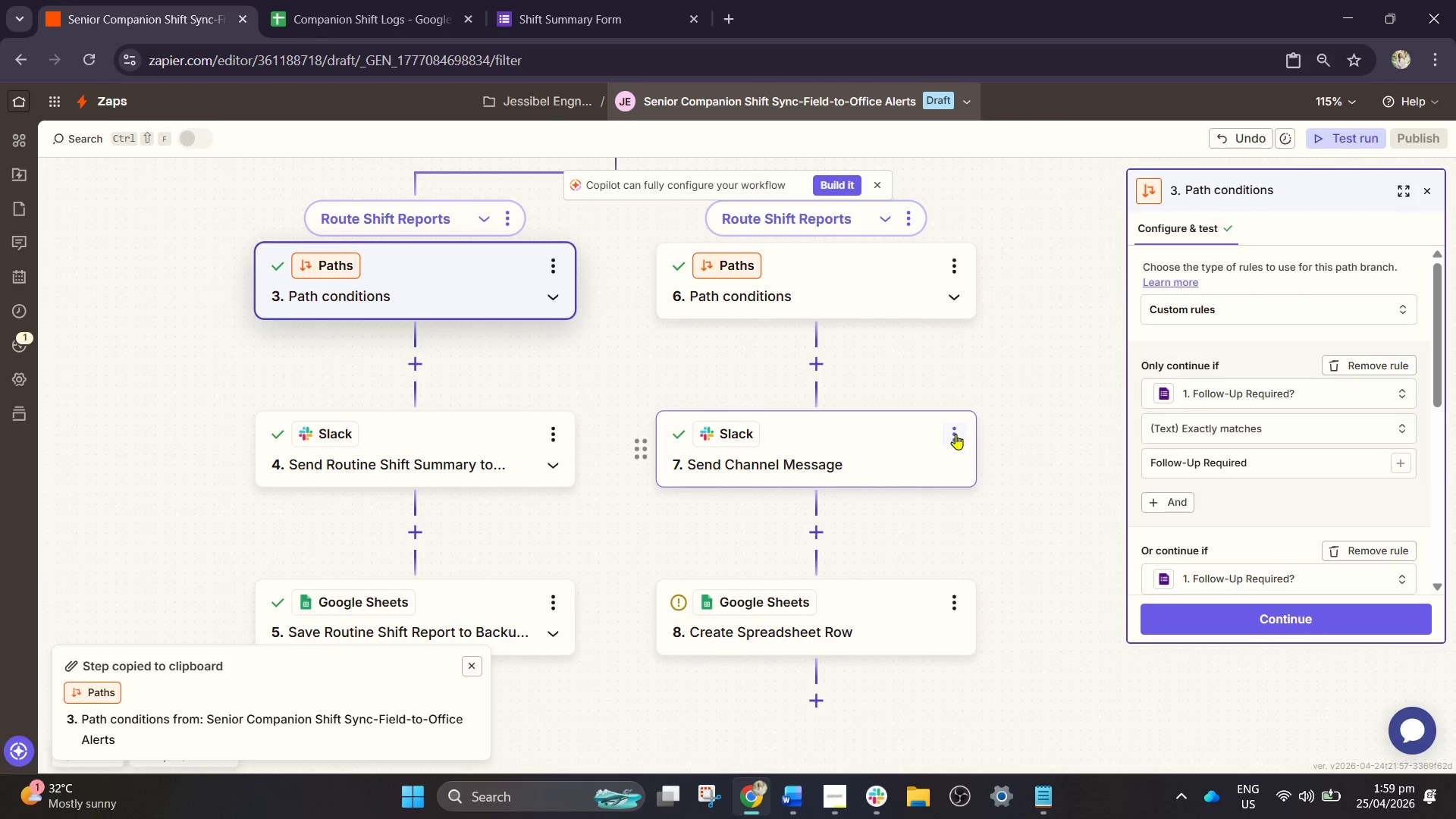 
left_click([956, 434])
 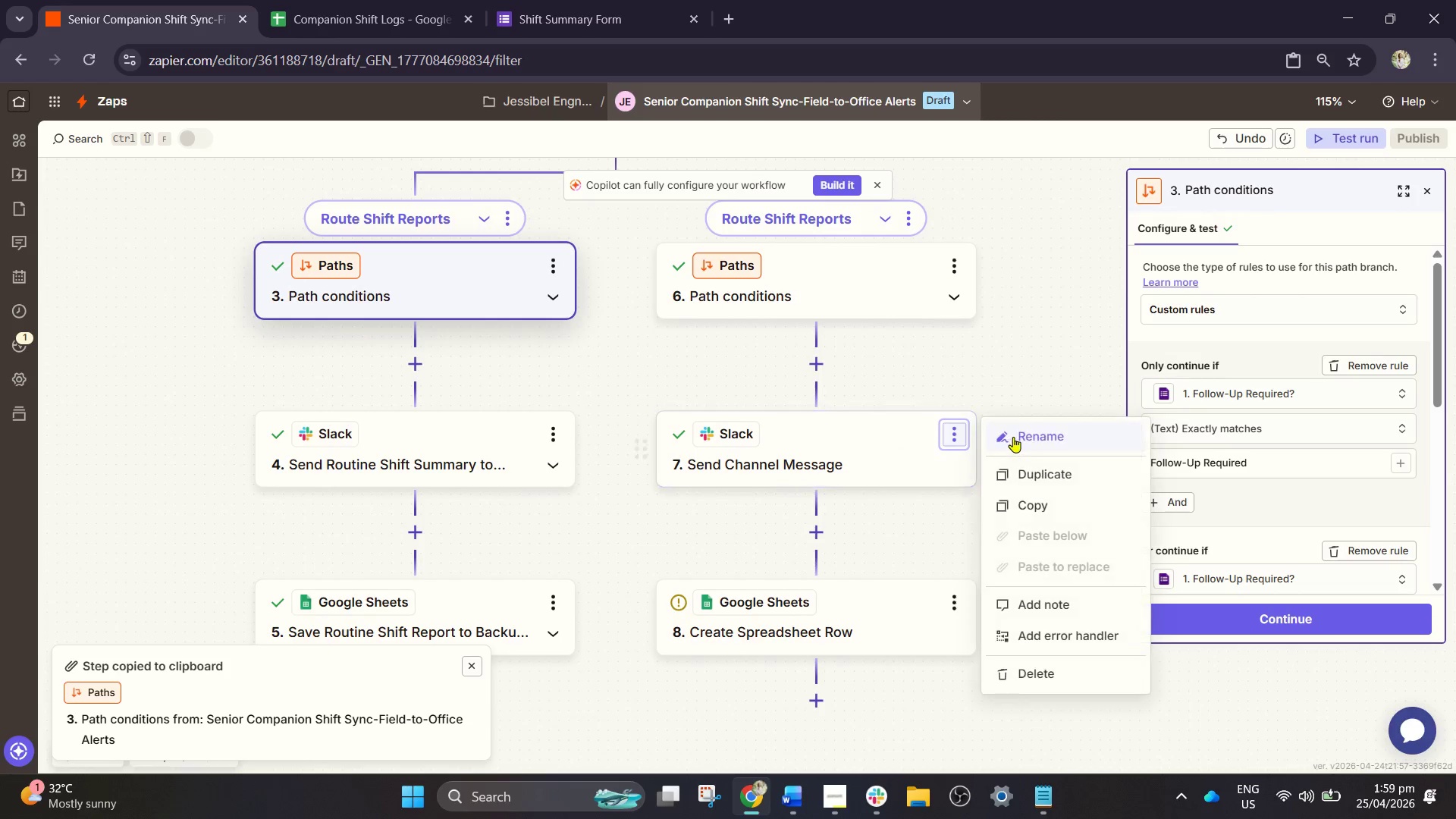 
left_click([1014, 437])
 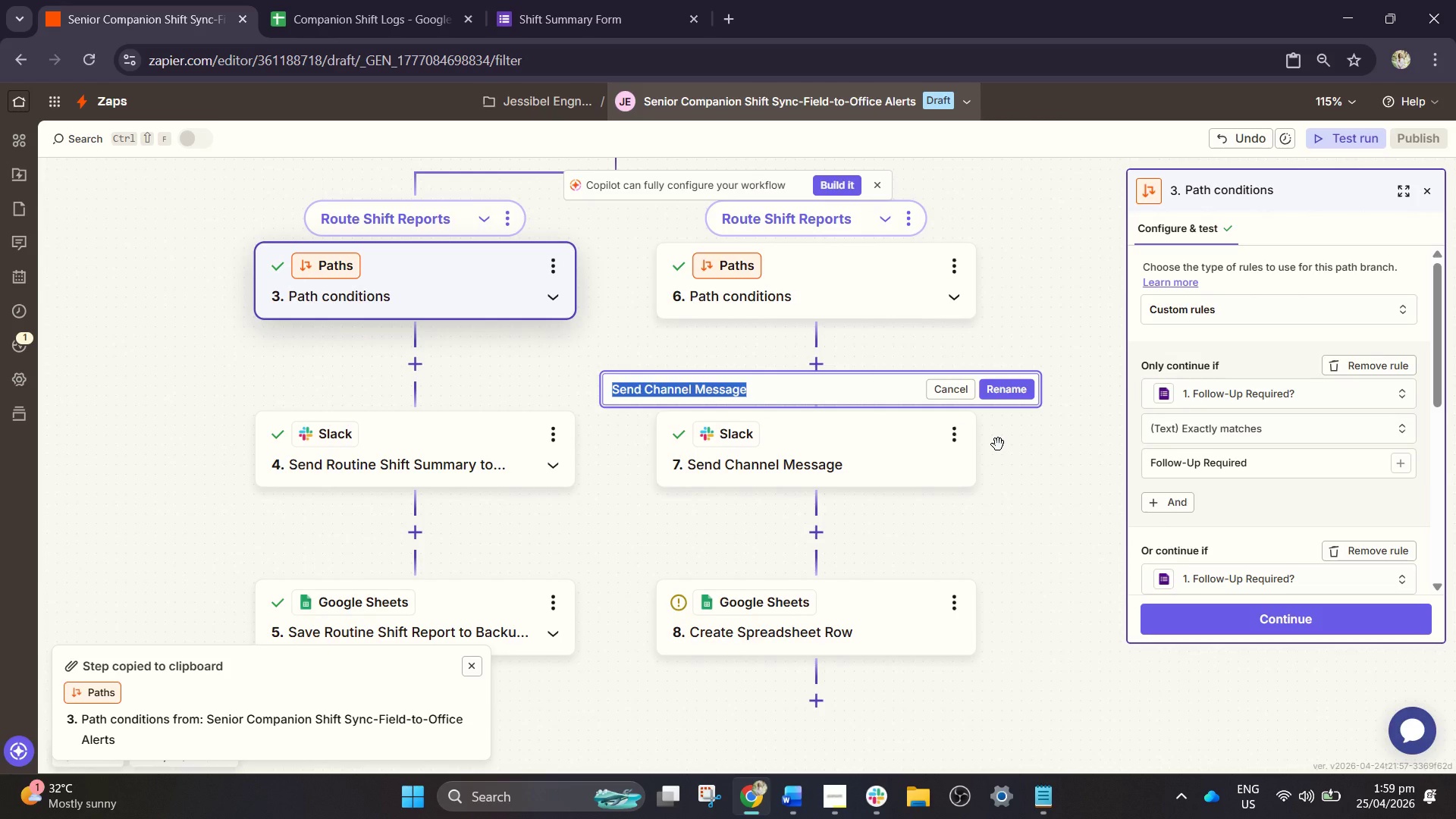 
wait(5.03)
 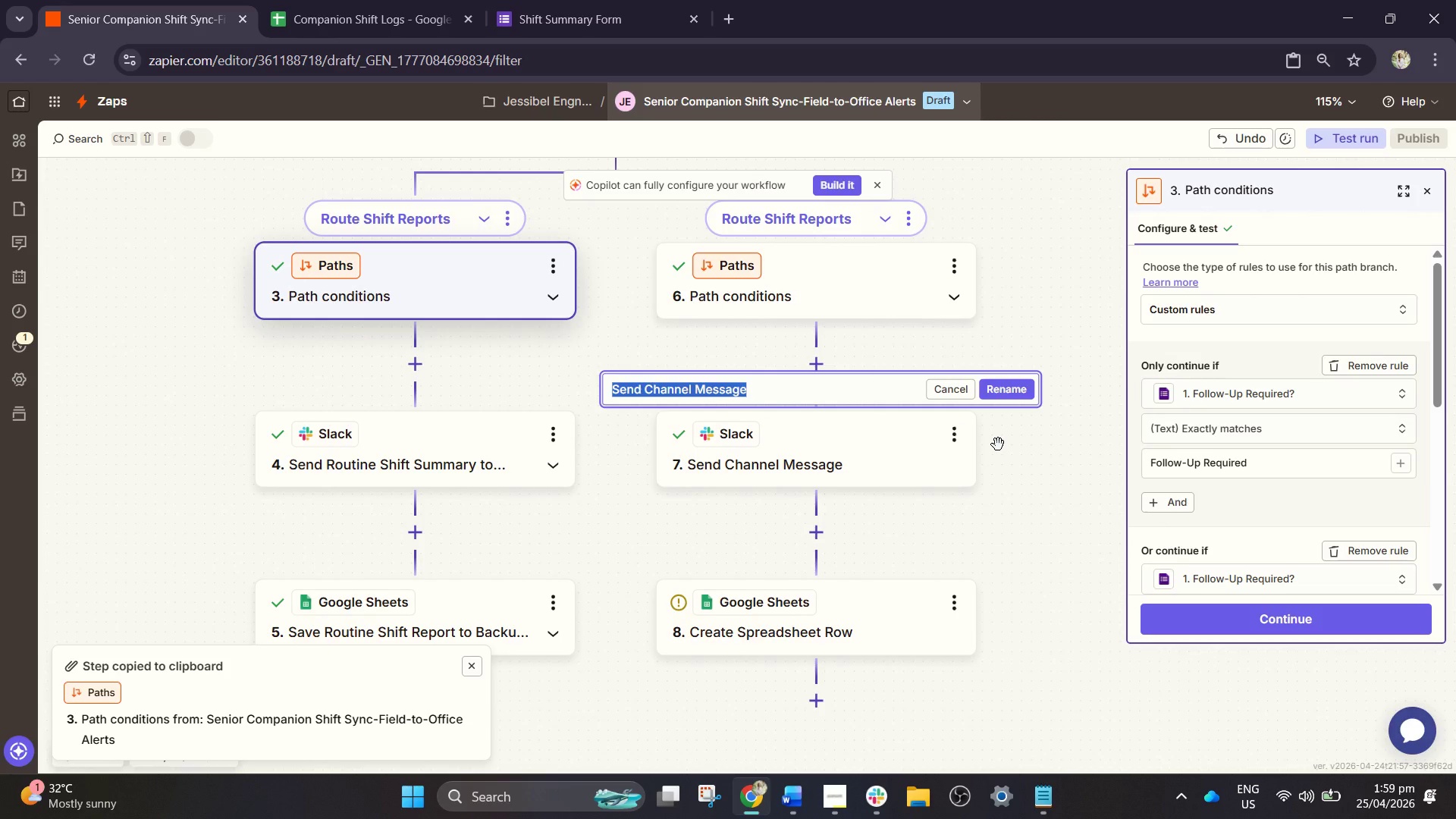 
type(Send Urgent Supervisor Alert)
 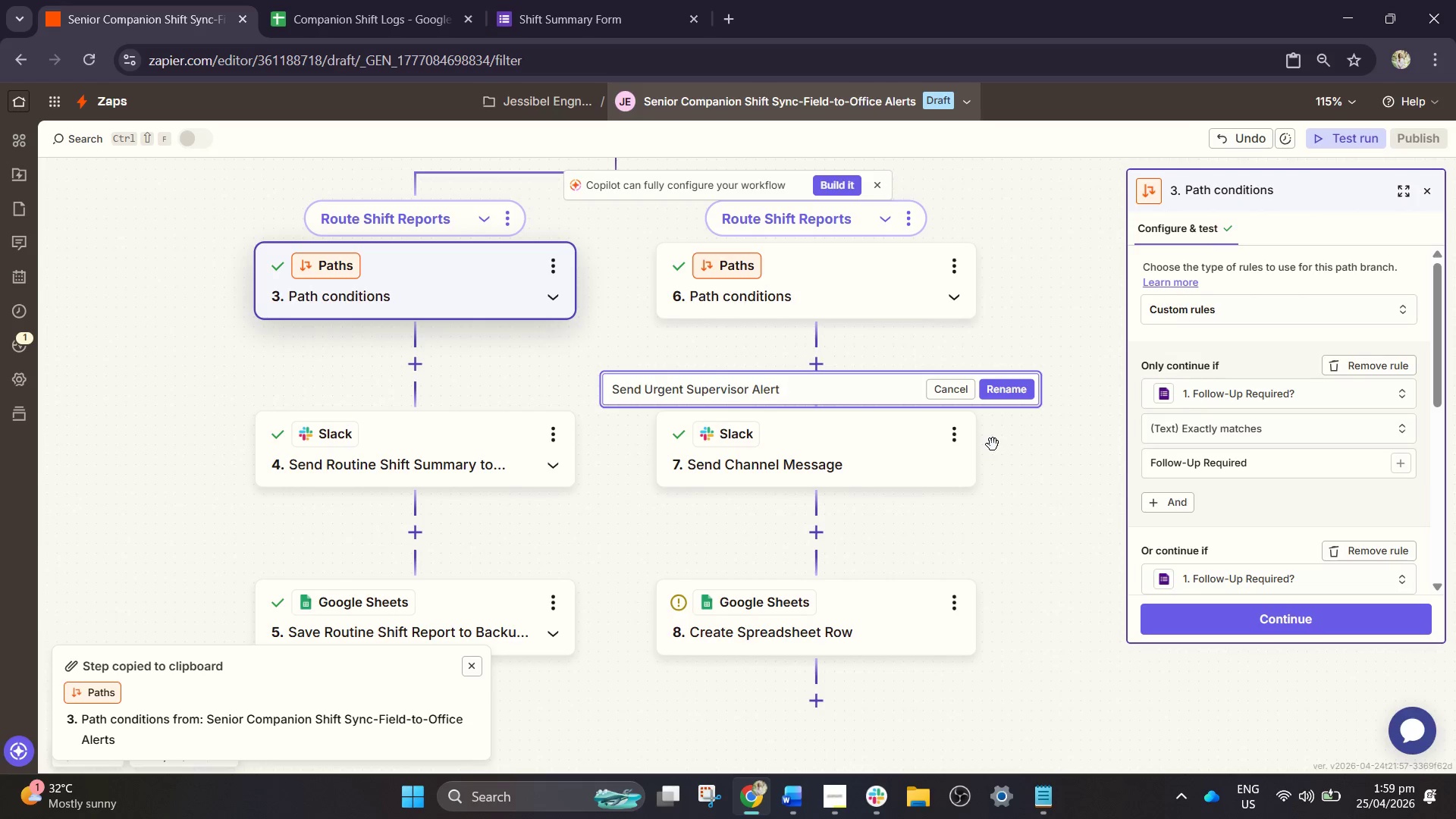 
double_click([1027, 394])
 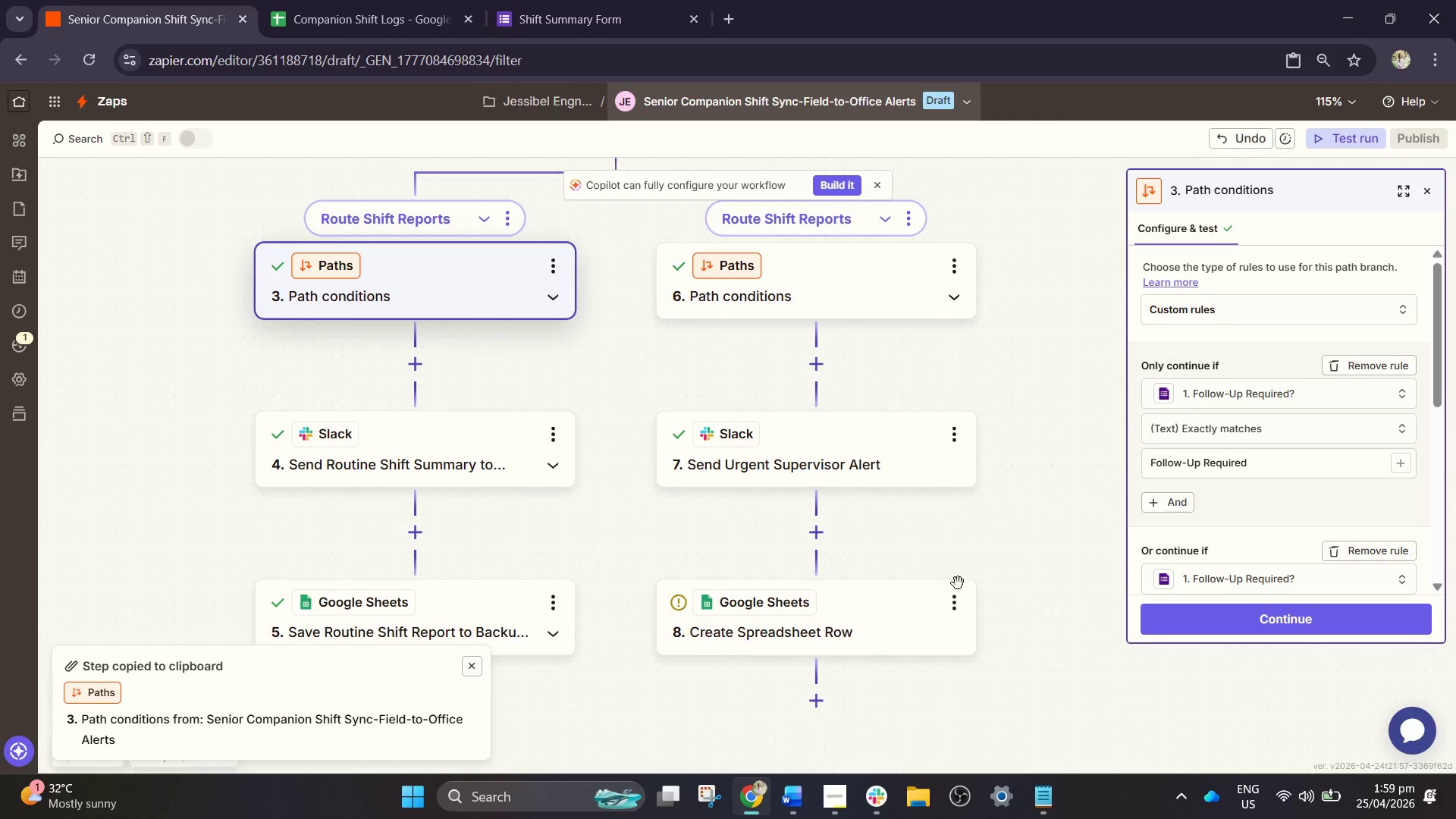 
left_click([951, 593])
 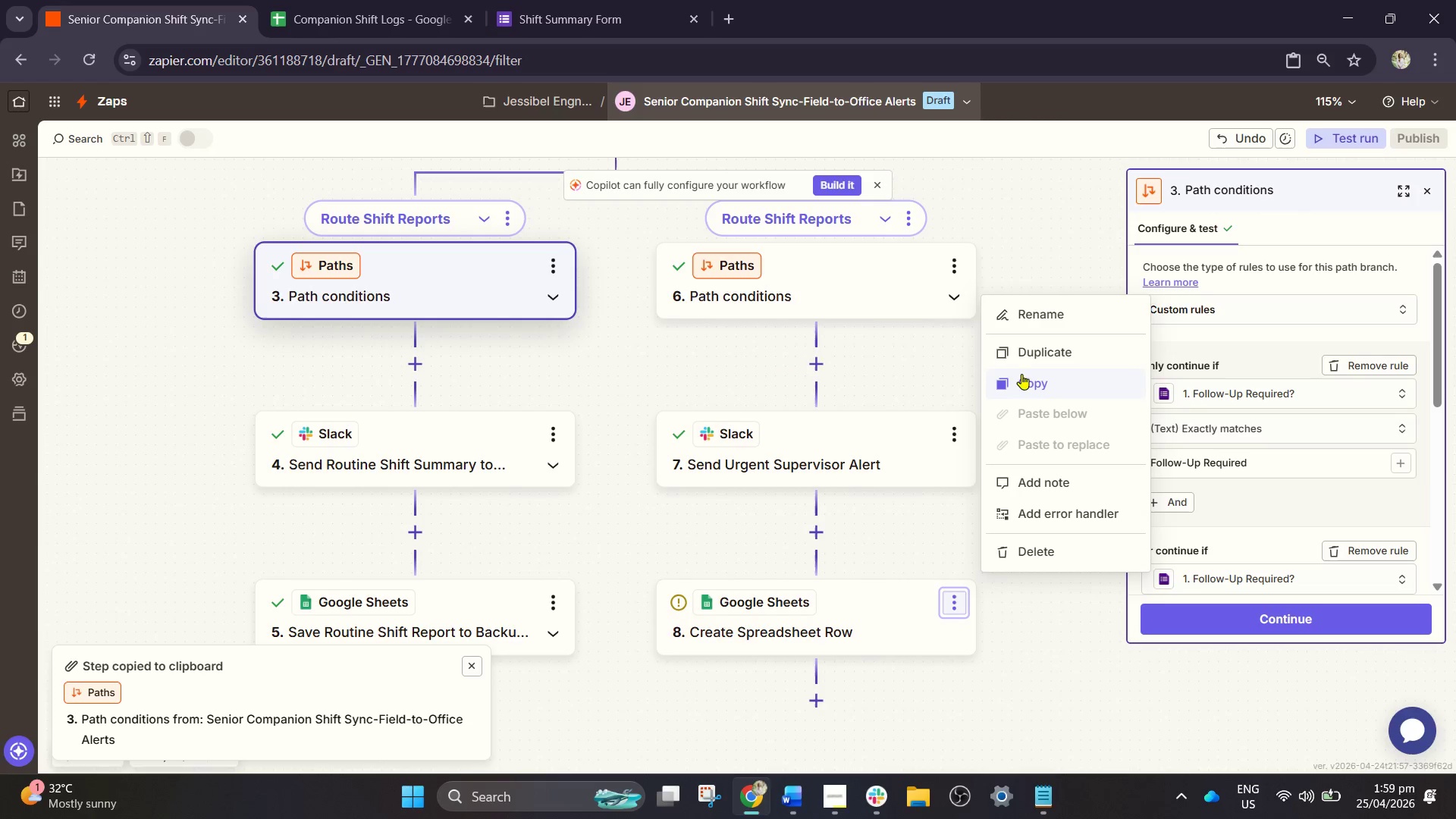 
left_click([1029, 322])
 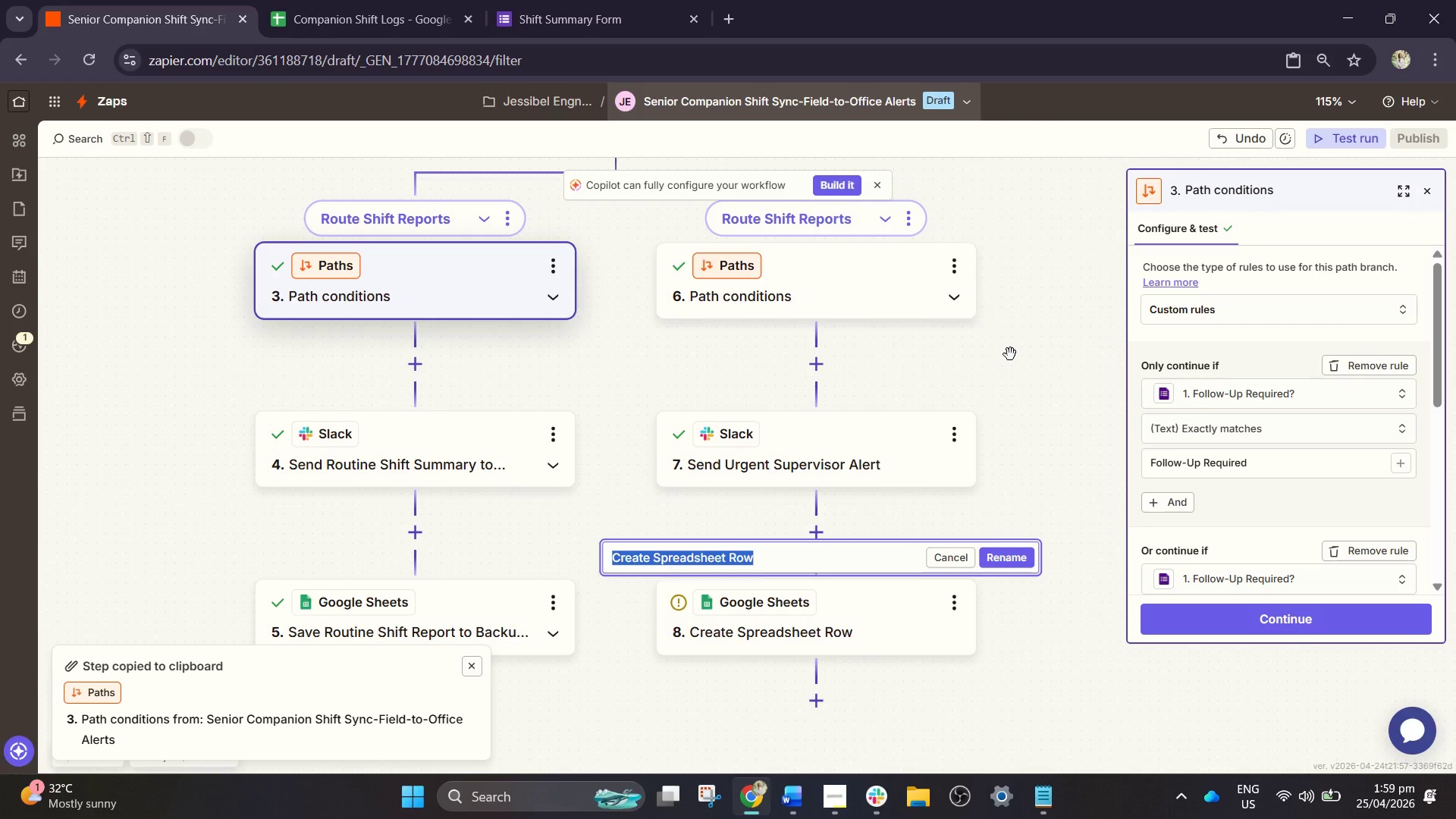 
type(Save Urgent Alert to Backuo)
key(Backspace)
type(p Log)
 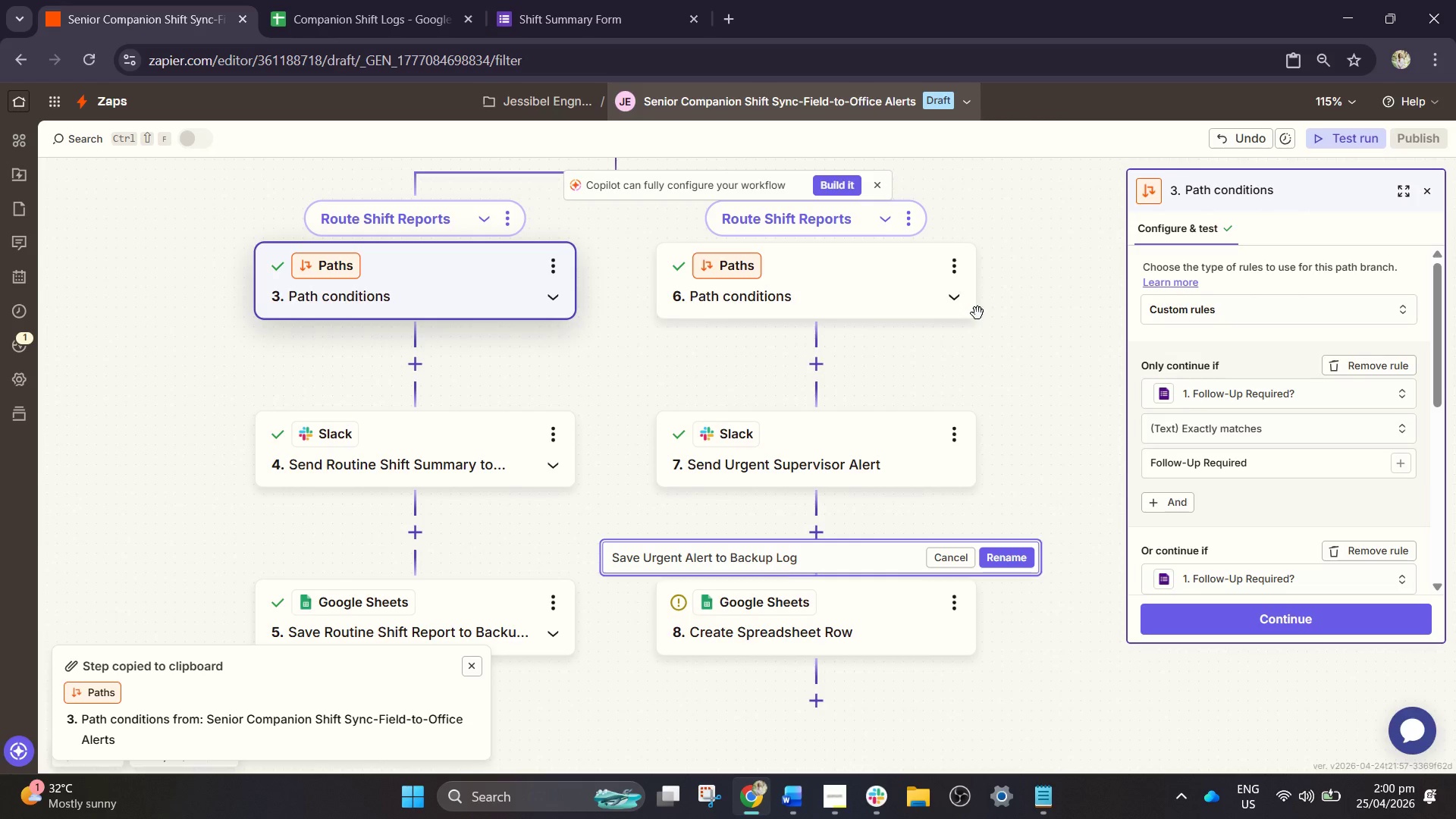 
left_click([1007, 554])
 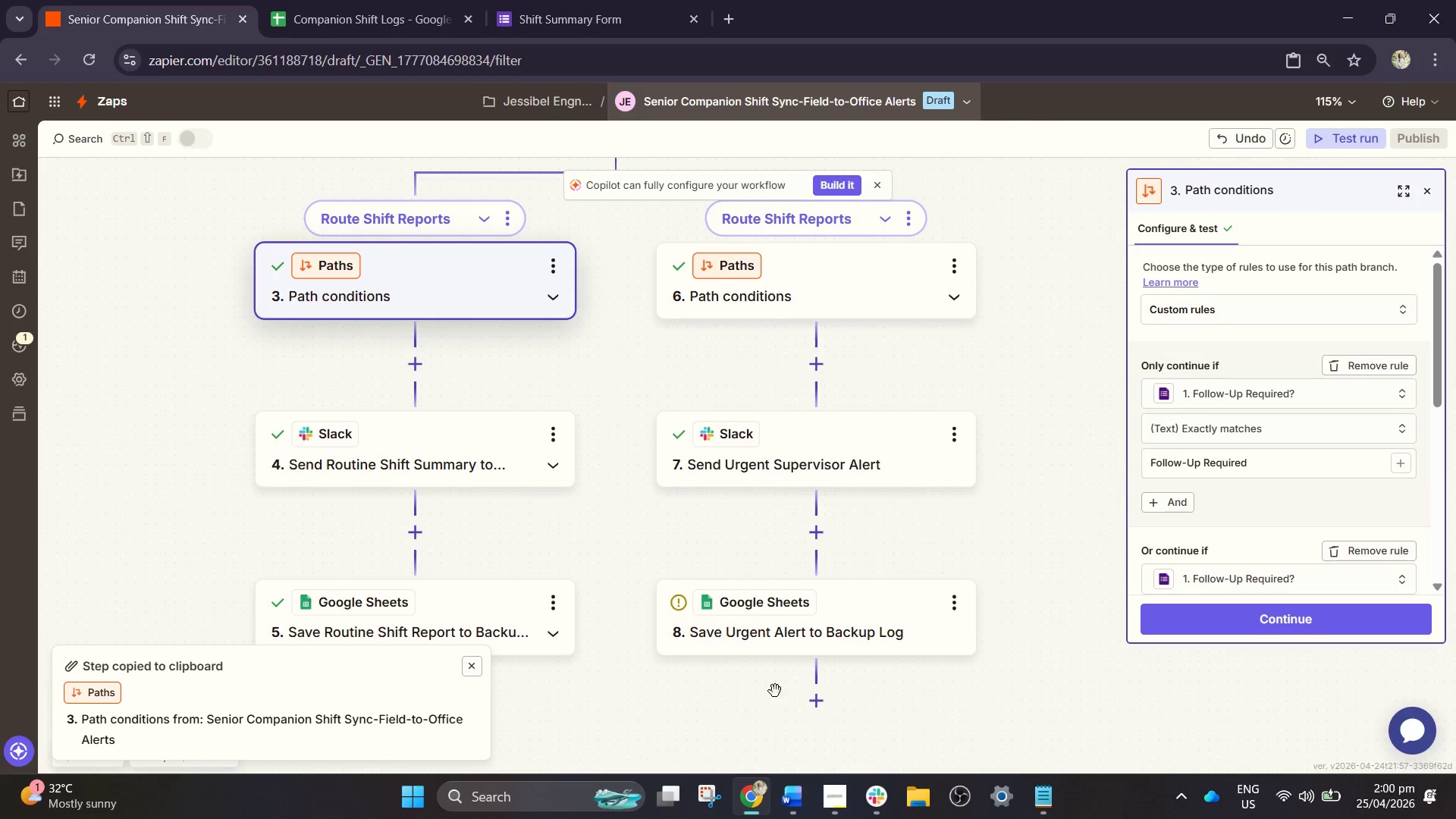 
left_click_drag(start_coordinate=[789, 676], to_coordinate=[915, 620])
 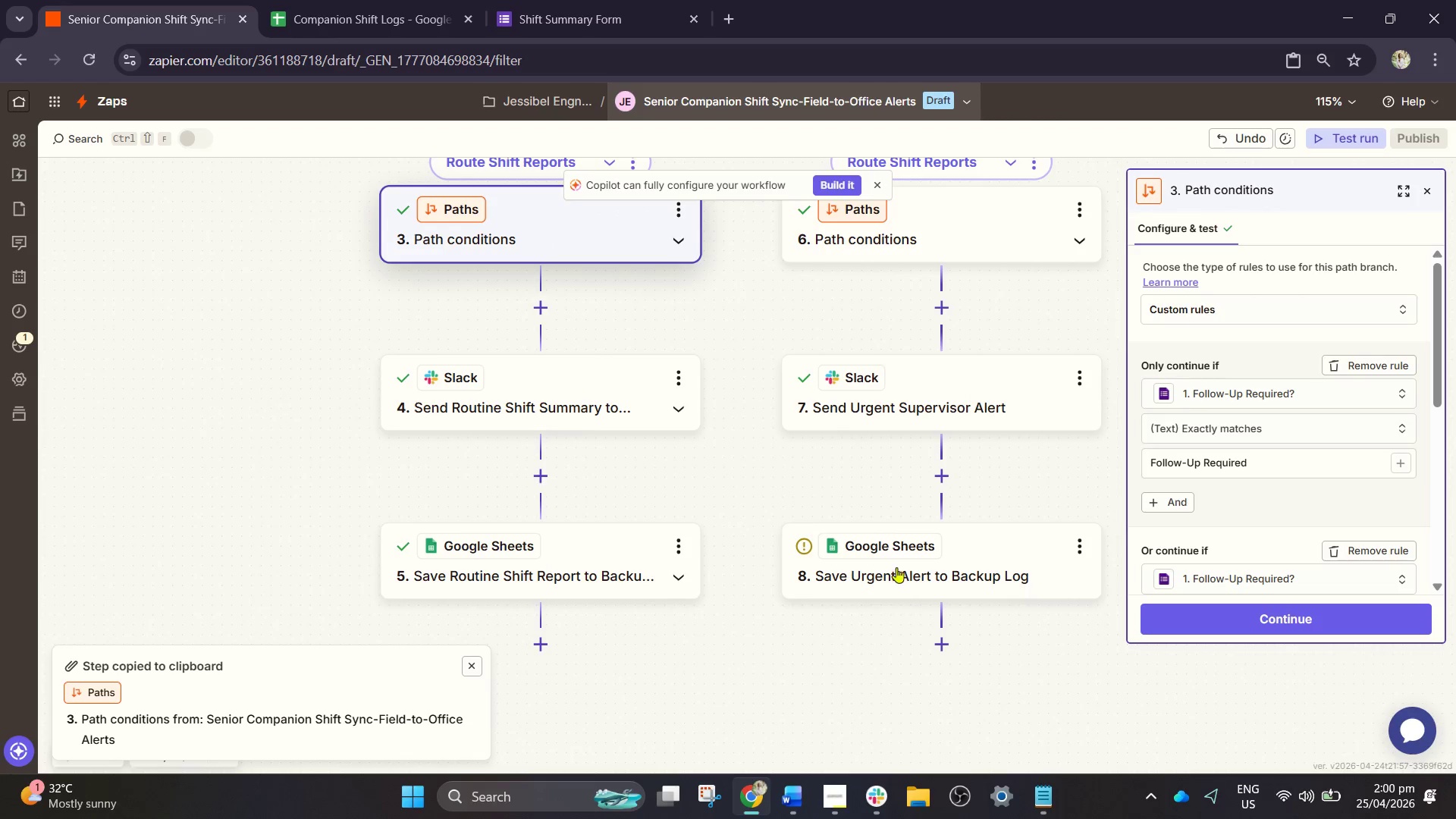 
left_click([880, 561])
 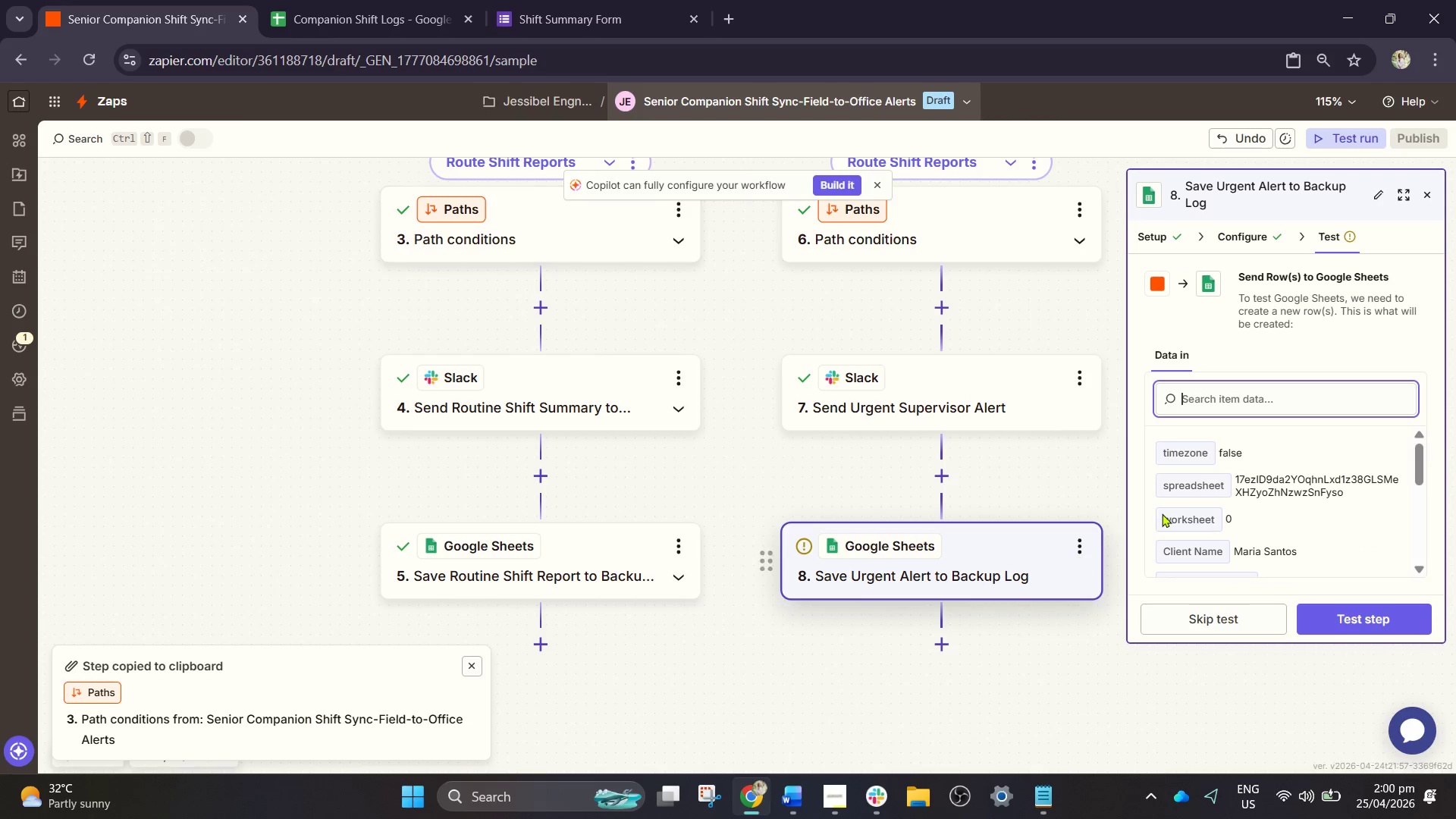 
scroll: coordinate [1195, 540], scroll_direction: down, amount: 1.0
 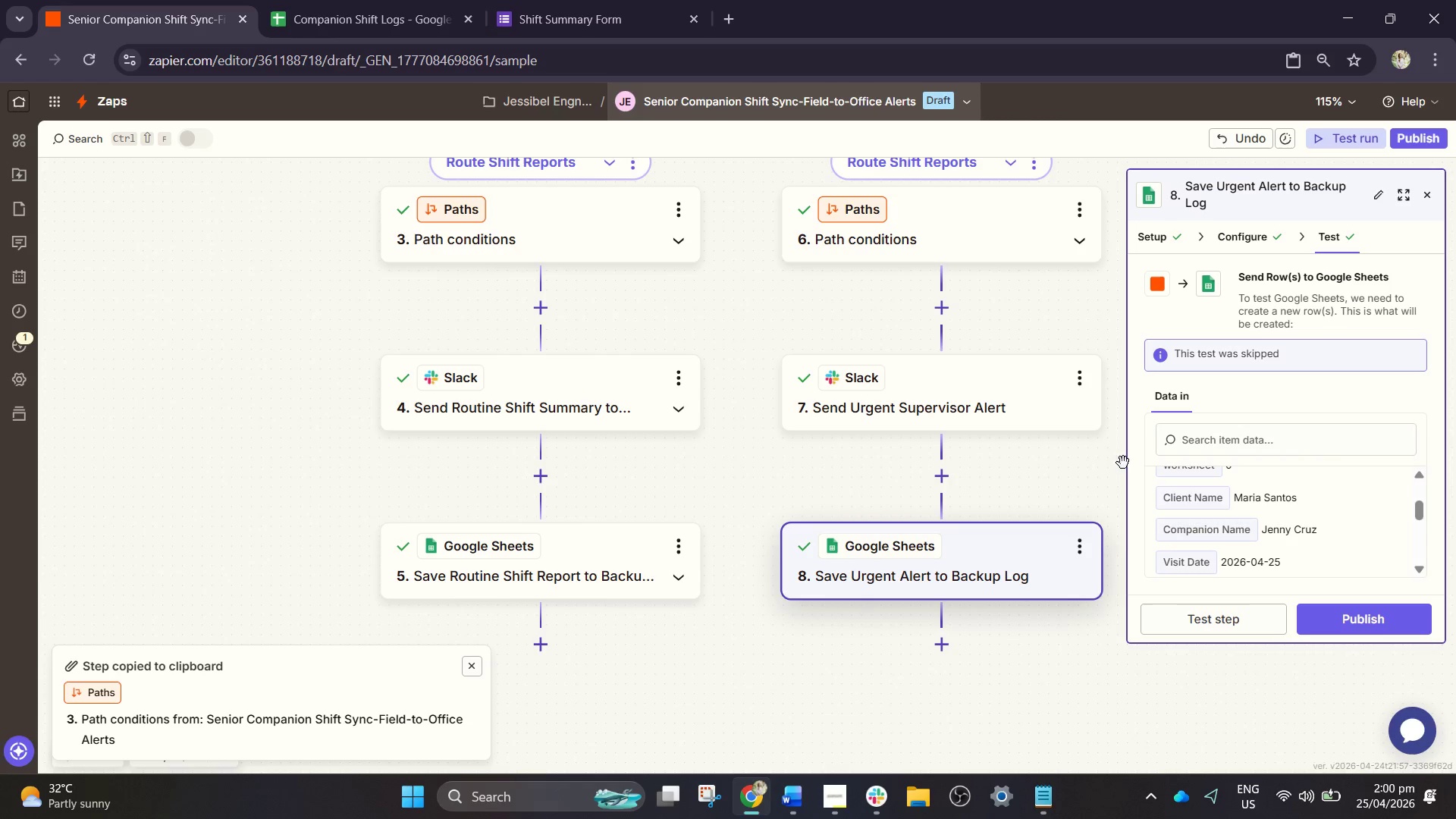 
left_click([1238, 242])
 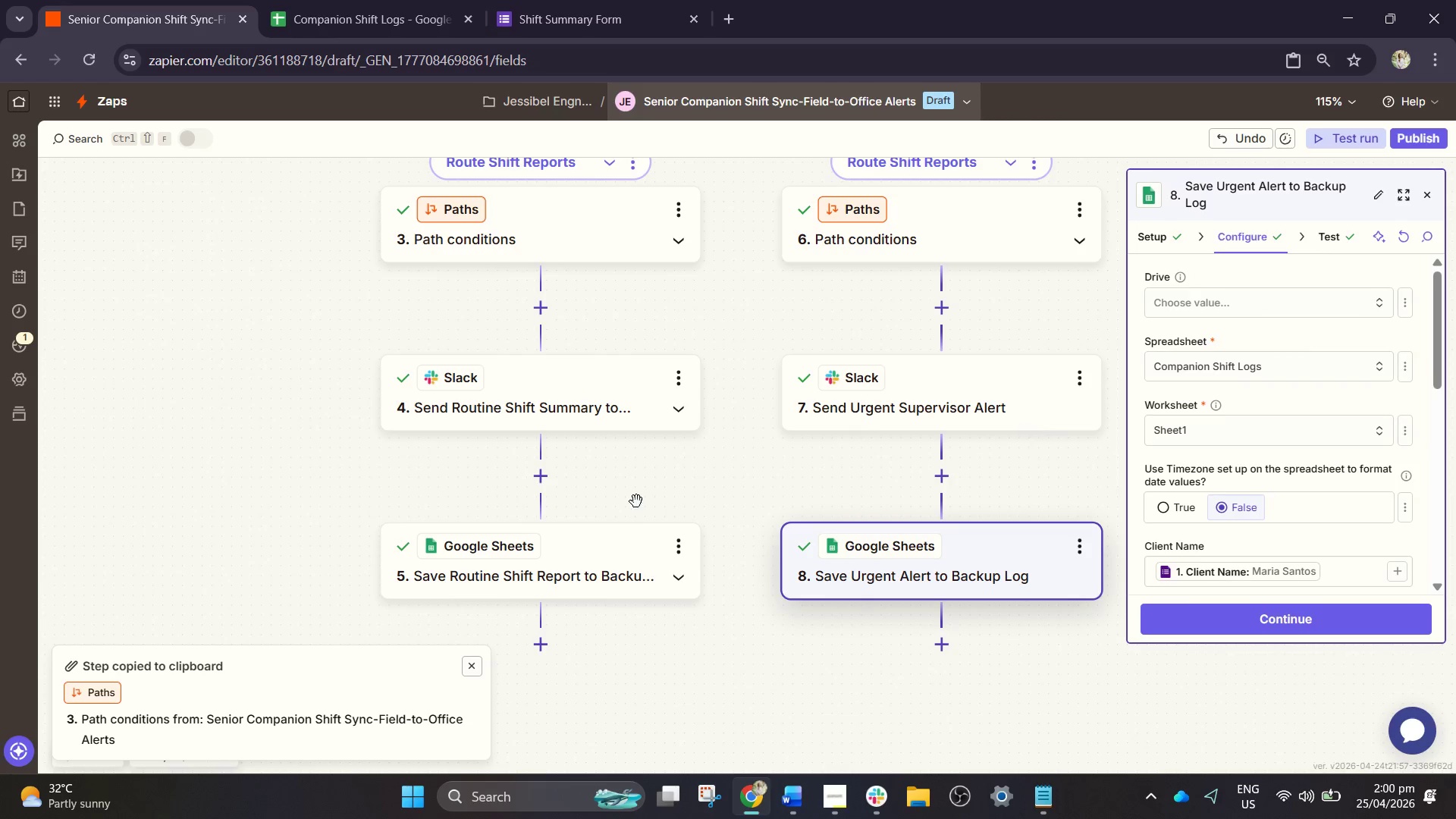 
left_click([566, 563])
 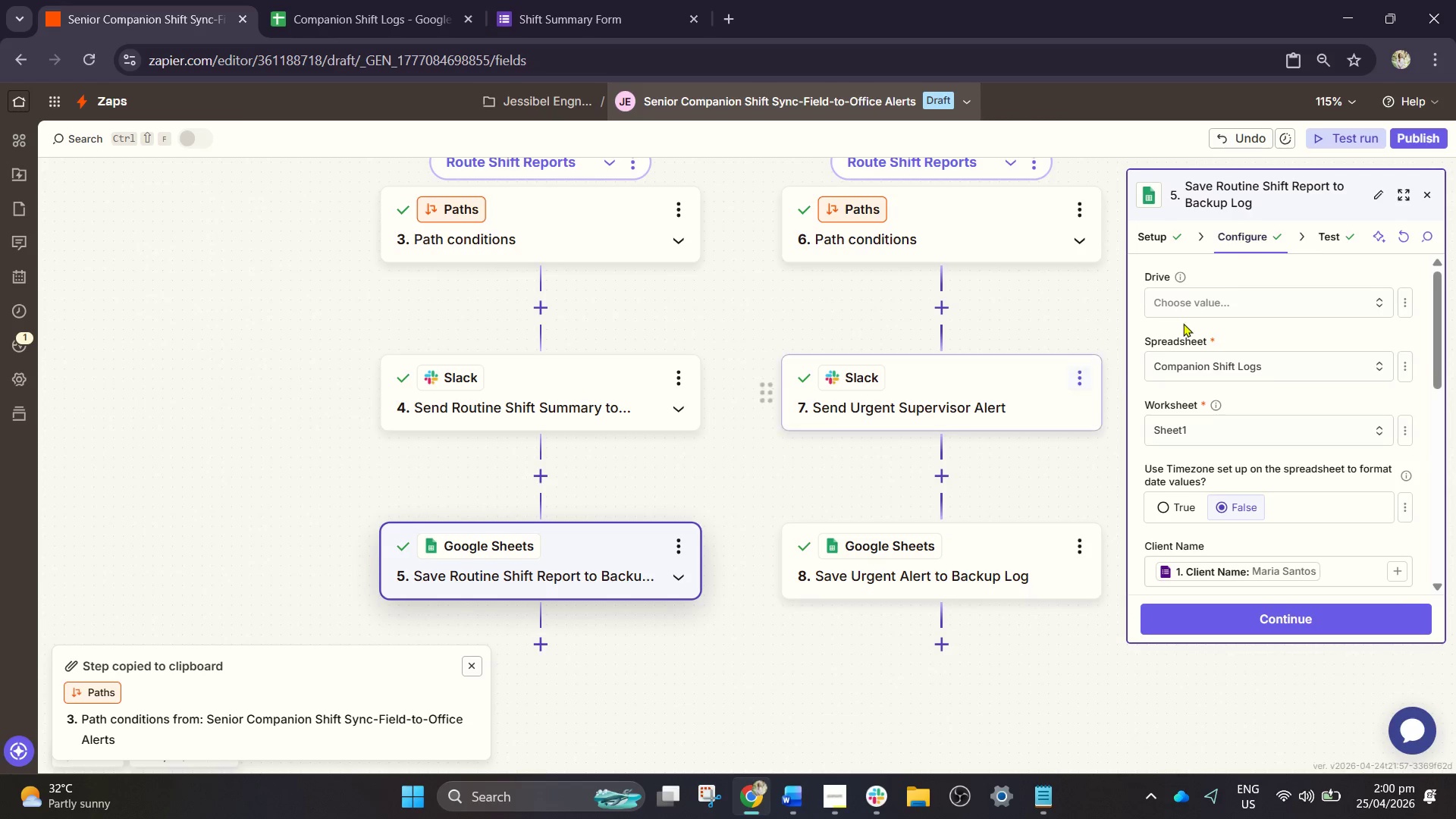 
left_click([1247, 240])
 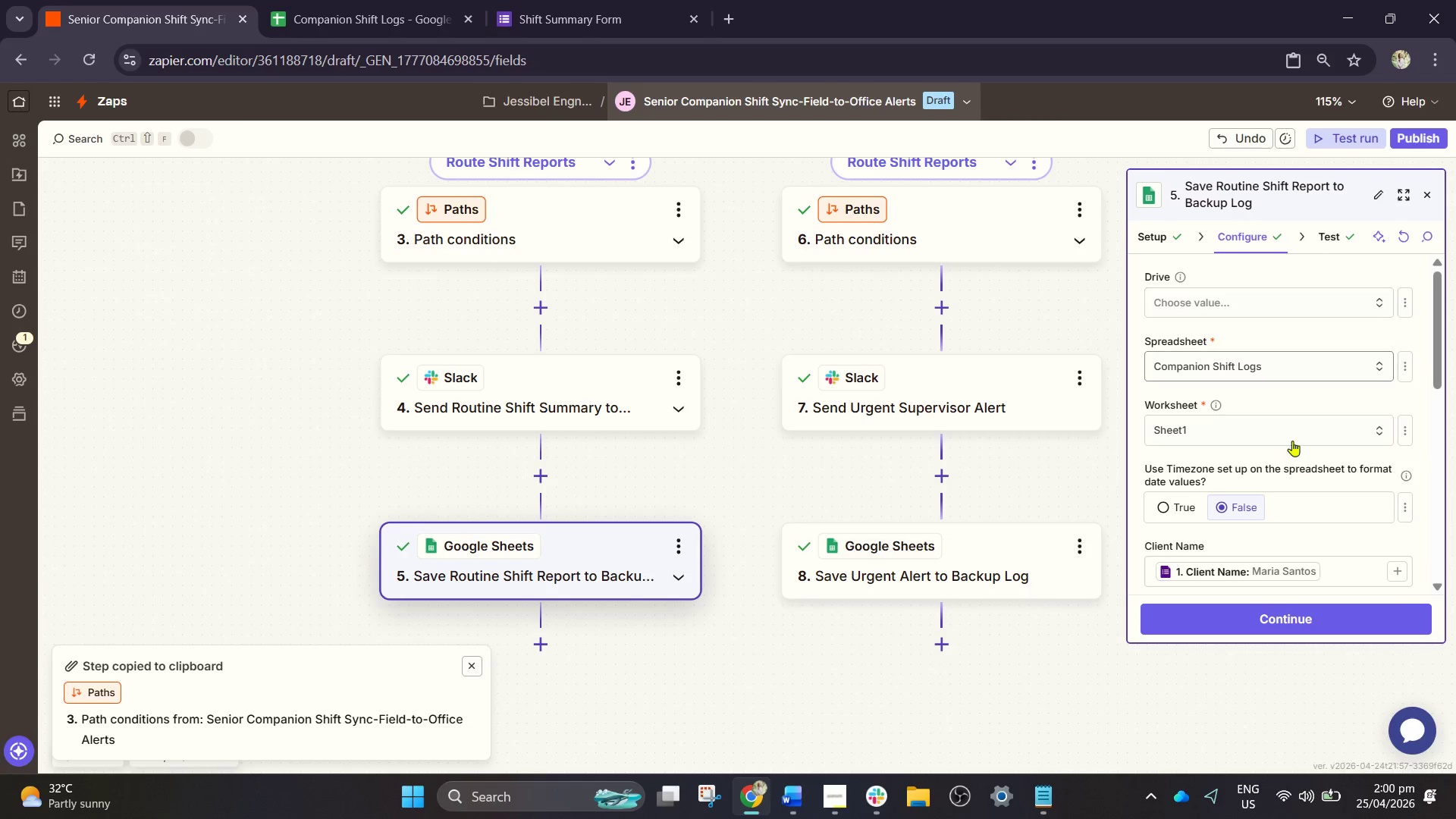 
scroll: coordinate [1286, 462], scroll_direction: down, amount: 9.0
 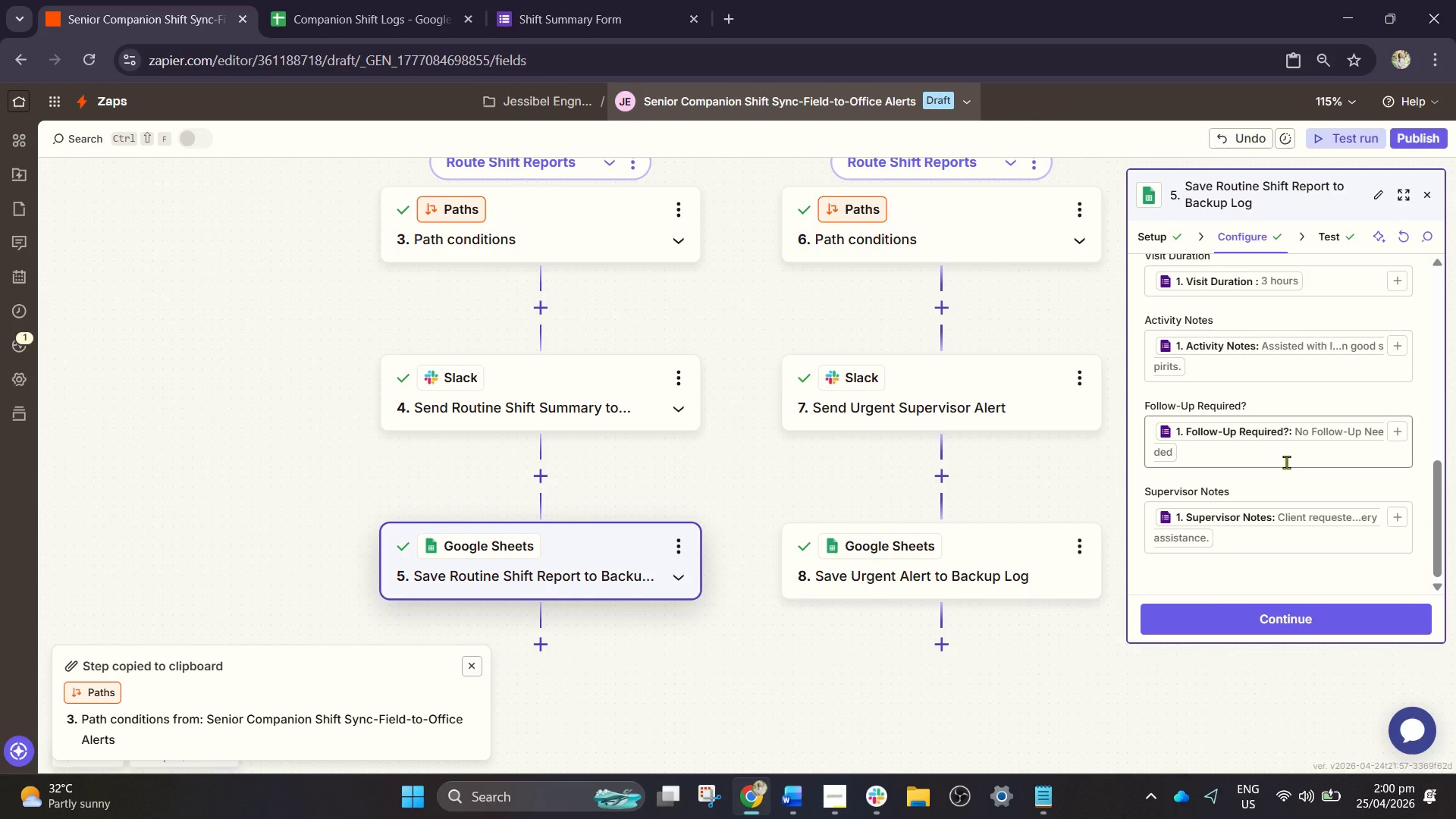 
scroll: coordinate [1286, 462], scroll_direction: up, amount: 3.0
 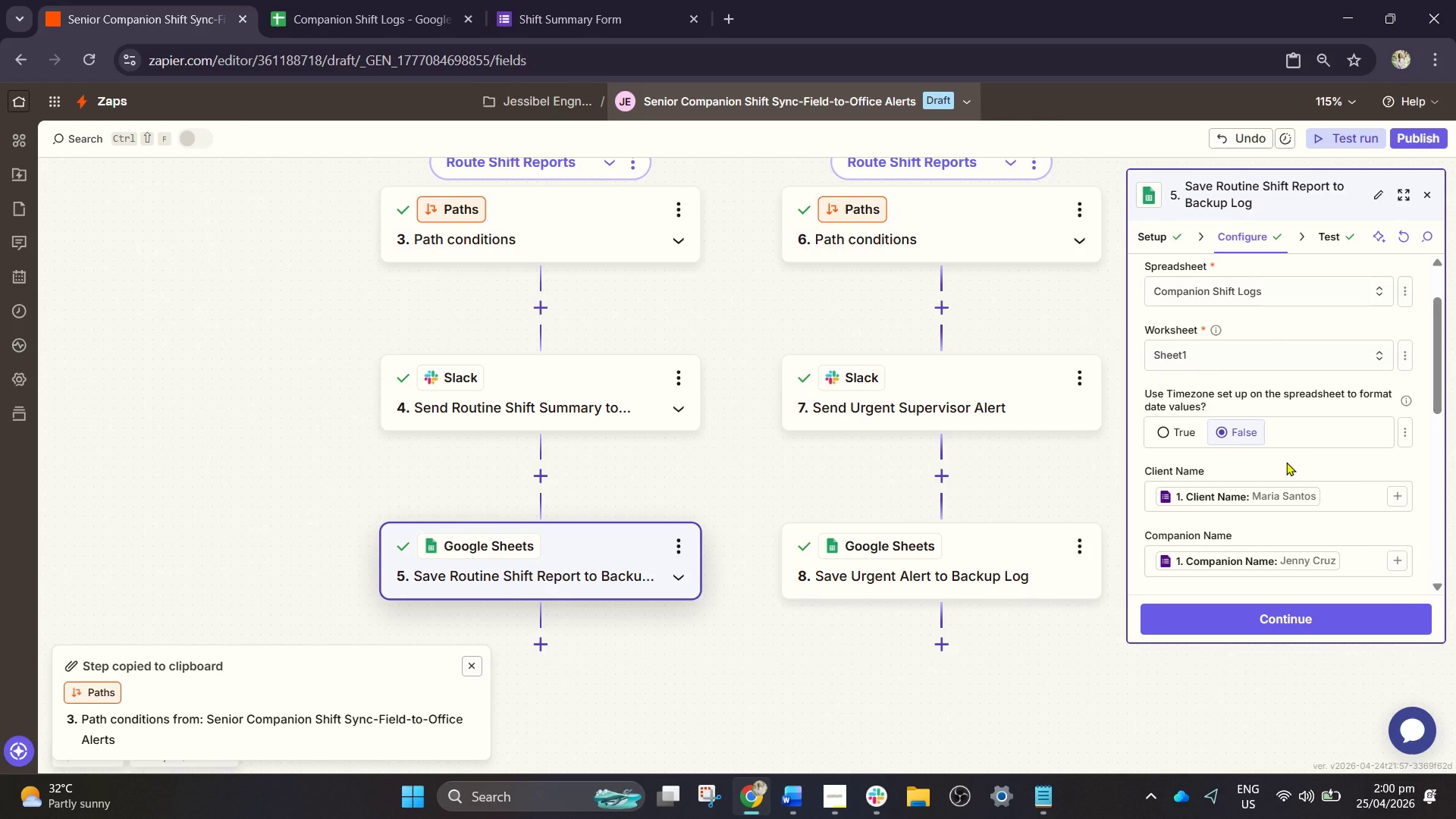 
scroll: coordinate [1285, 463], scroll_direction: down, amount: 2.0
 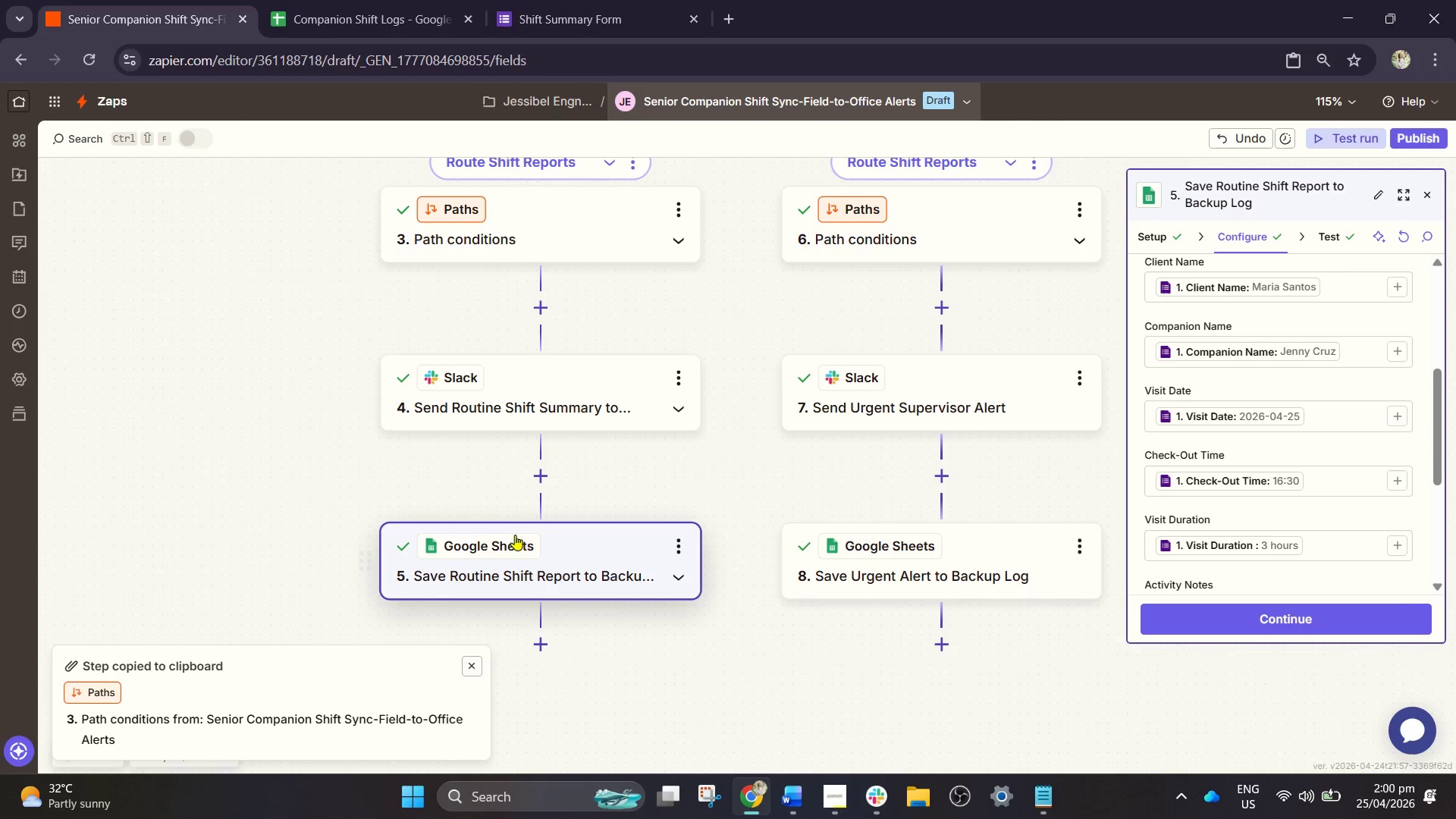 
left_click([500, 560])
 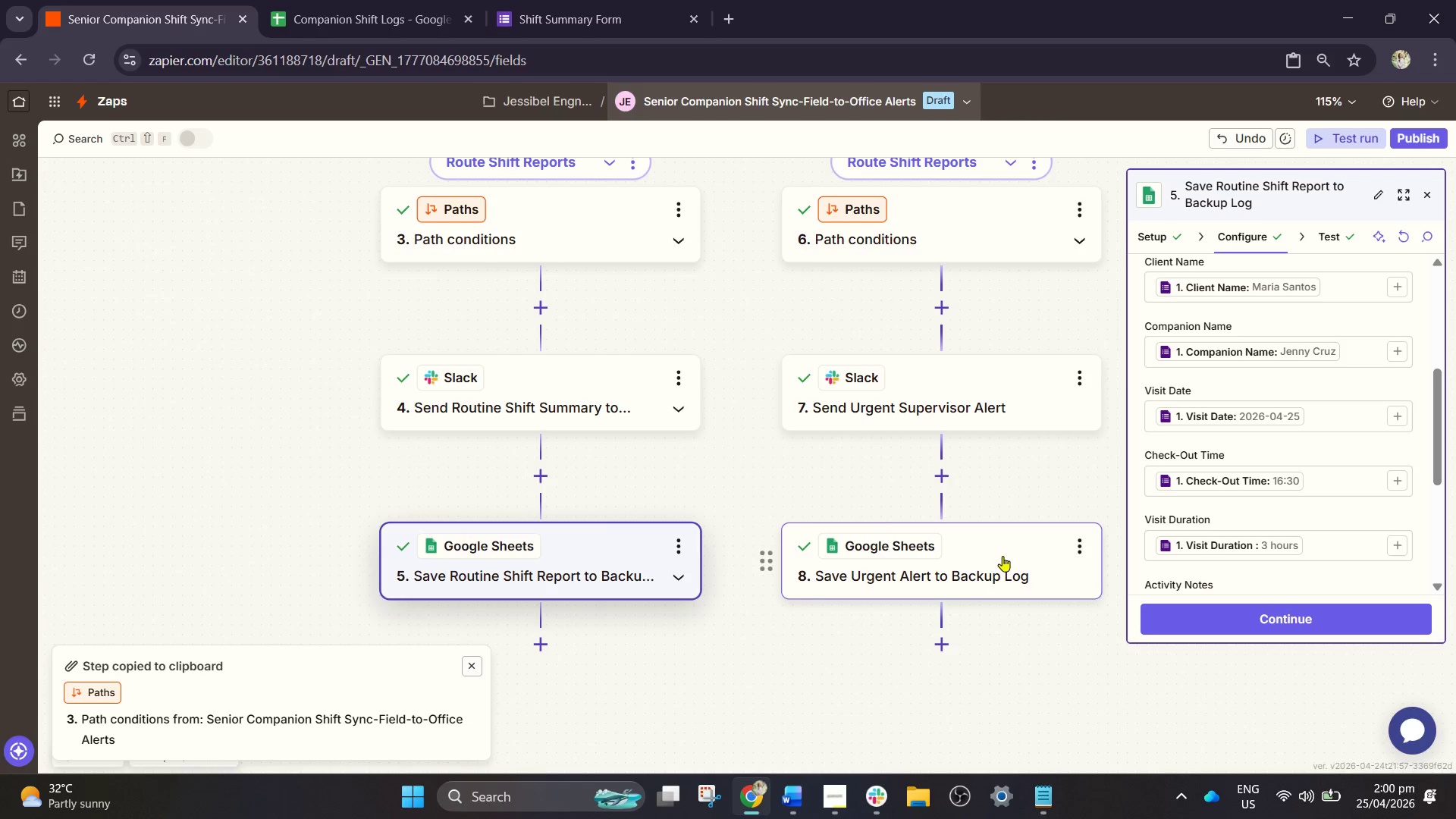 
left_click([985, 550])
 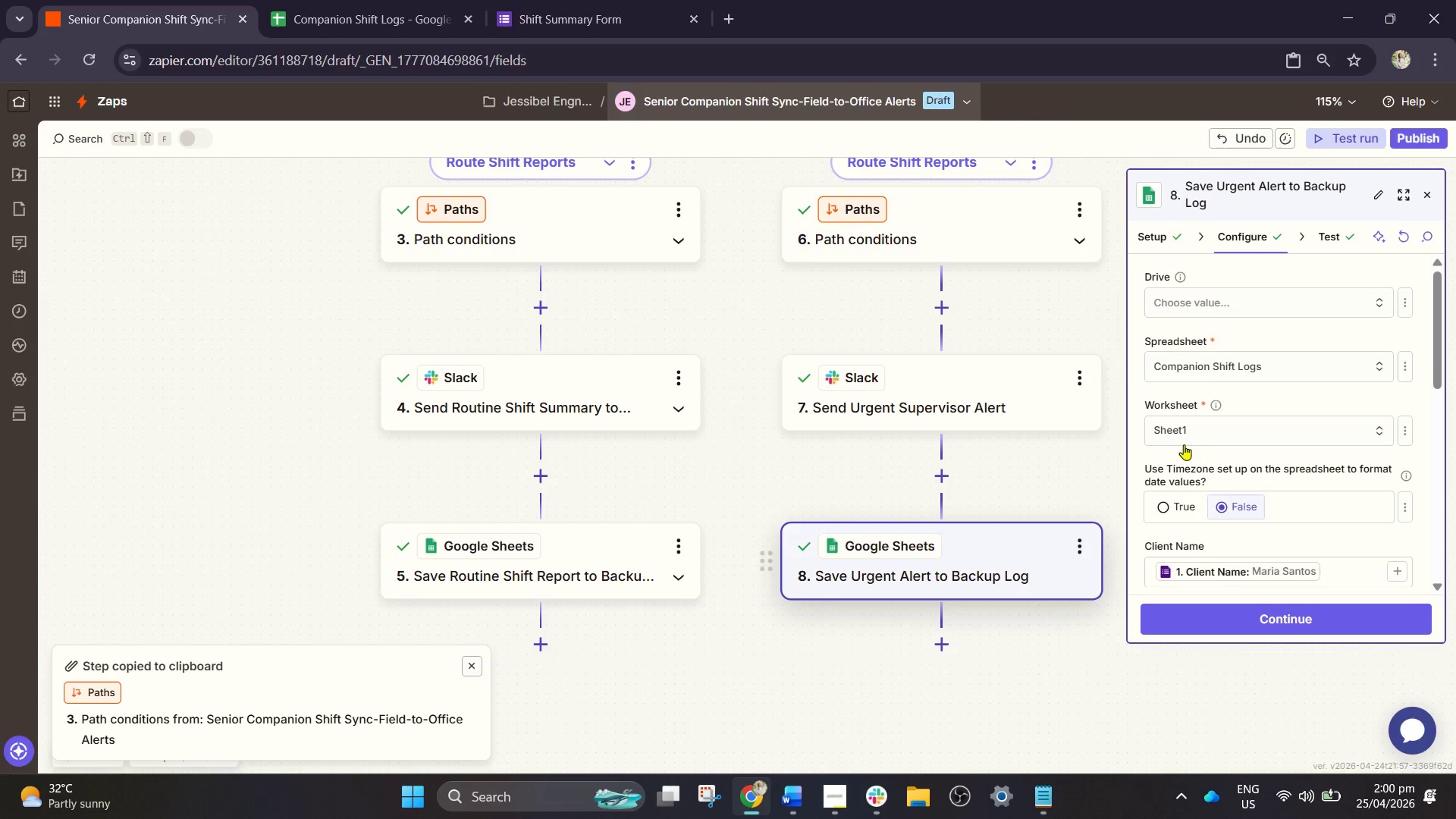 
scroll: coordinate [1208, 465], scroll_direction: down, amount: 6.0
 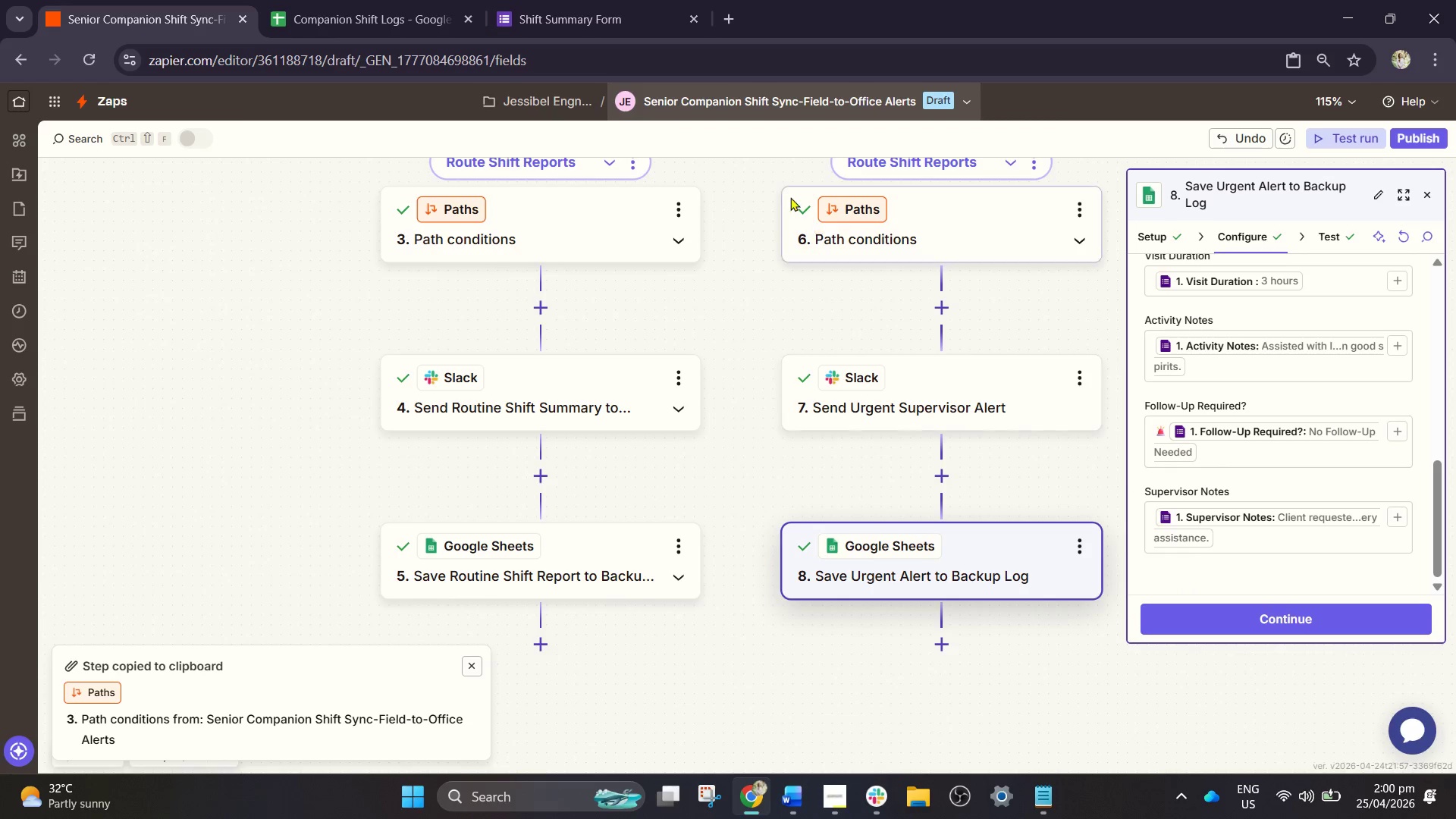 
left_click([435, 0])
 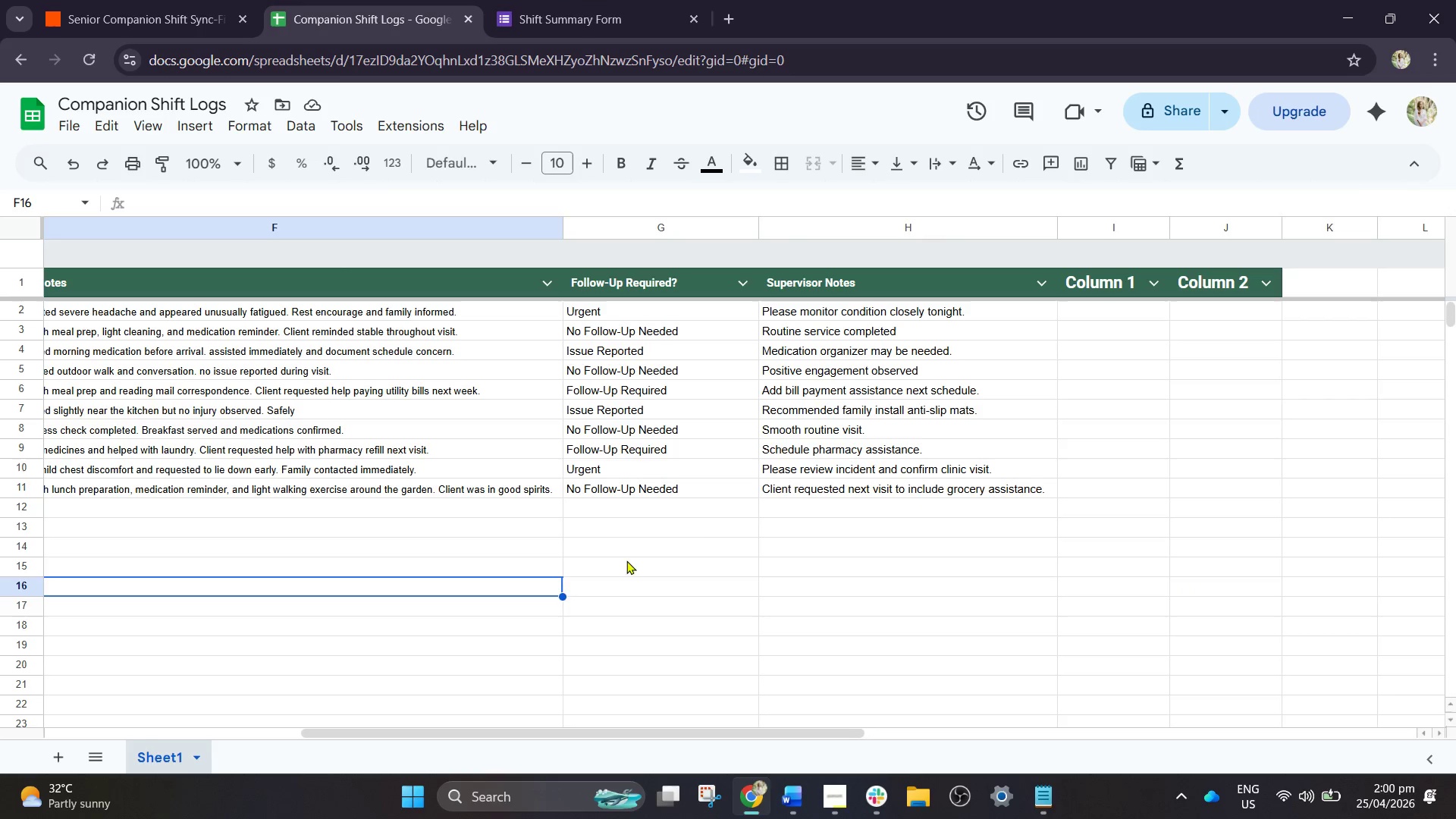 
left_click([808, 533])
 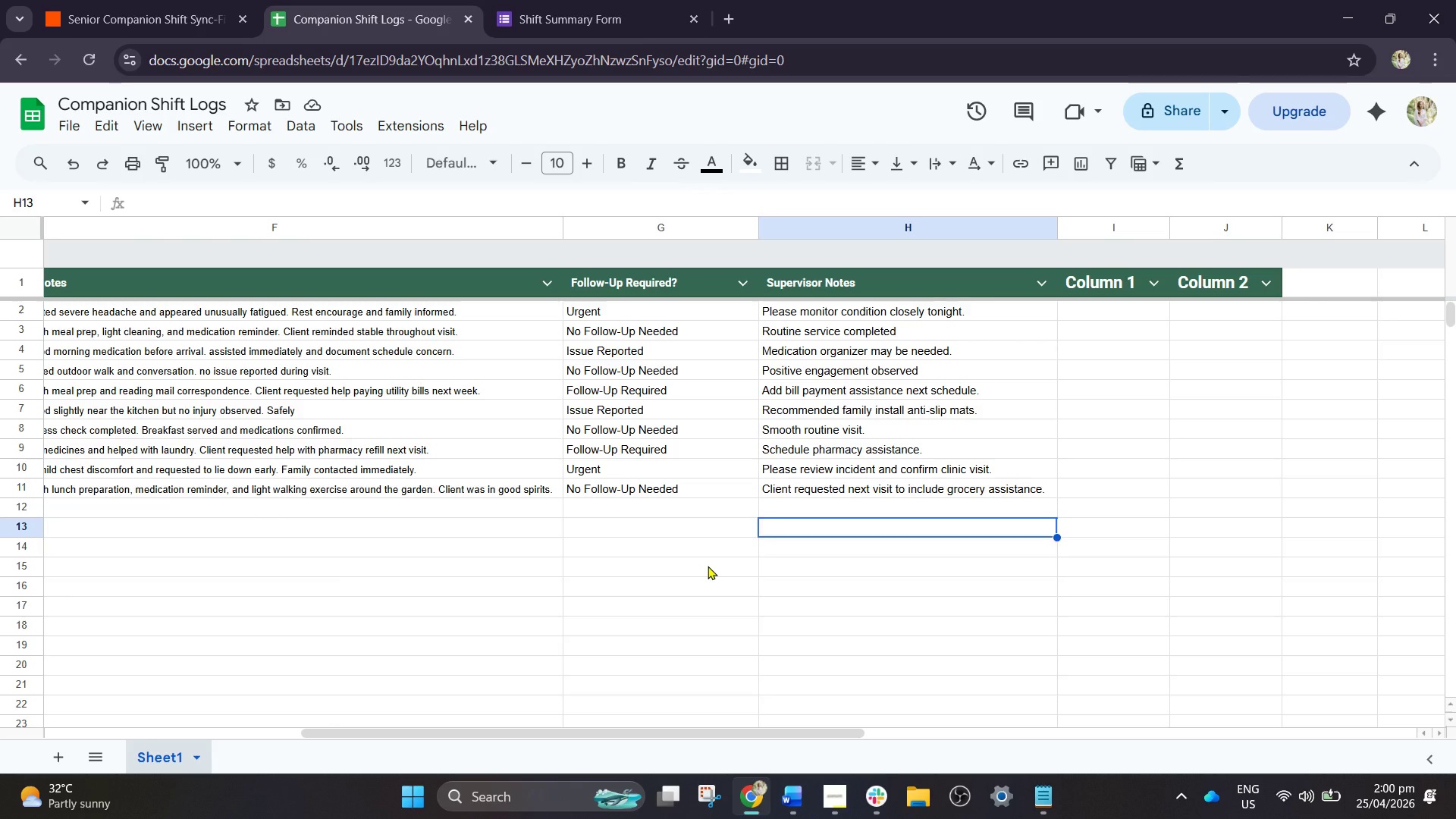 
wait(36.66)
 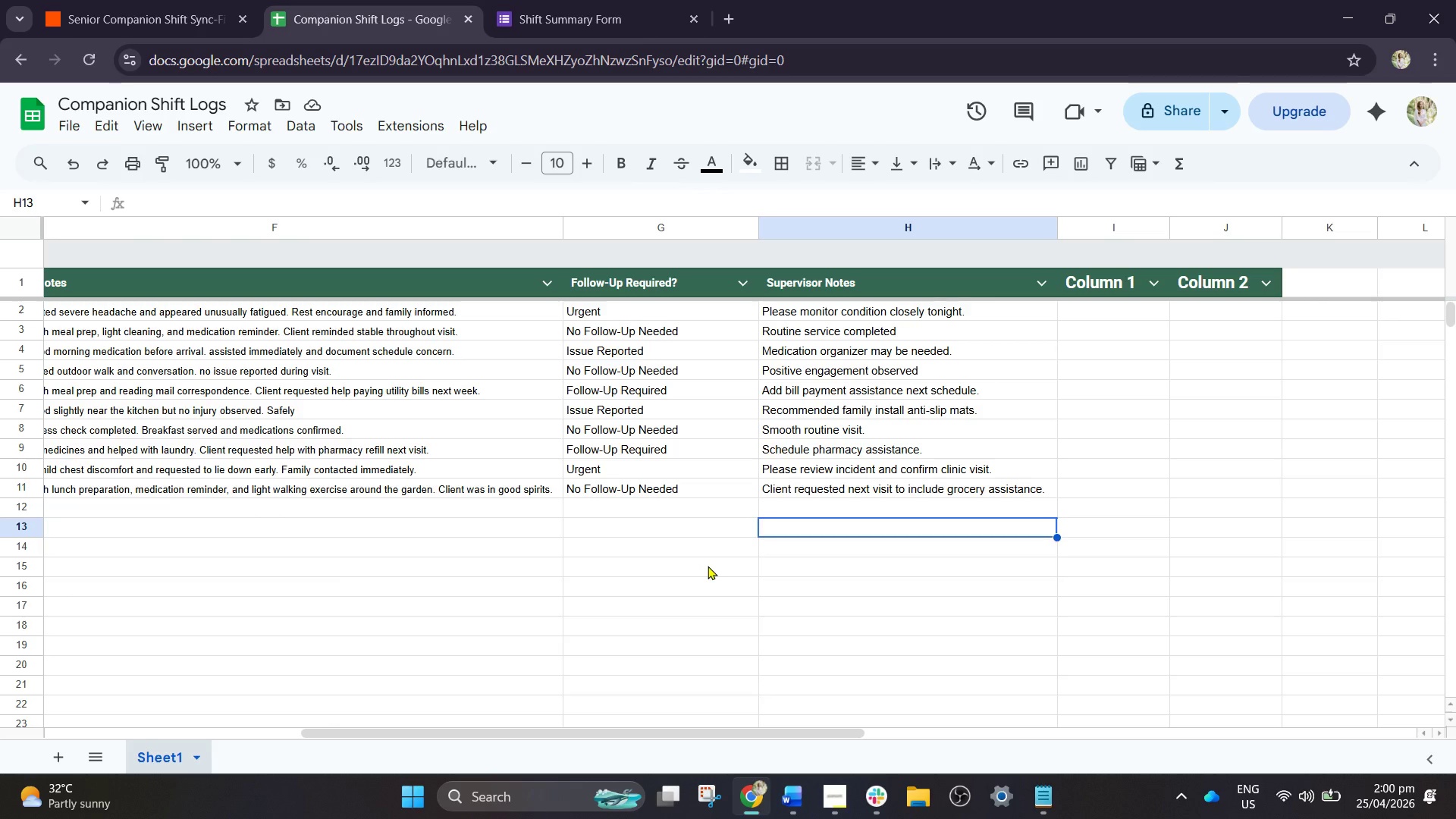 
left_click_drag(start_coordinate=[1094, 281], to_coordinate=[1261, 287])
 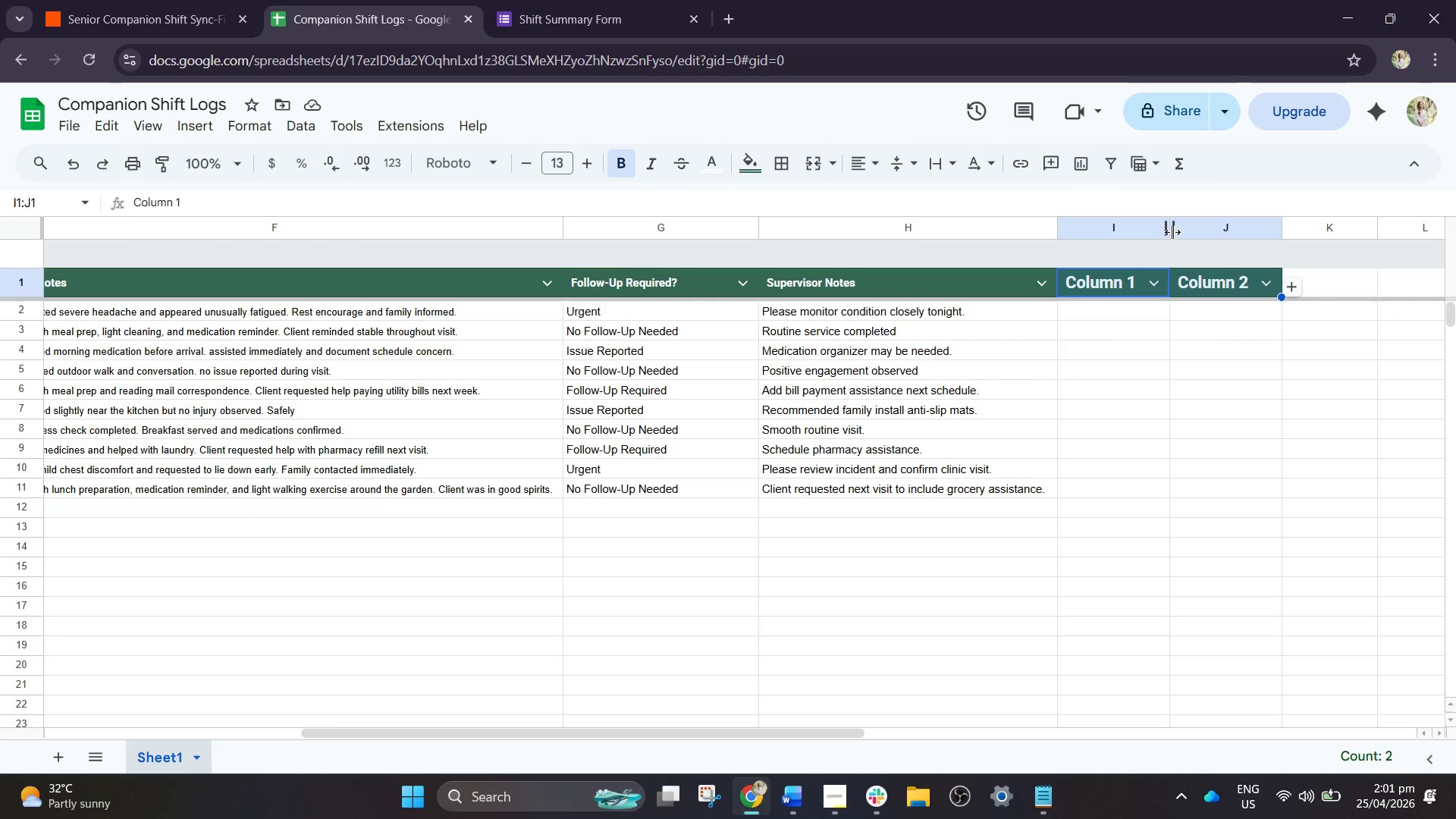 
right_click([1172, 232])
 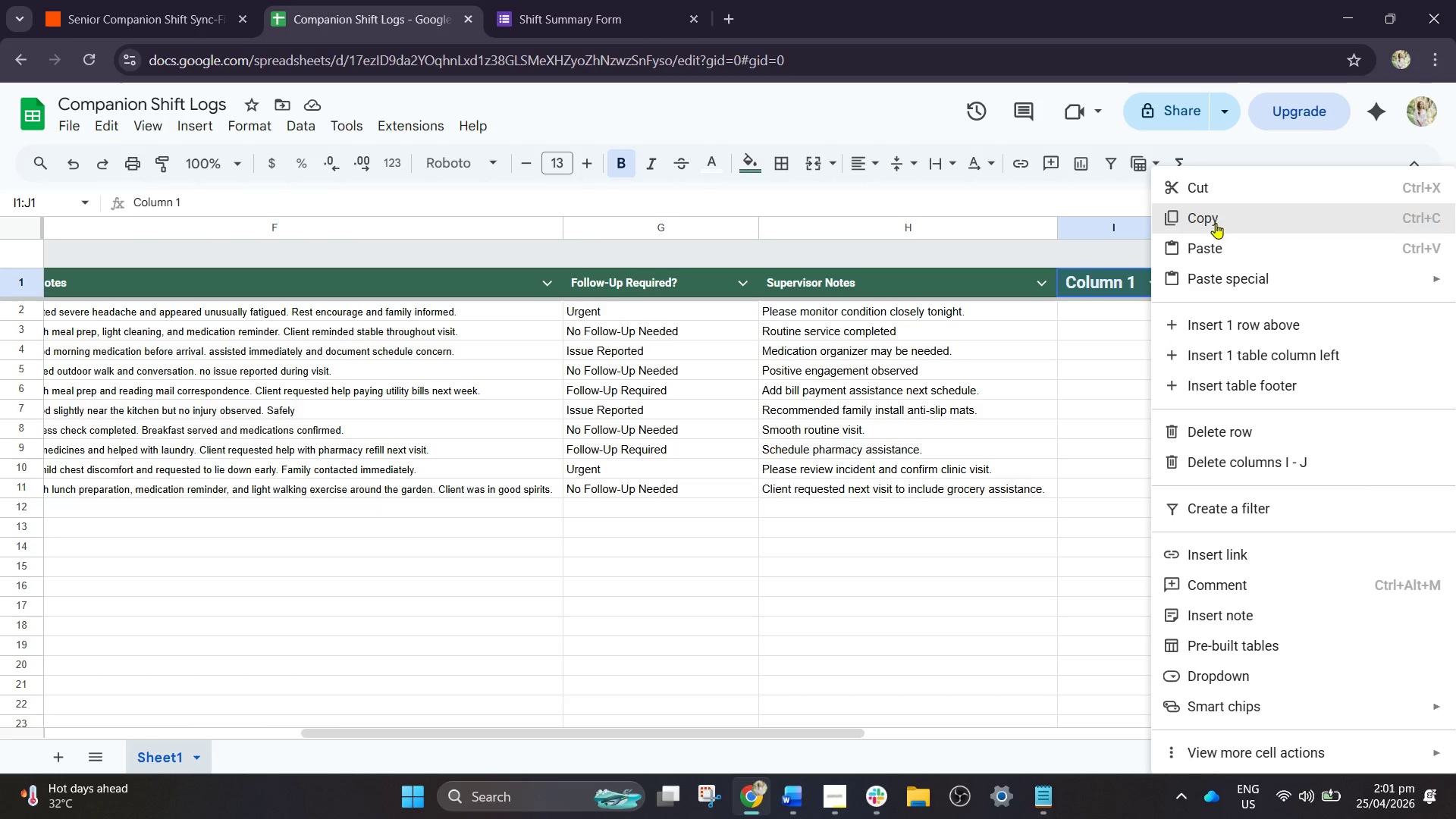 
left_click([1219, 429])
 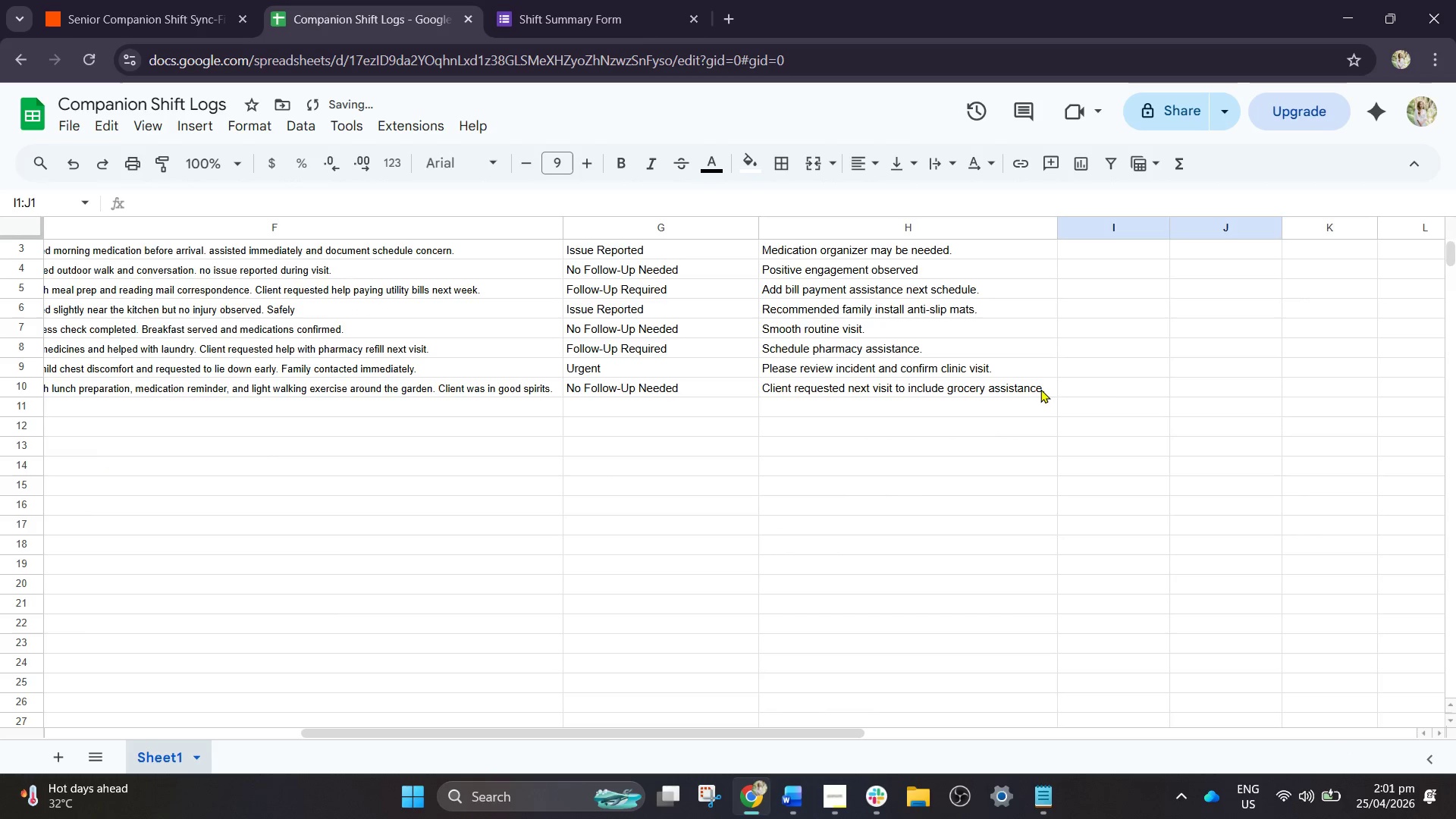 
scroll: coordinate [985, 418], scroll_direction: up, amount: 8.0
 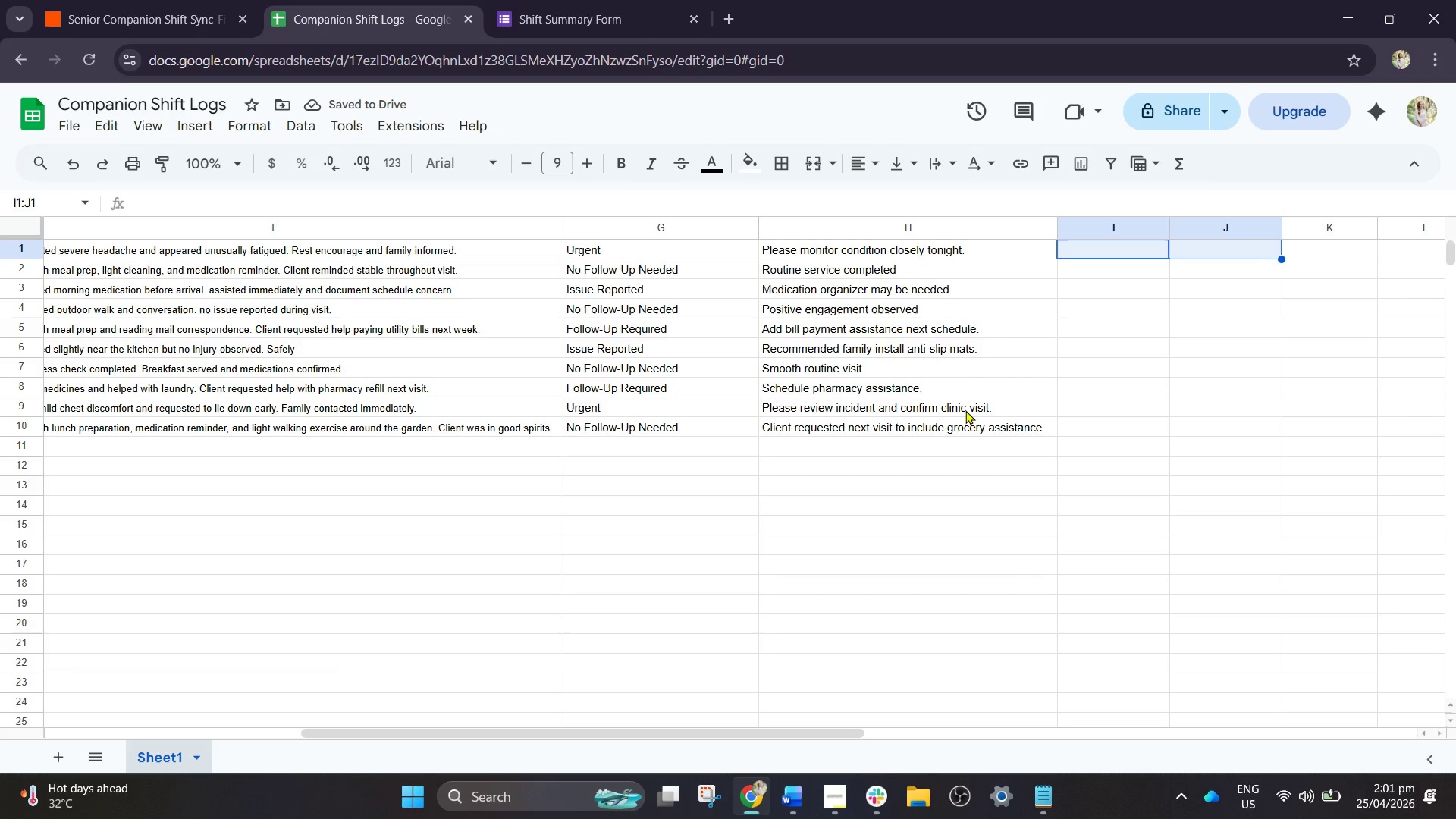 
key(Control+Z)
 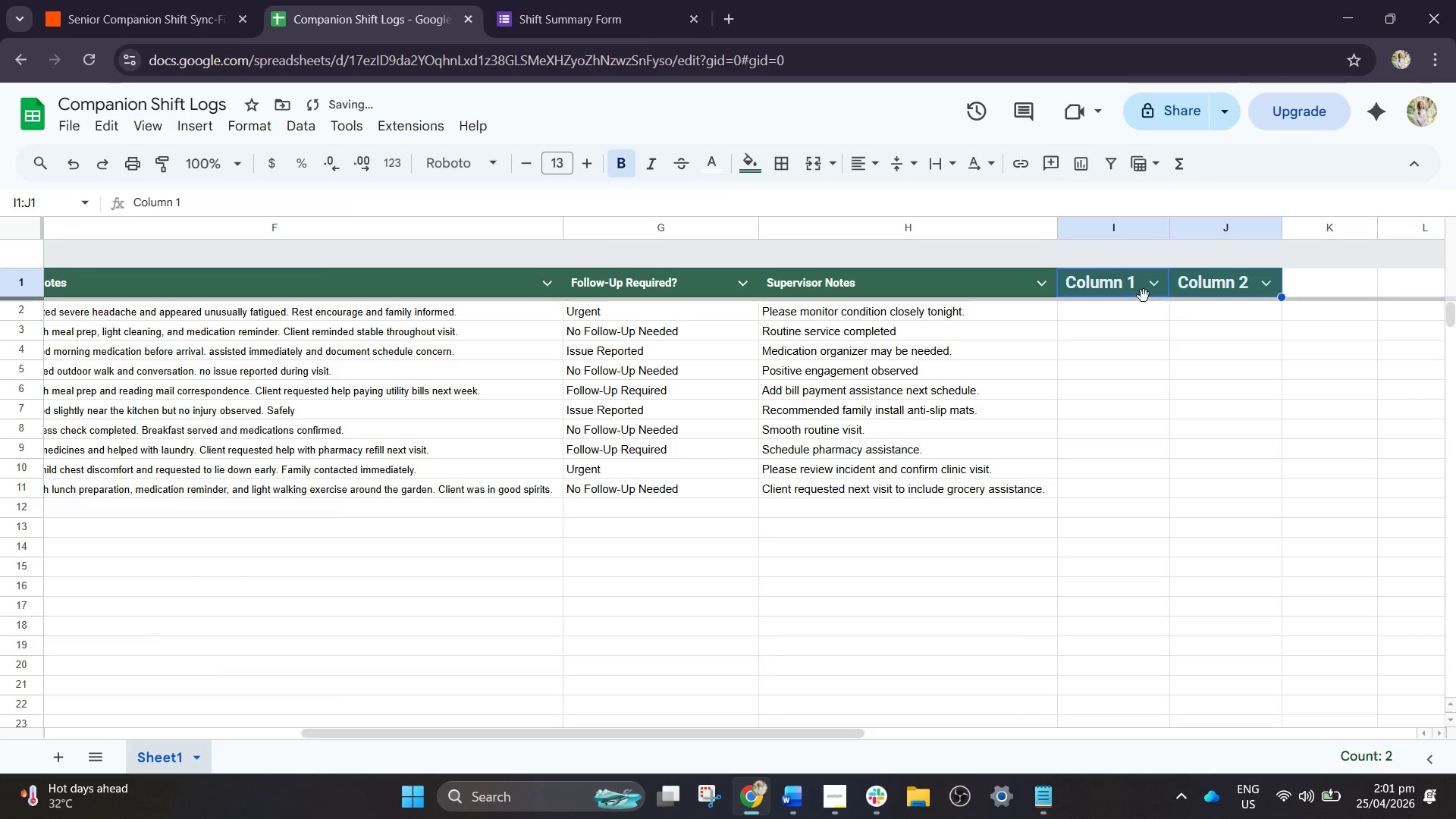 
left_click([1135, 357])
 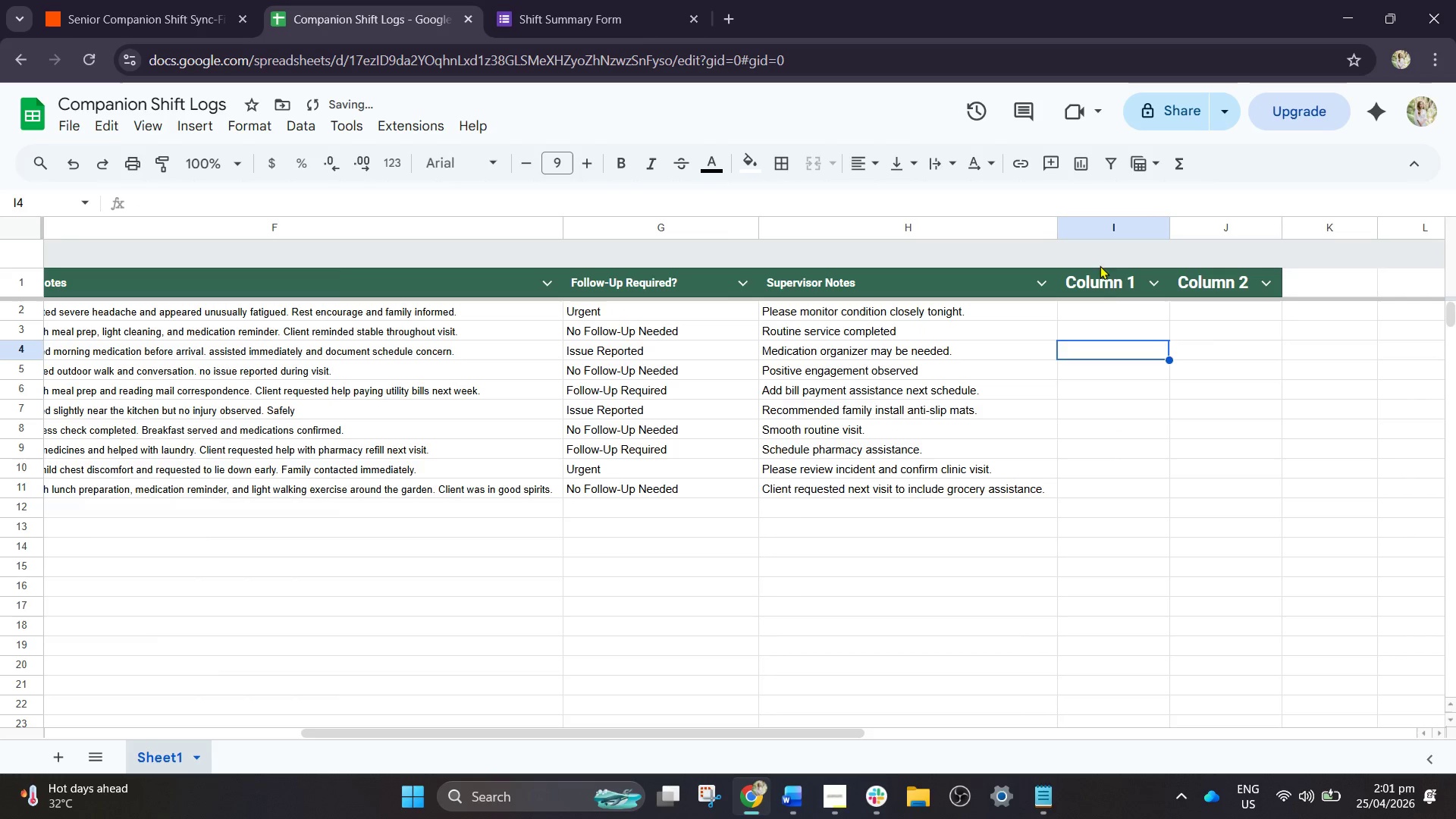 
left_click([1109, 283])
 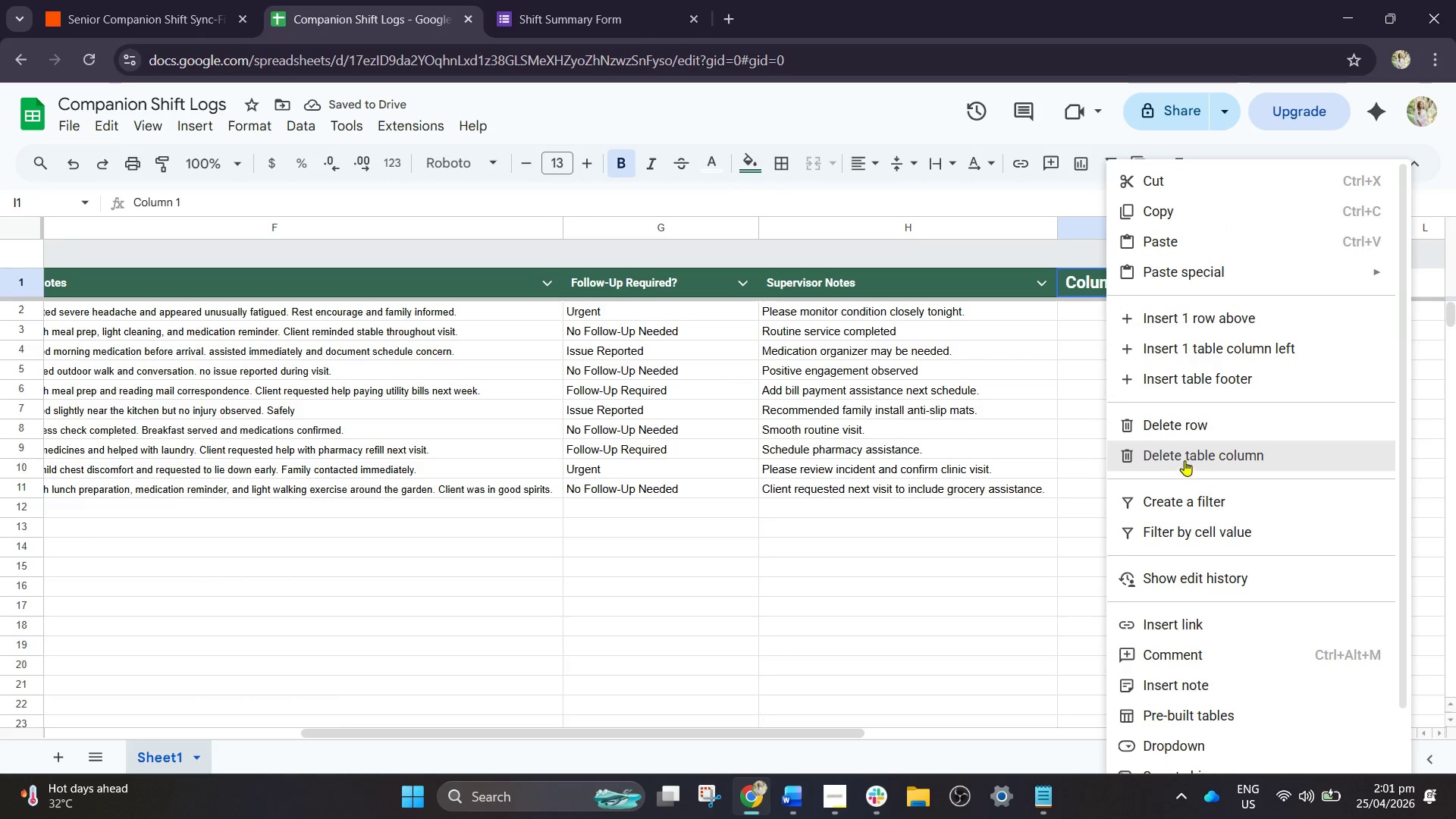 
left_click_drag(start_coordinate=[1182, 430], to_coordinate=[1185, 452])
 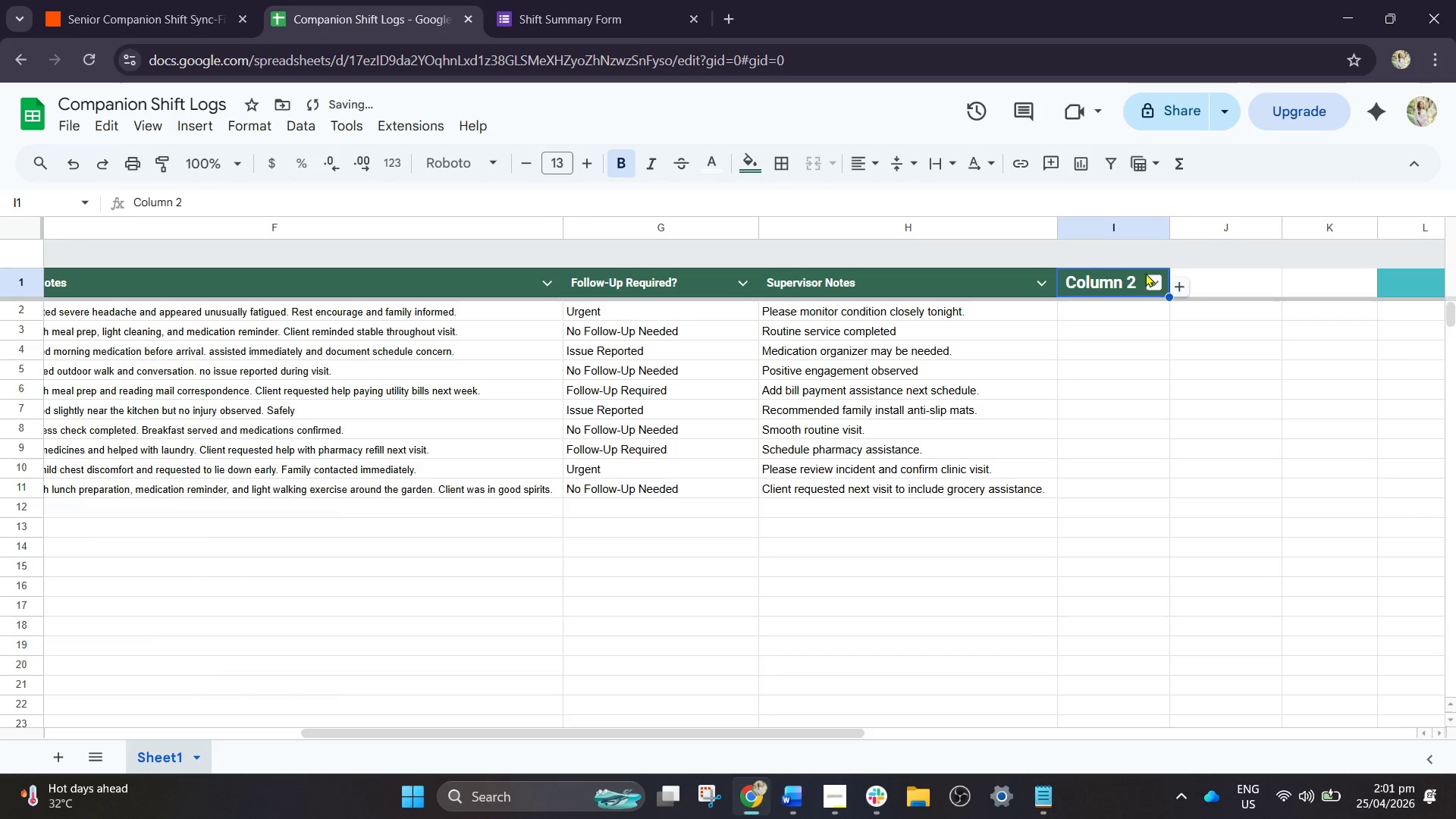 
right_click([1130, 280])
 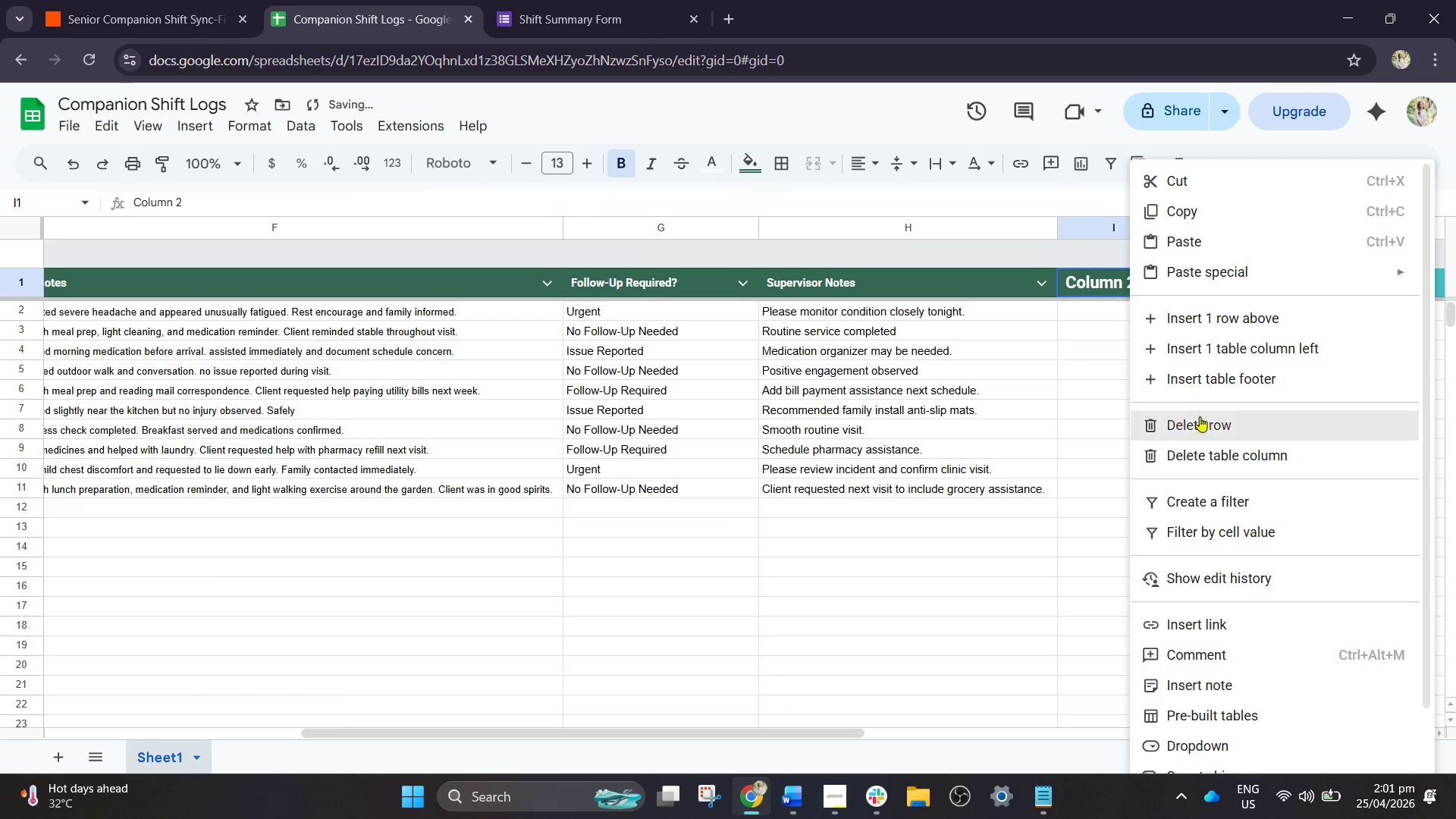 
left_click([1209, 460])
 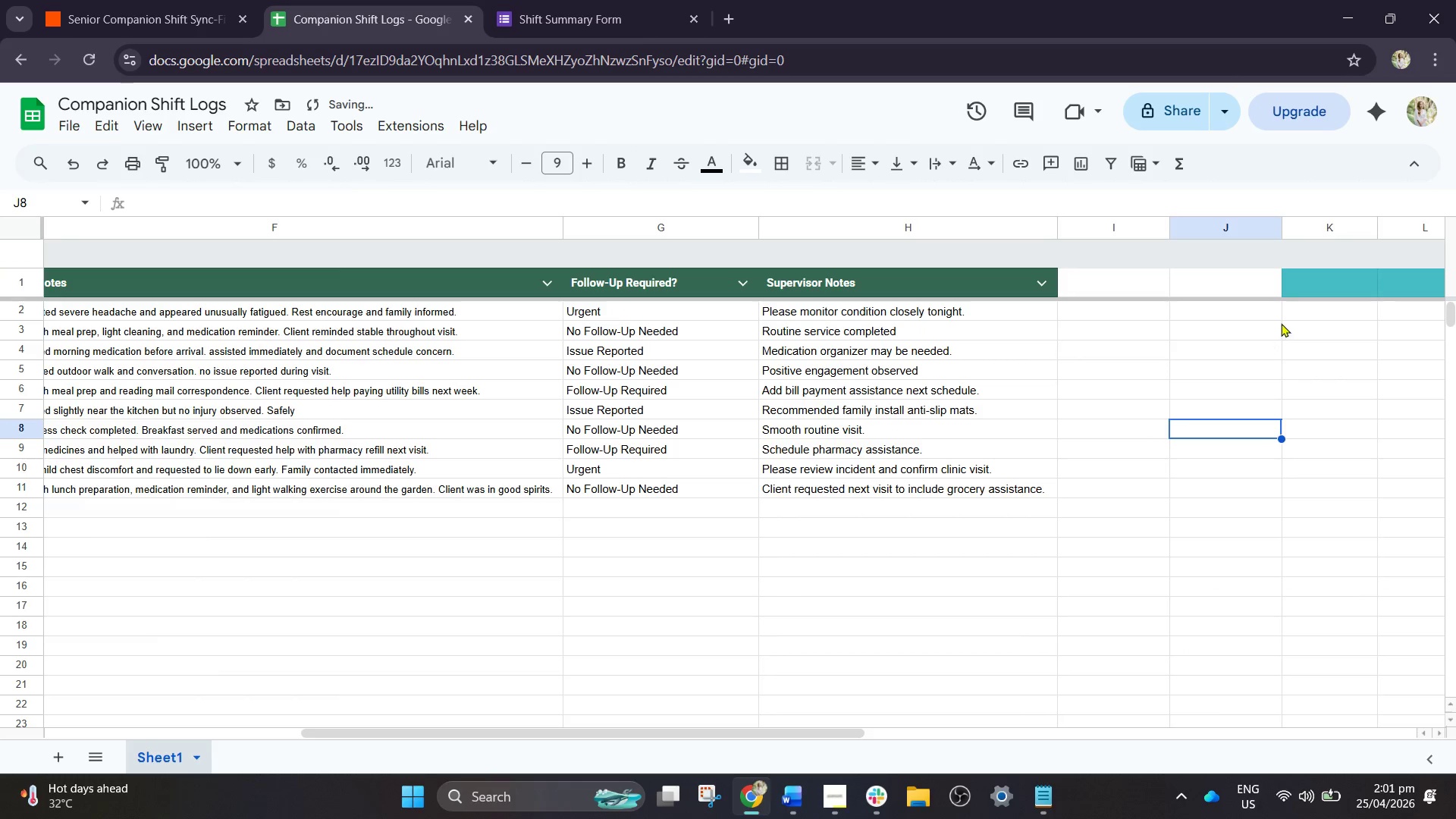 
left_click_drag(start_coordinate=[1298, 288], to_coordinate=[1445, 293])
 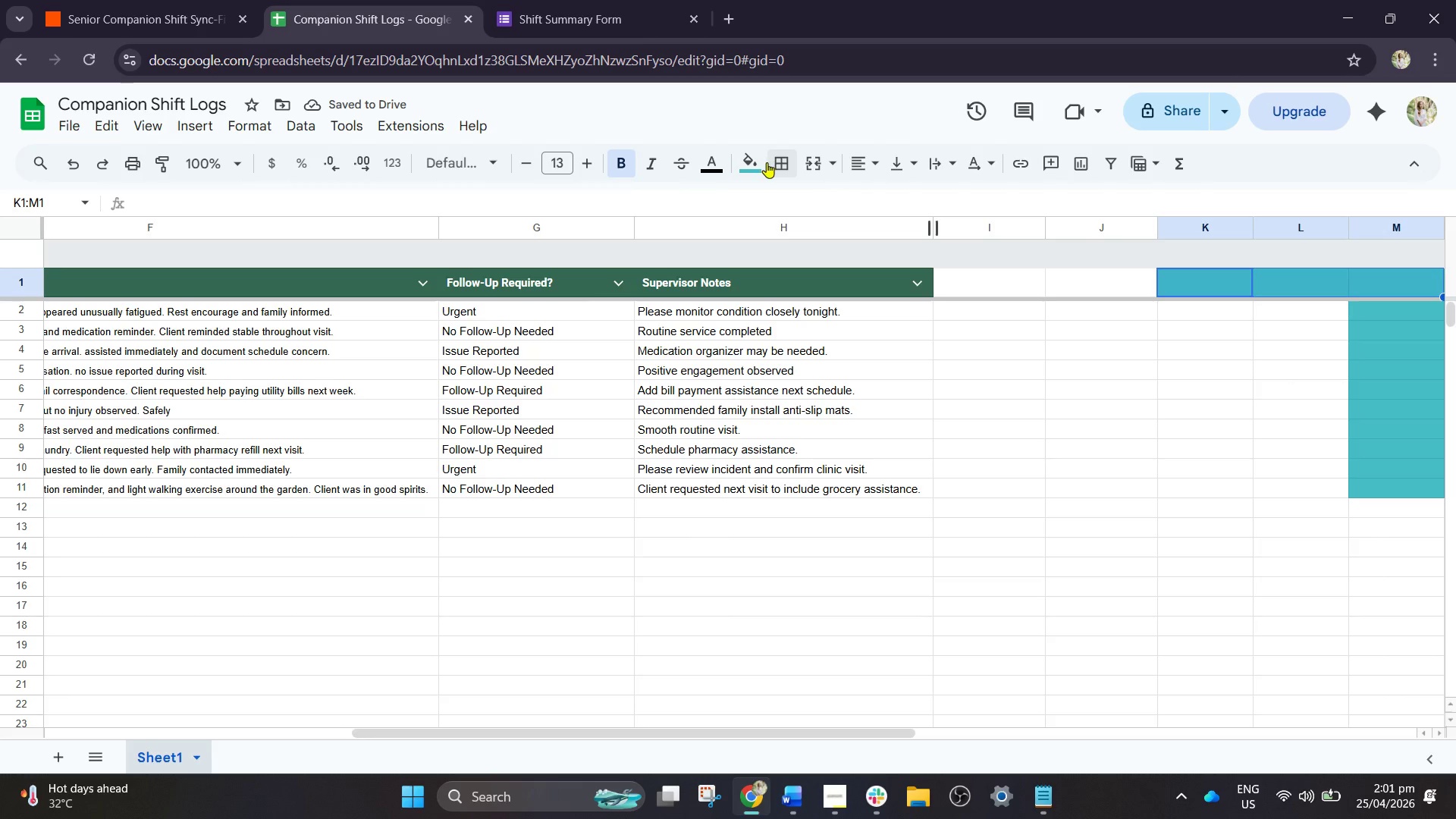 
left_click([767, 162])
 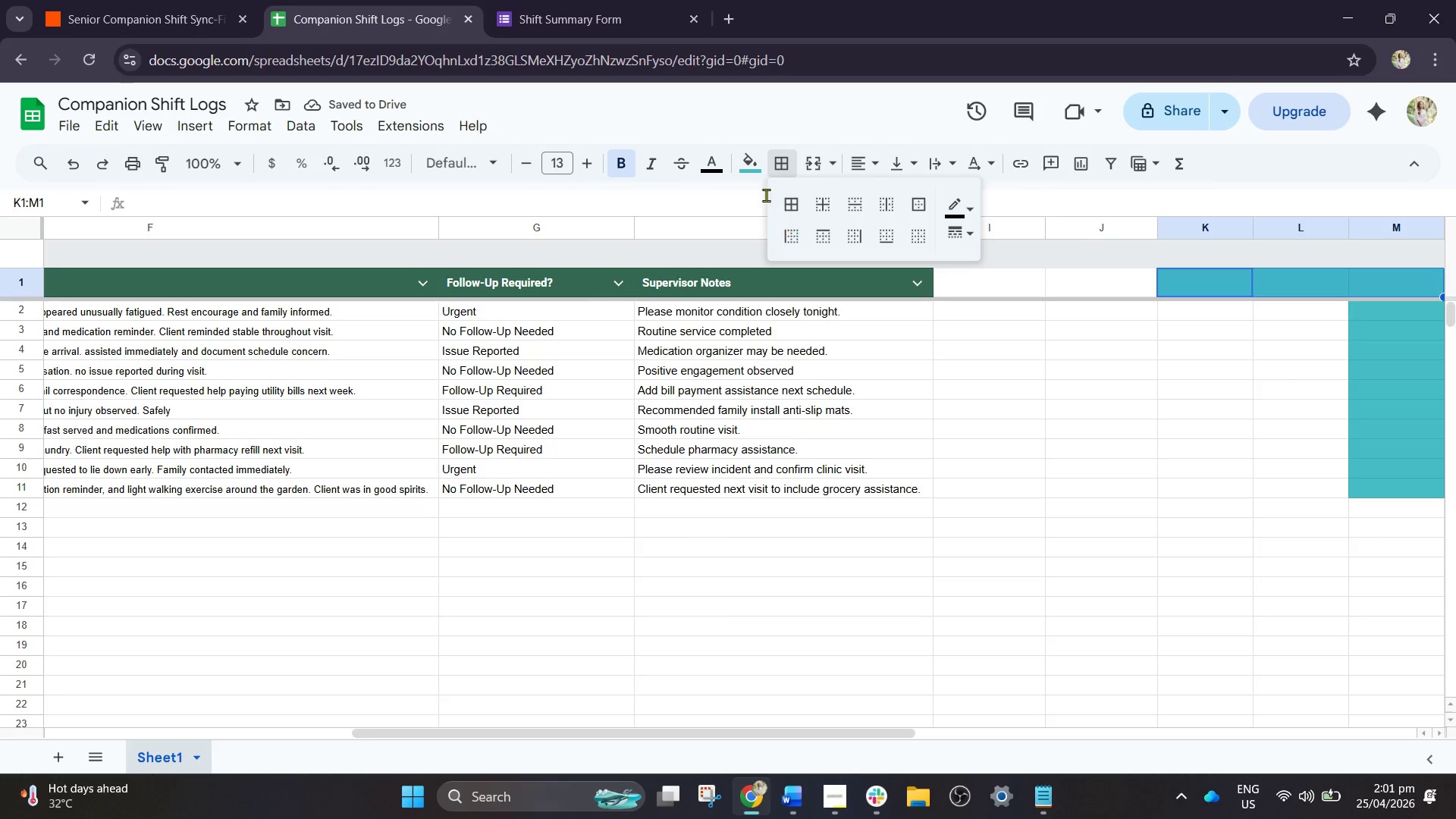 
left_click([748, 167])
 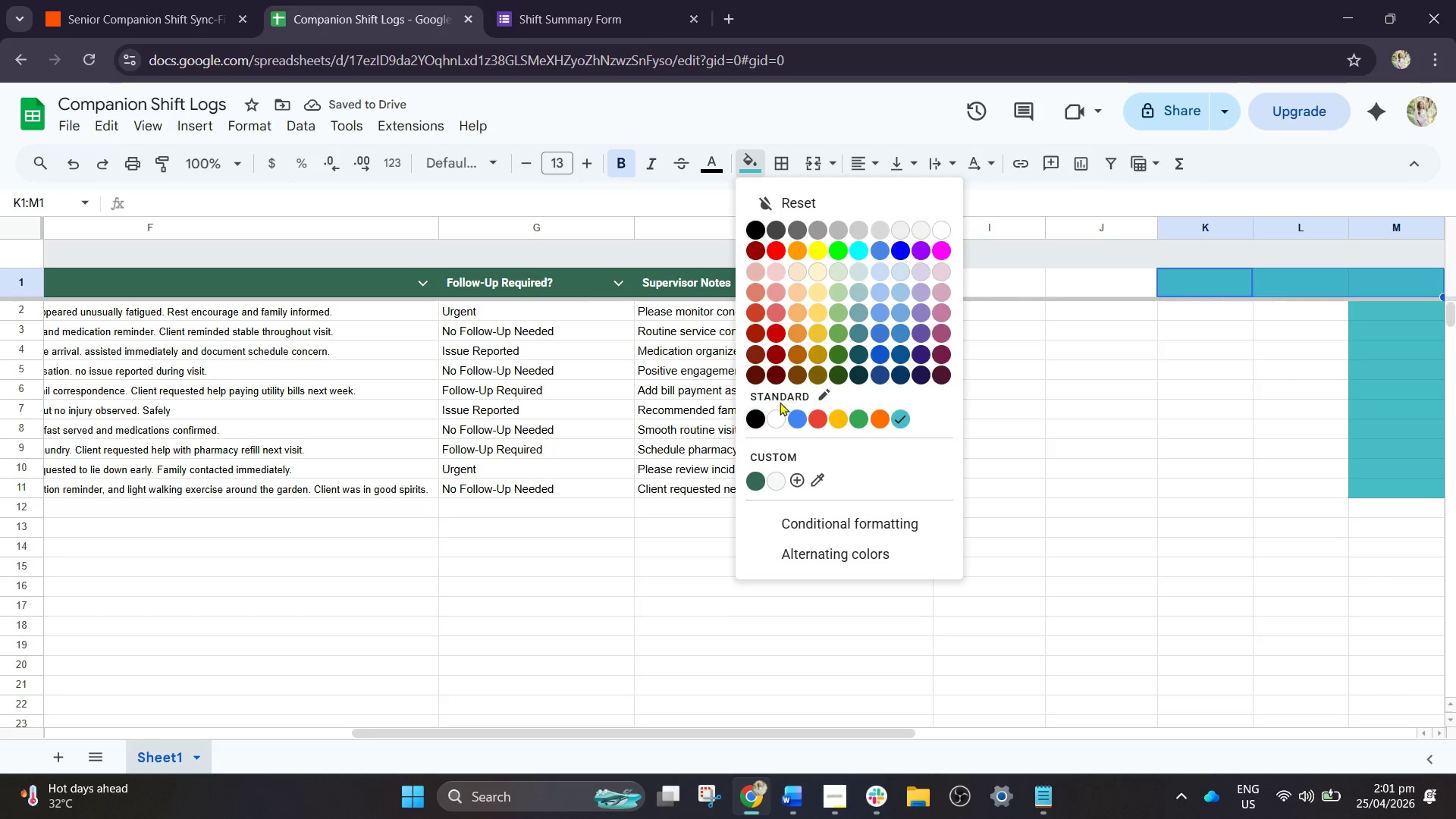 
left_click([777, 416])
 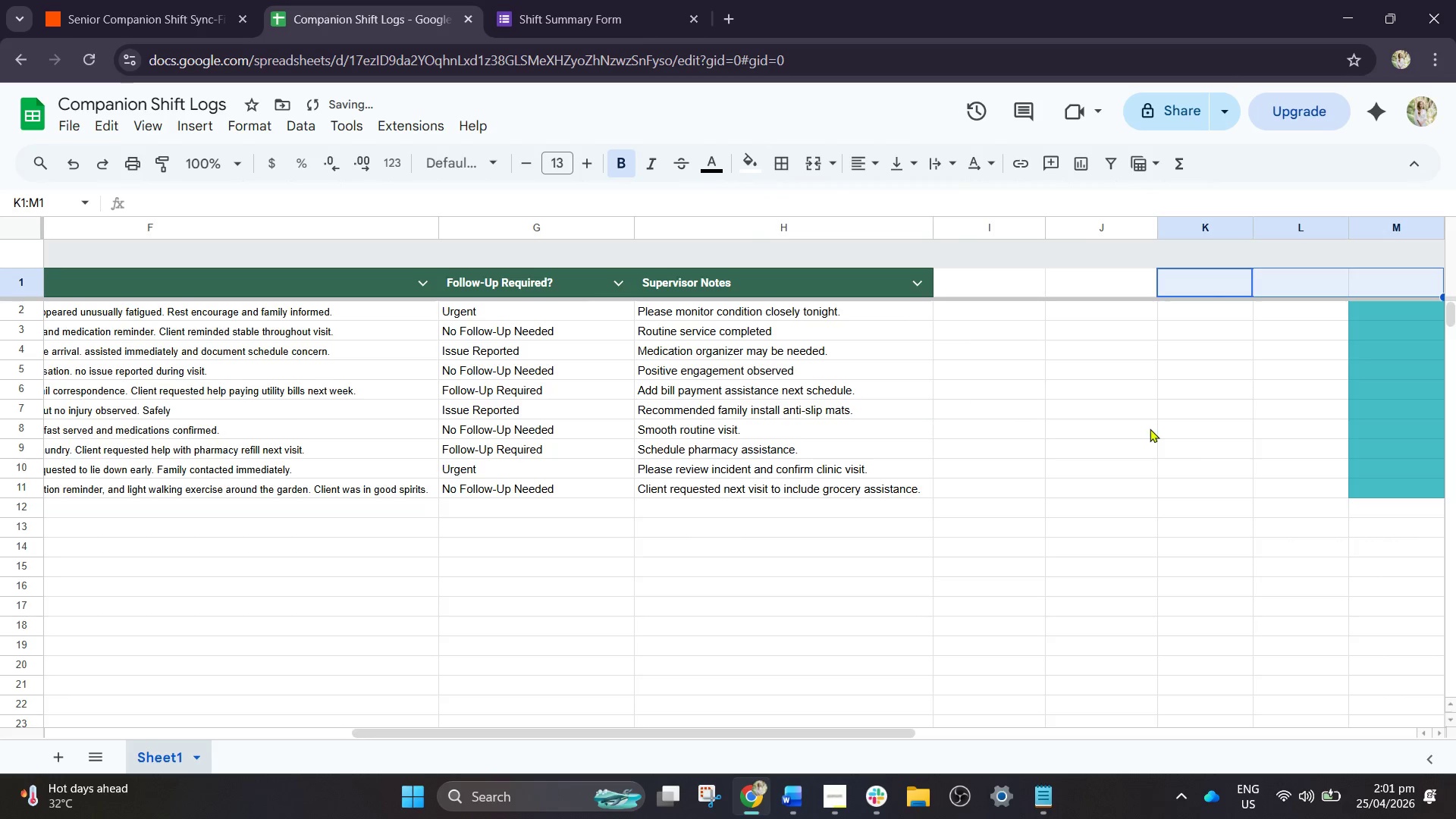 
left_click([1194, 435])
 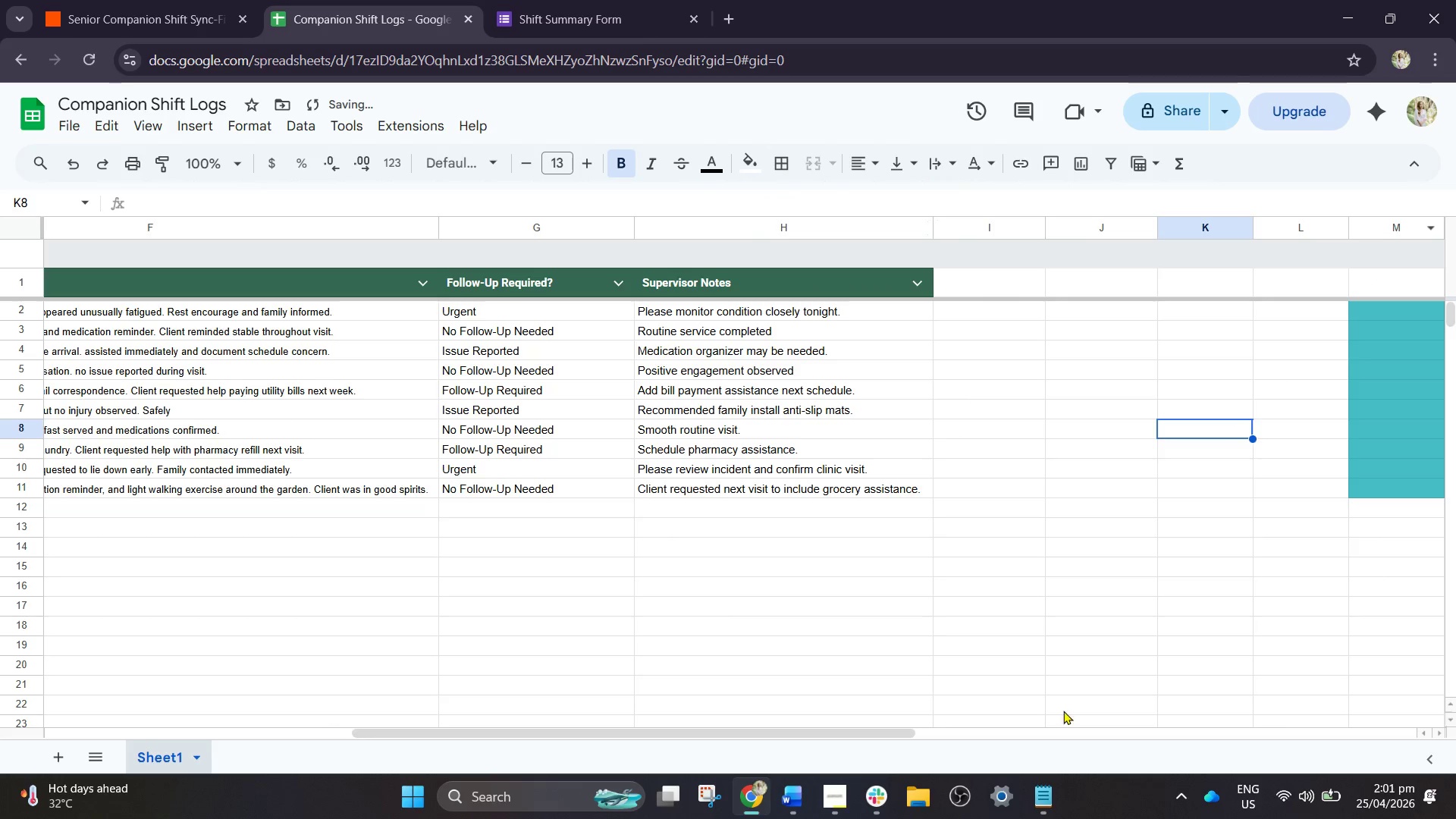 
left_click_drag(start_coordinate=[892, 738], to_coordinate=[1000, 734])
 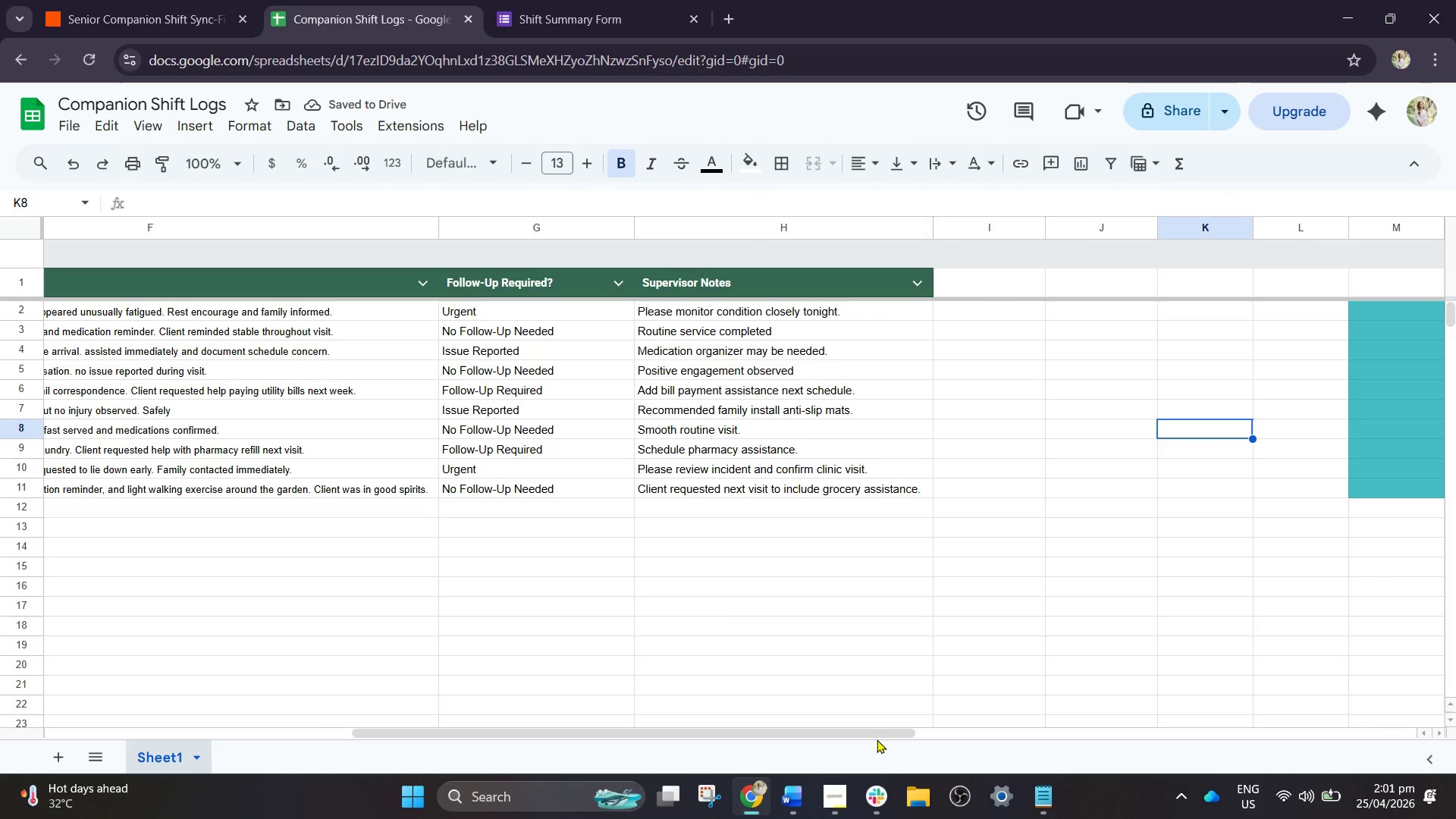 
left_click_drag(start_coordinate=[877, 739], to_coordinate=[883, 739])
 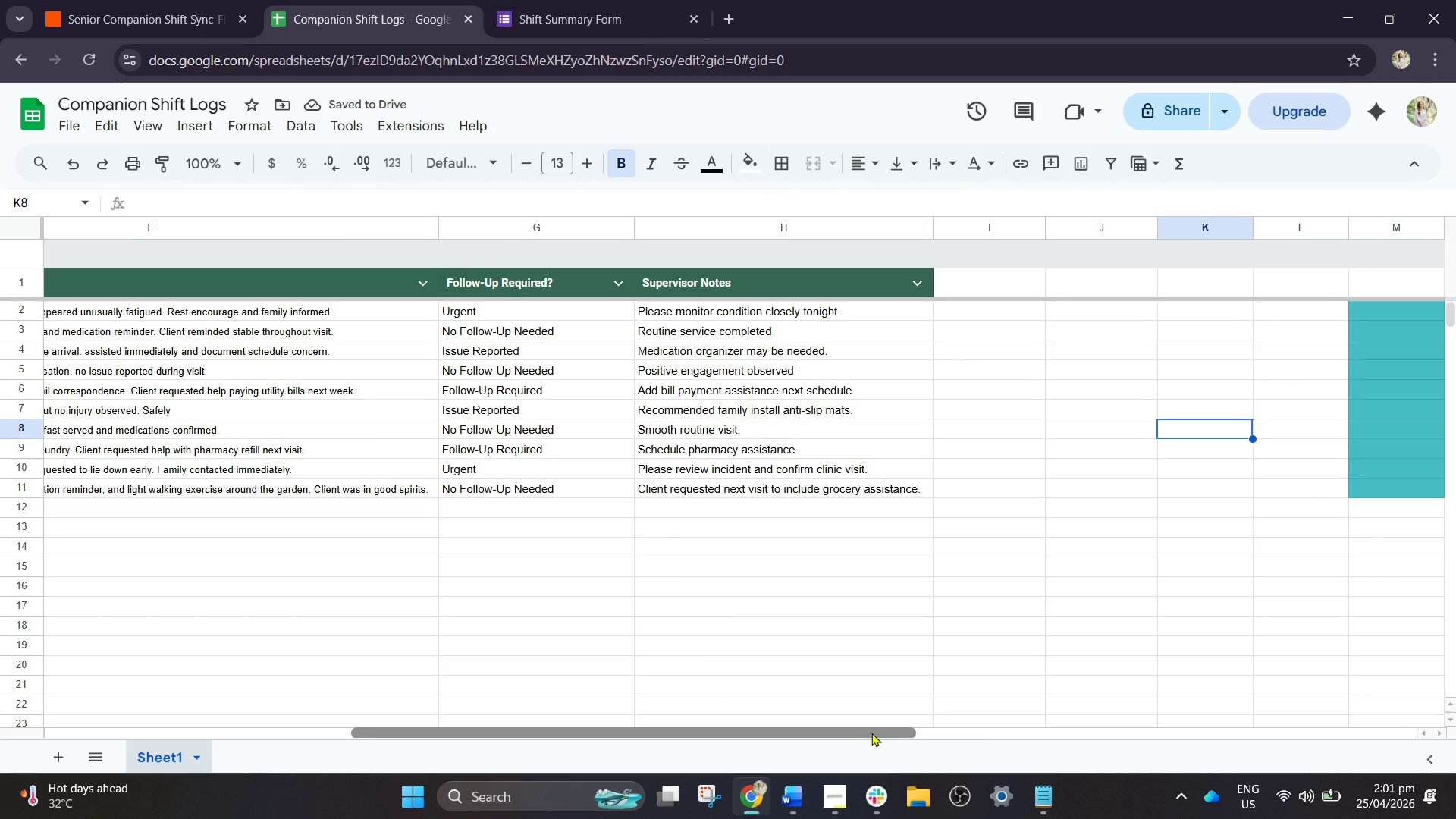 
left_click_drag(start_coordinate=[871, 733], to_coordinate=[1061, 729])
 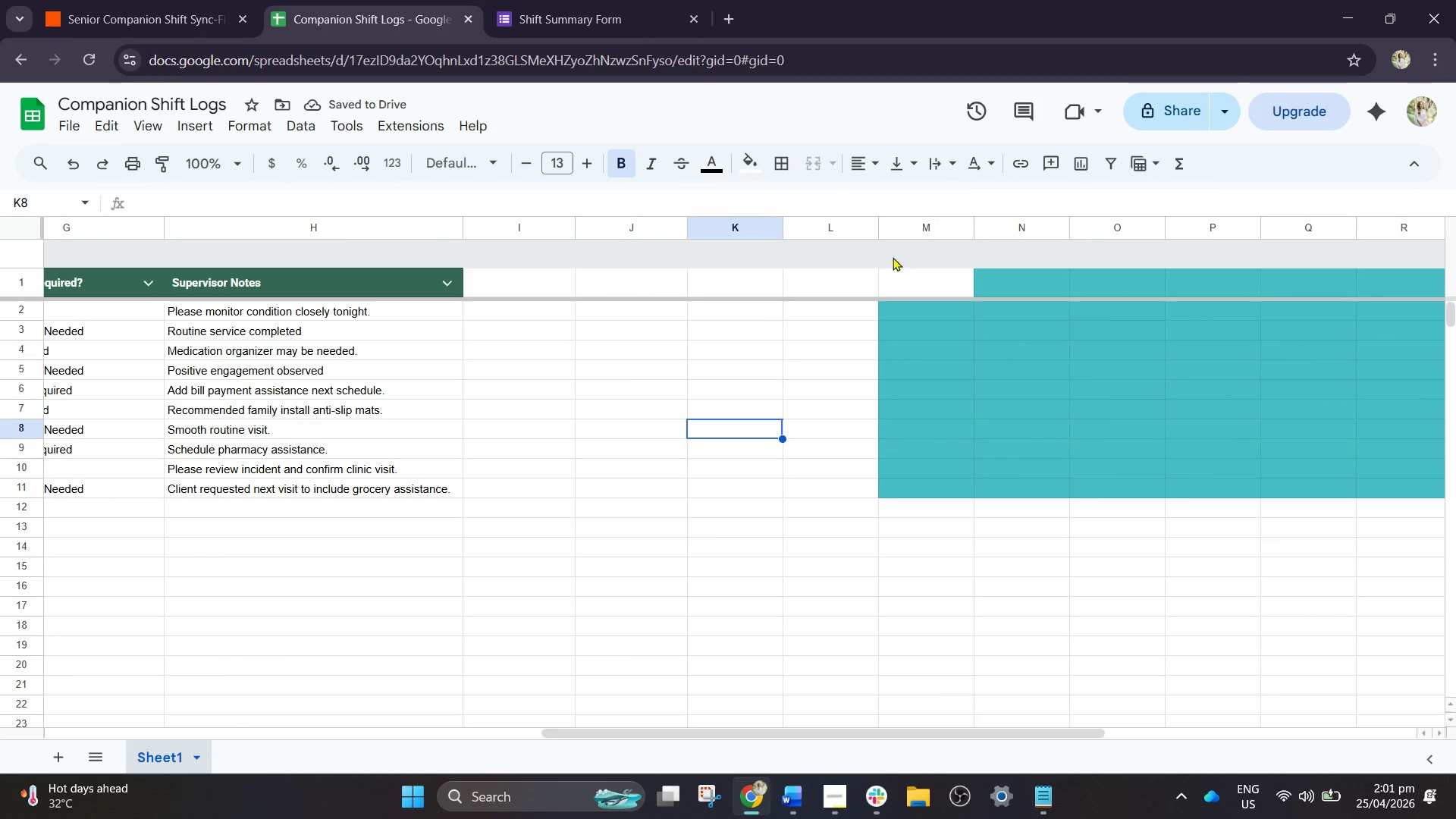 
left_click_drag(start_coordinate=[889, 253], to_coordinate=[1368, 499])
 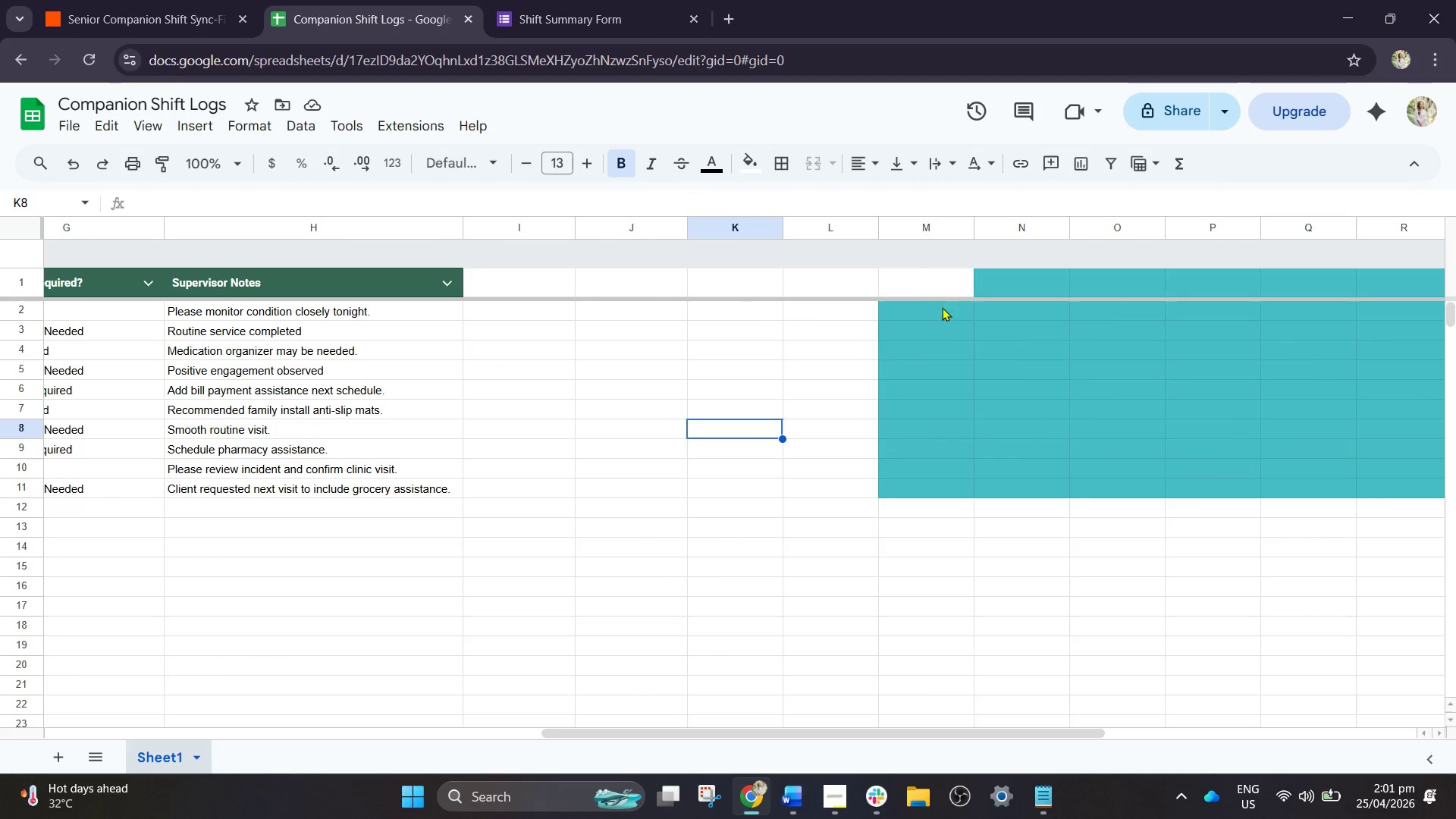 
left_click([932, 293])
 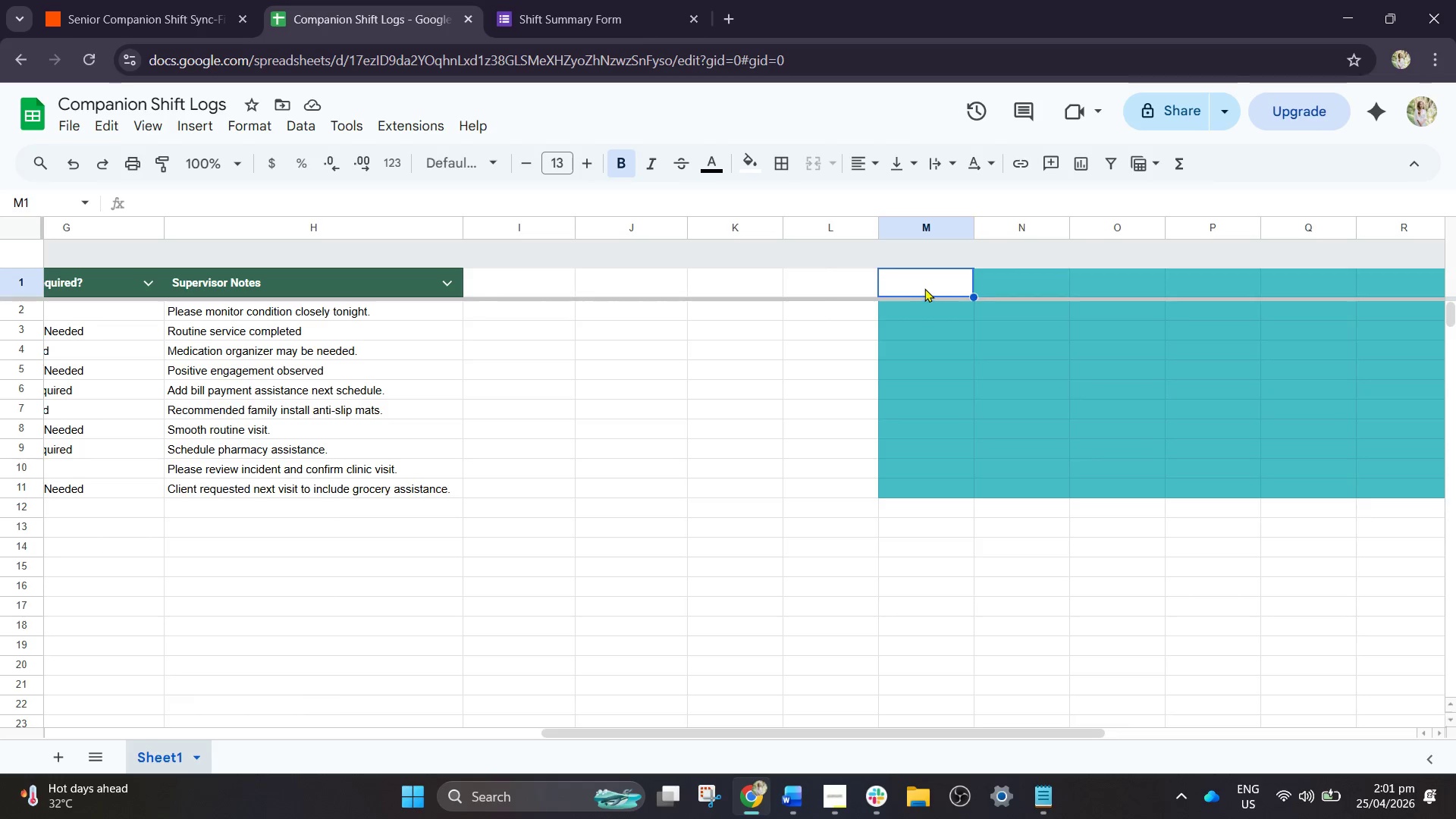 
left_click_drag(start_coordinate=[924, 288], to_coordinate=[1451, 505])
 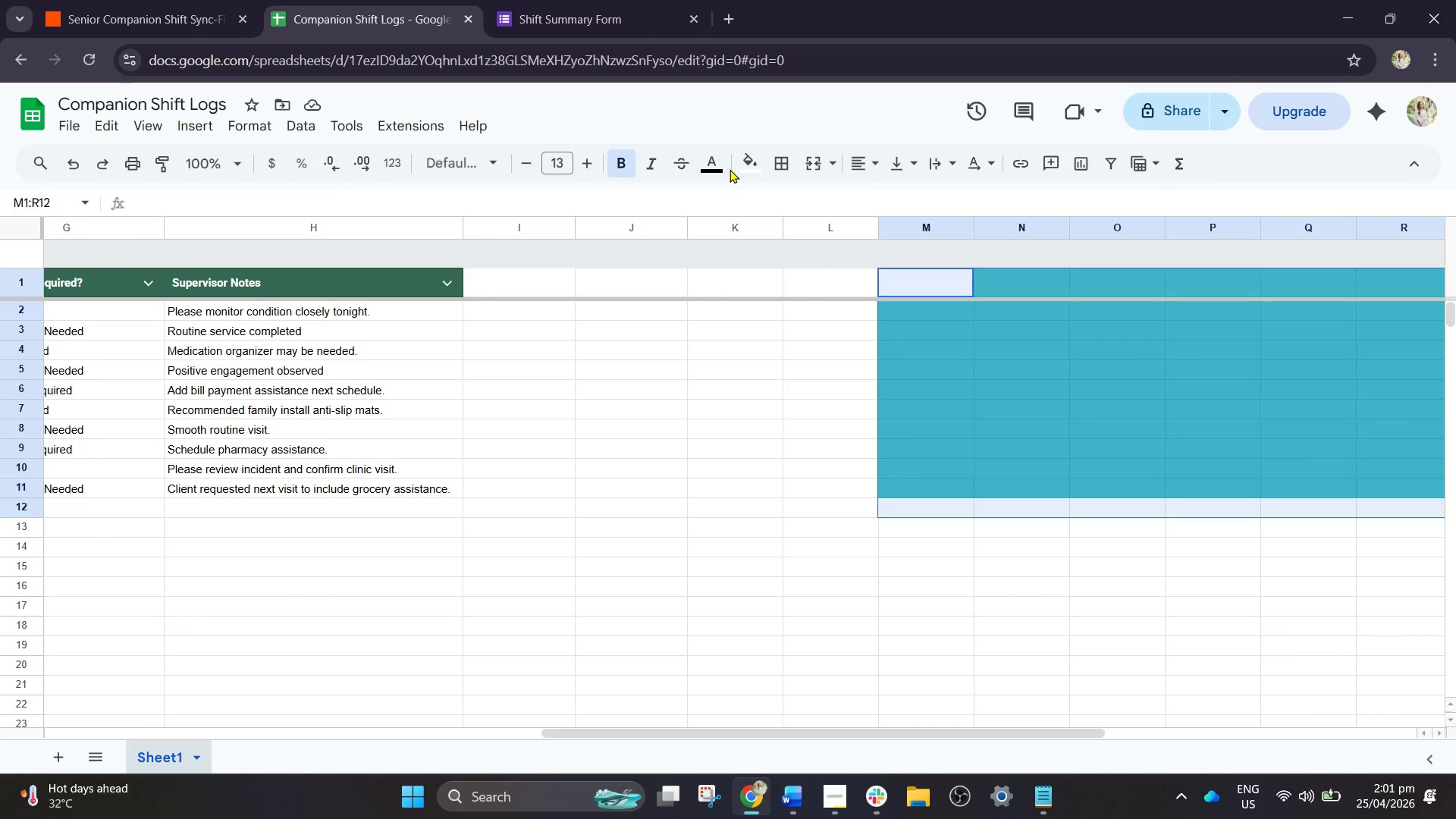 
left_click([753, 166])
 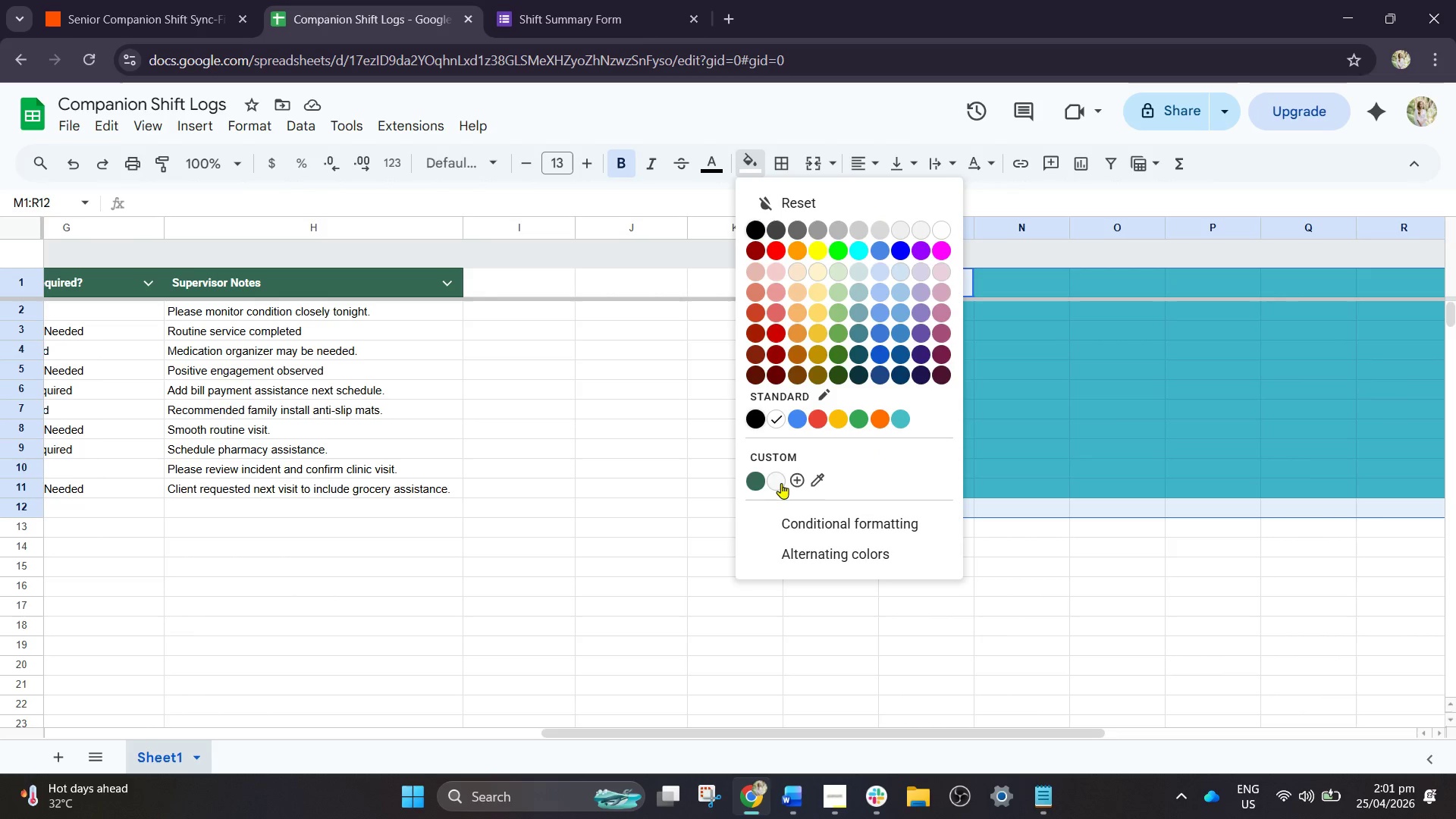 
left_click([778, 480])
 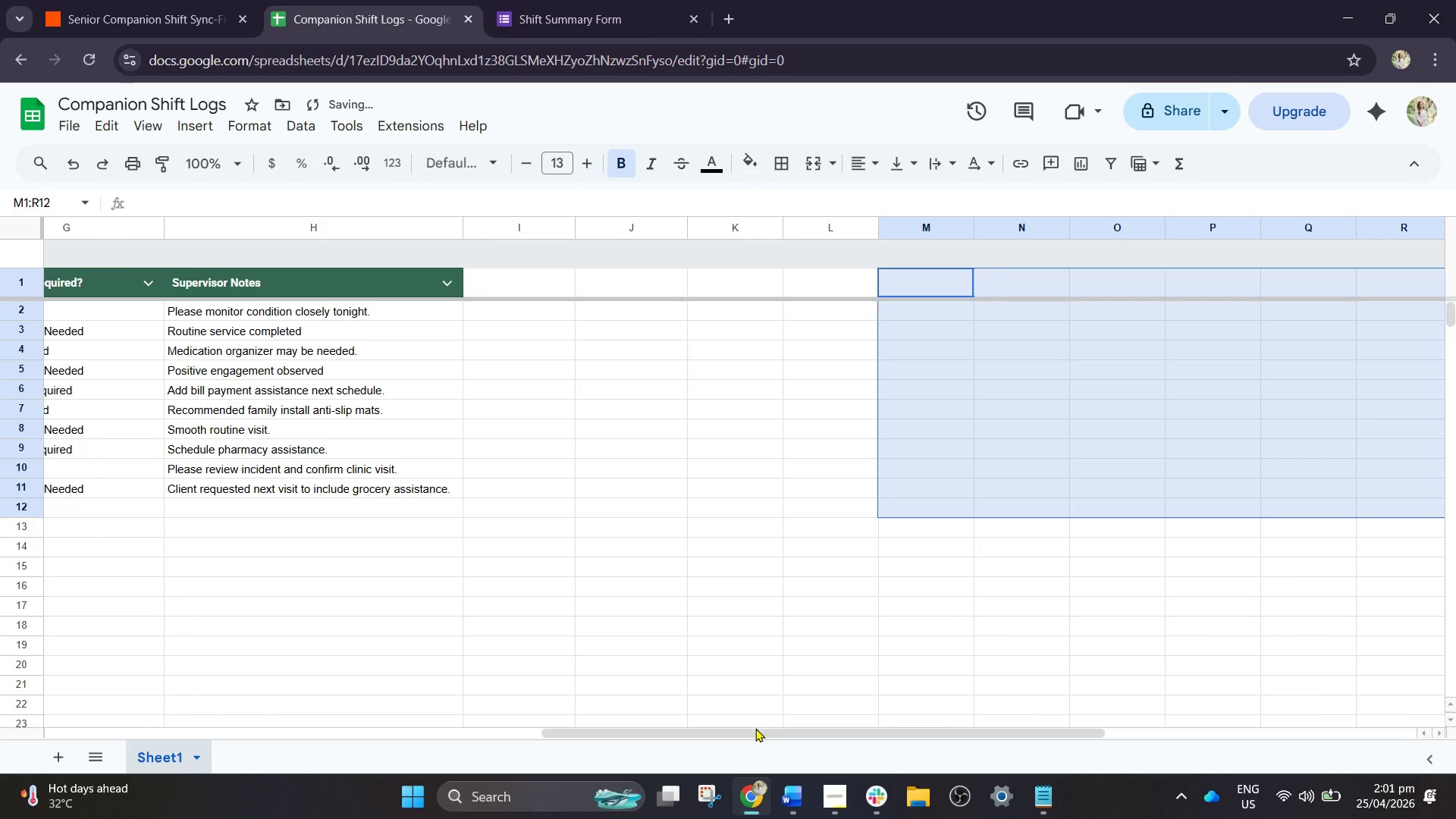 
left_click_drag(start_coordinate=[756, 736], to_coordinate=[0, 637])
 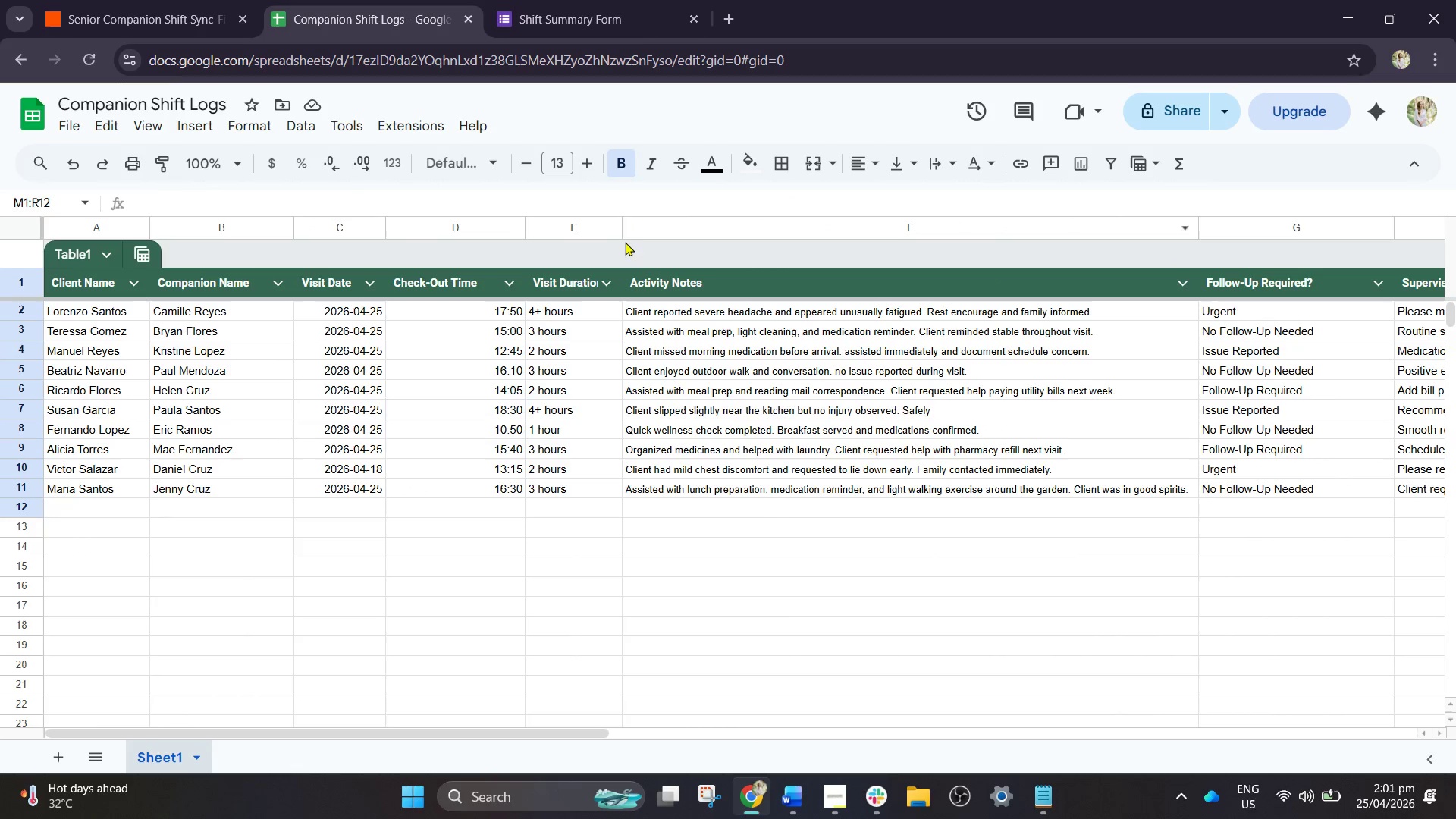 
left_click_drag(start_coordinate=[620, 233], to_coordinate=[634, 234])
 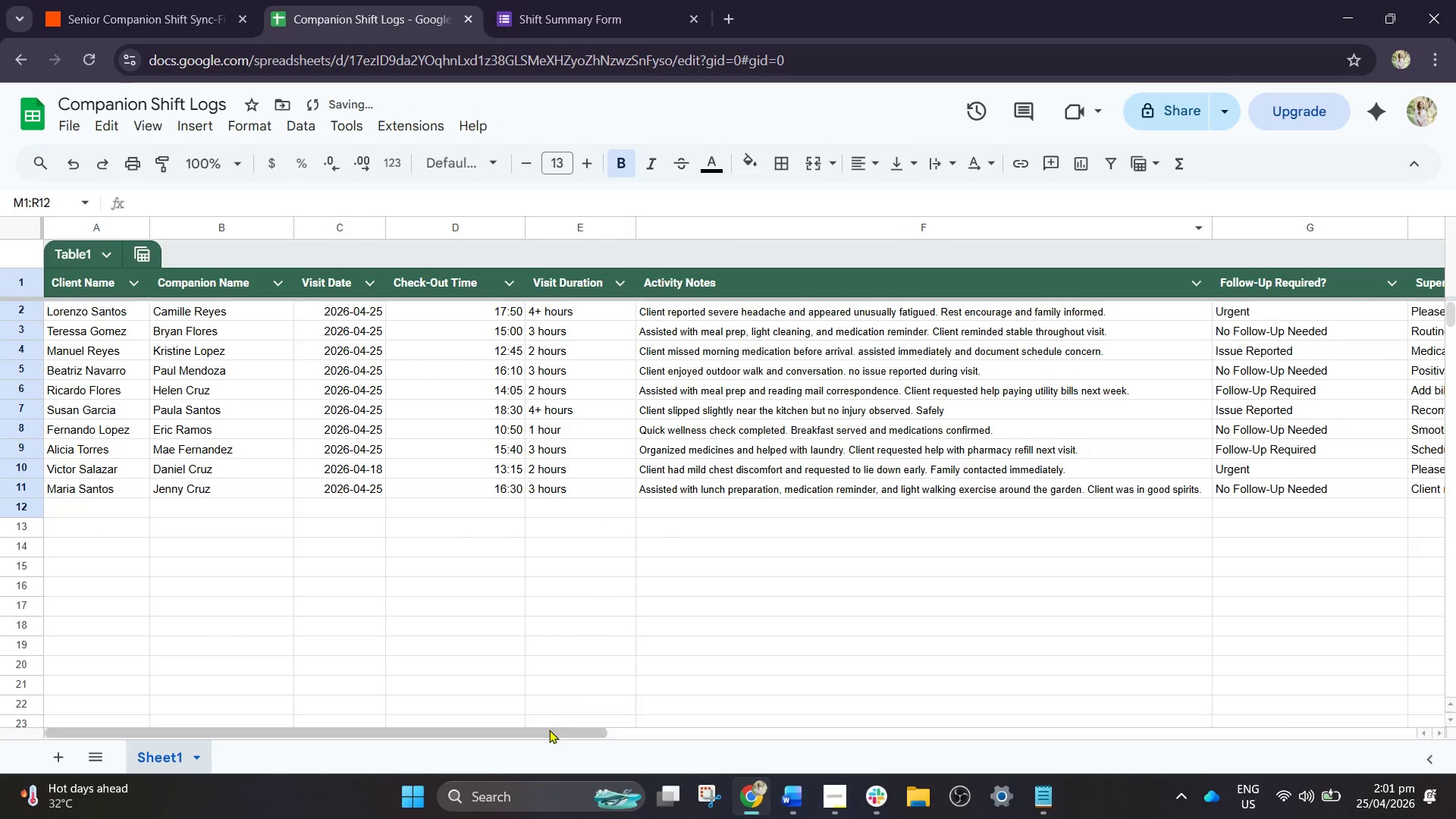 
left_click_drag(start_coordinate=[546, 735], to_coordinate=[705, 692])
 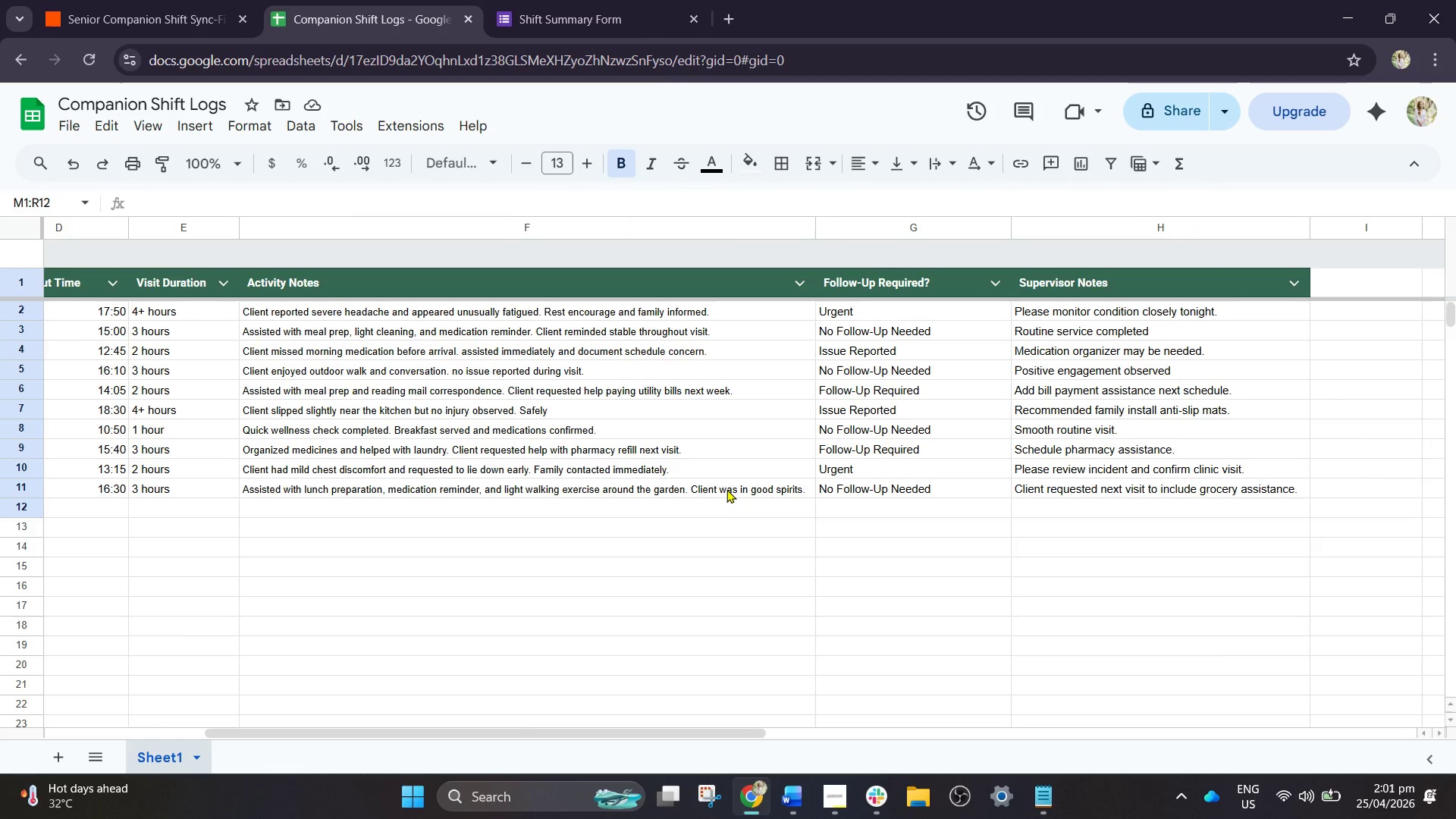 
double_click([730, 487])
 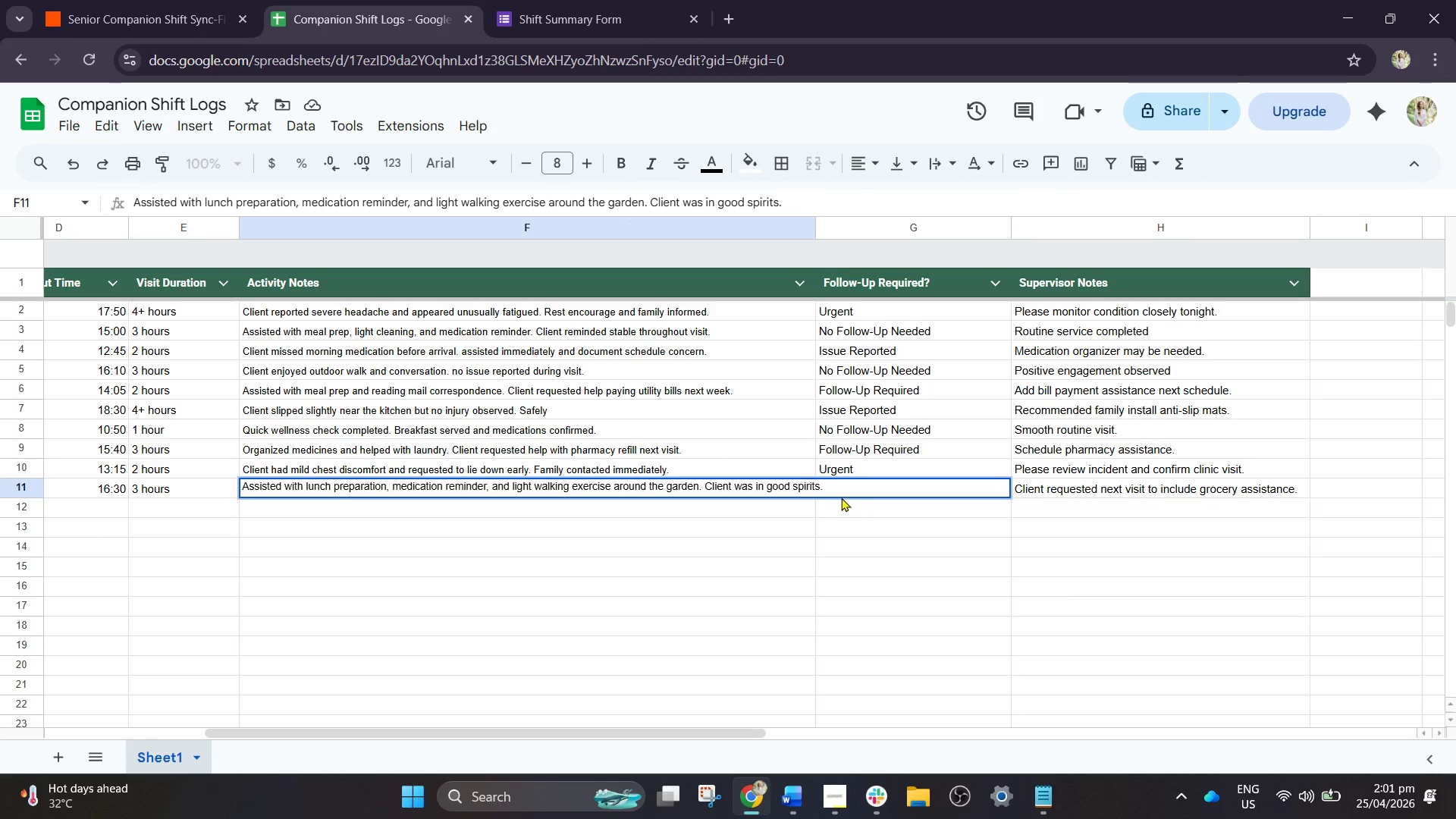 
left_click_drag(start_coordinate=[830, 486], to_coordinate=[710, 481])
 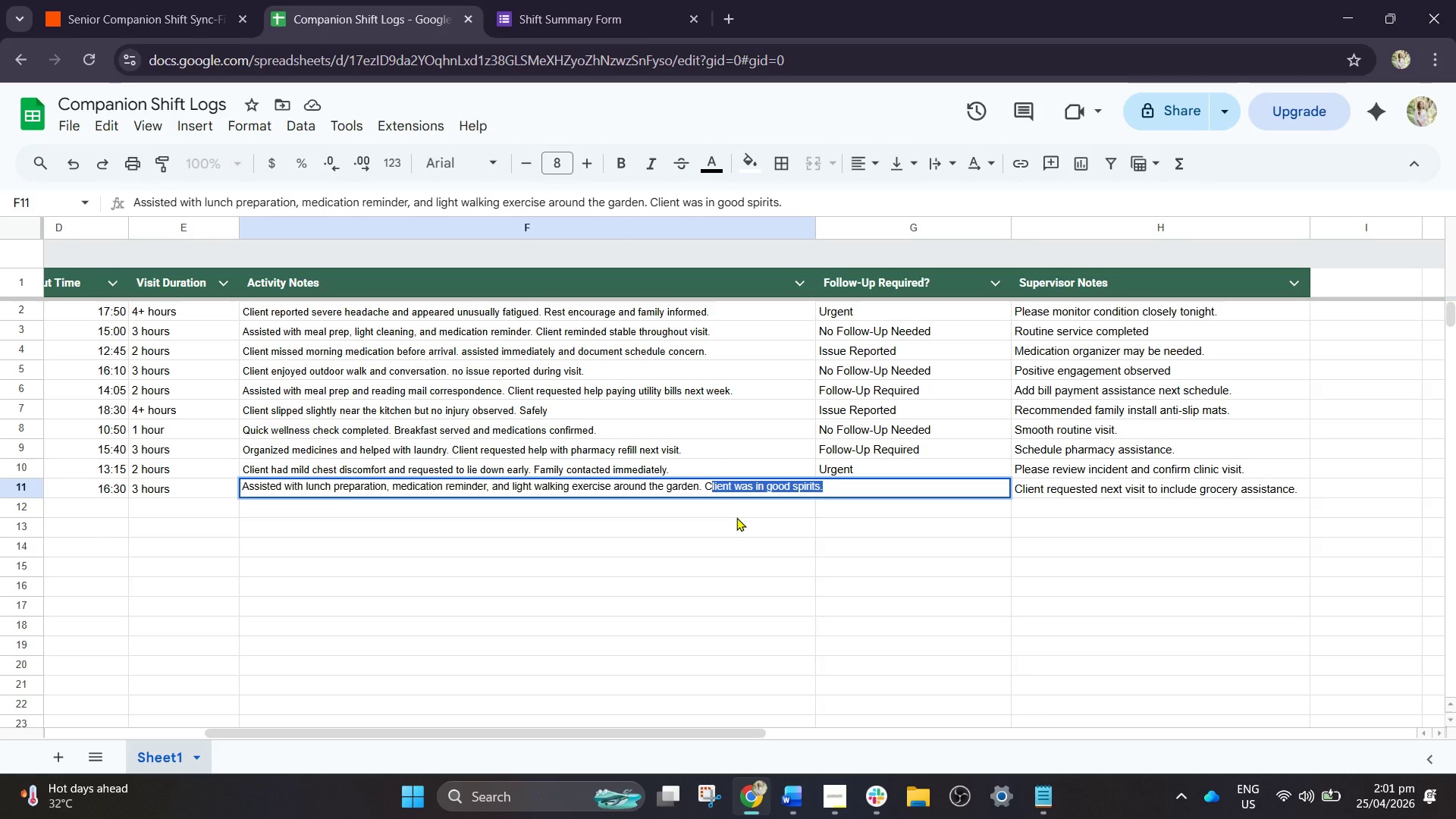 
key(Backspace)
 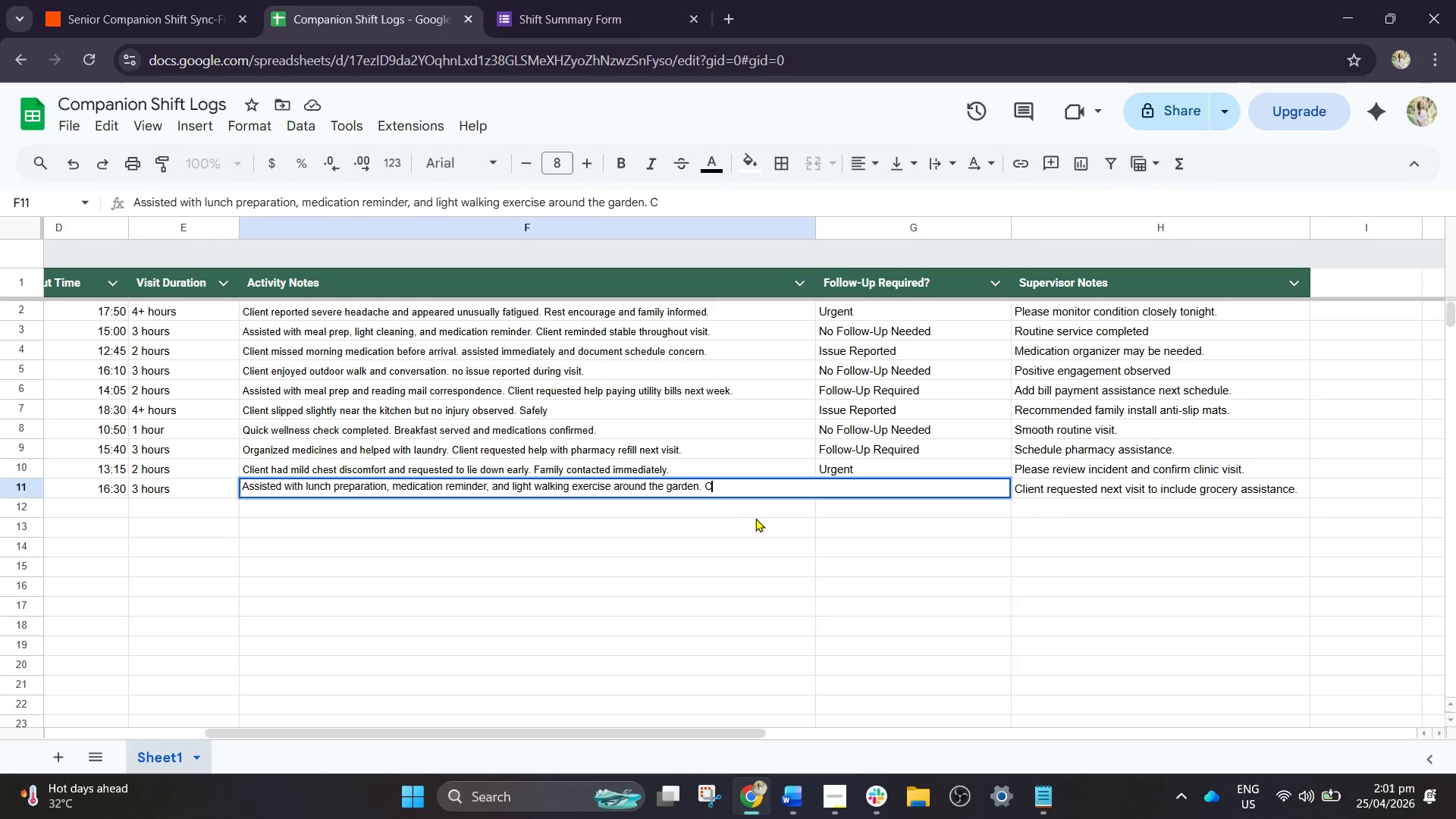 
key(Backspace)
 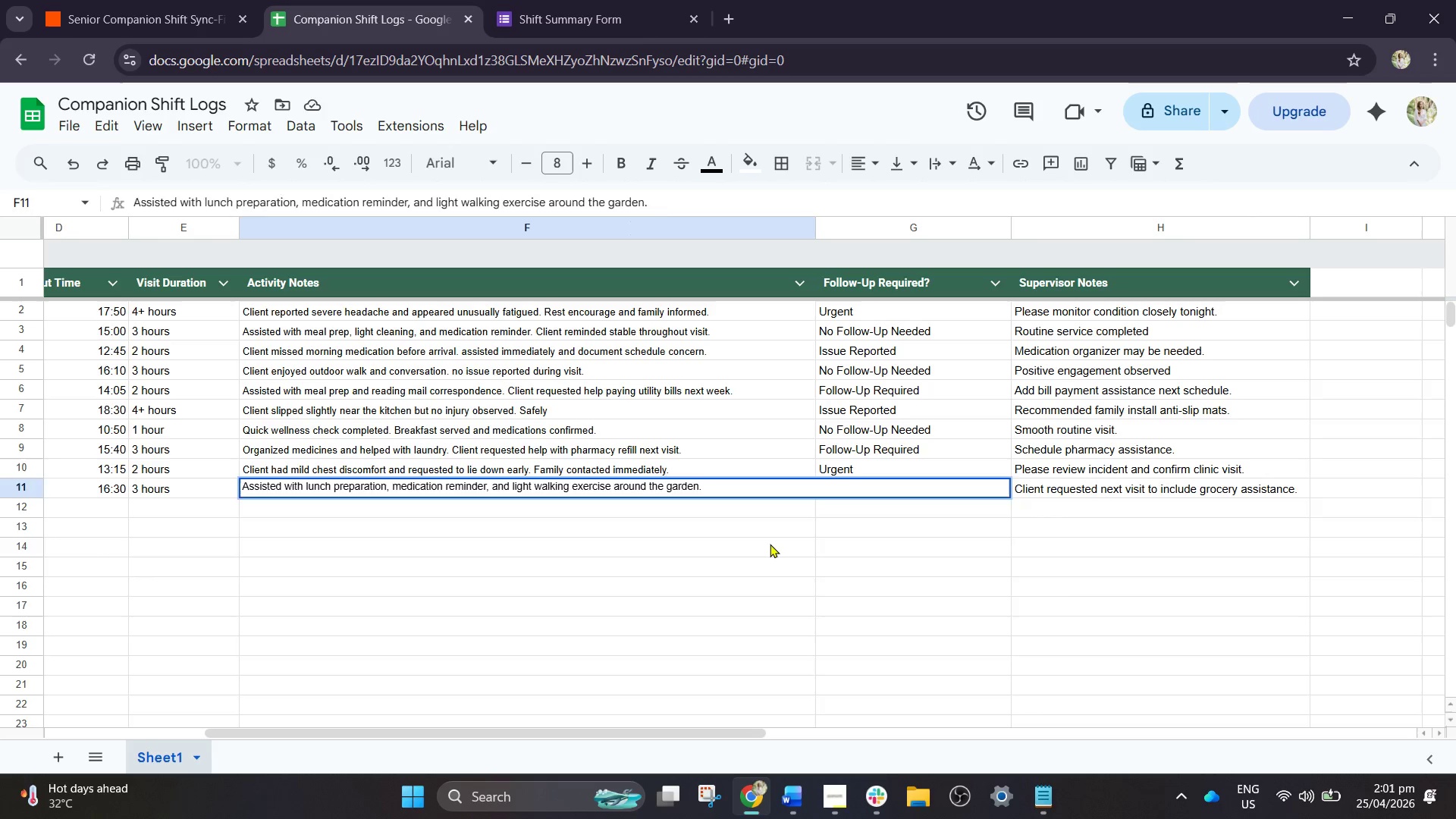 
left_click([770, 544])
 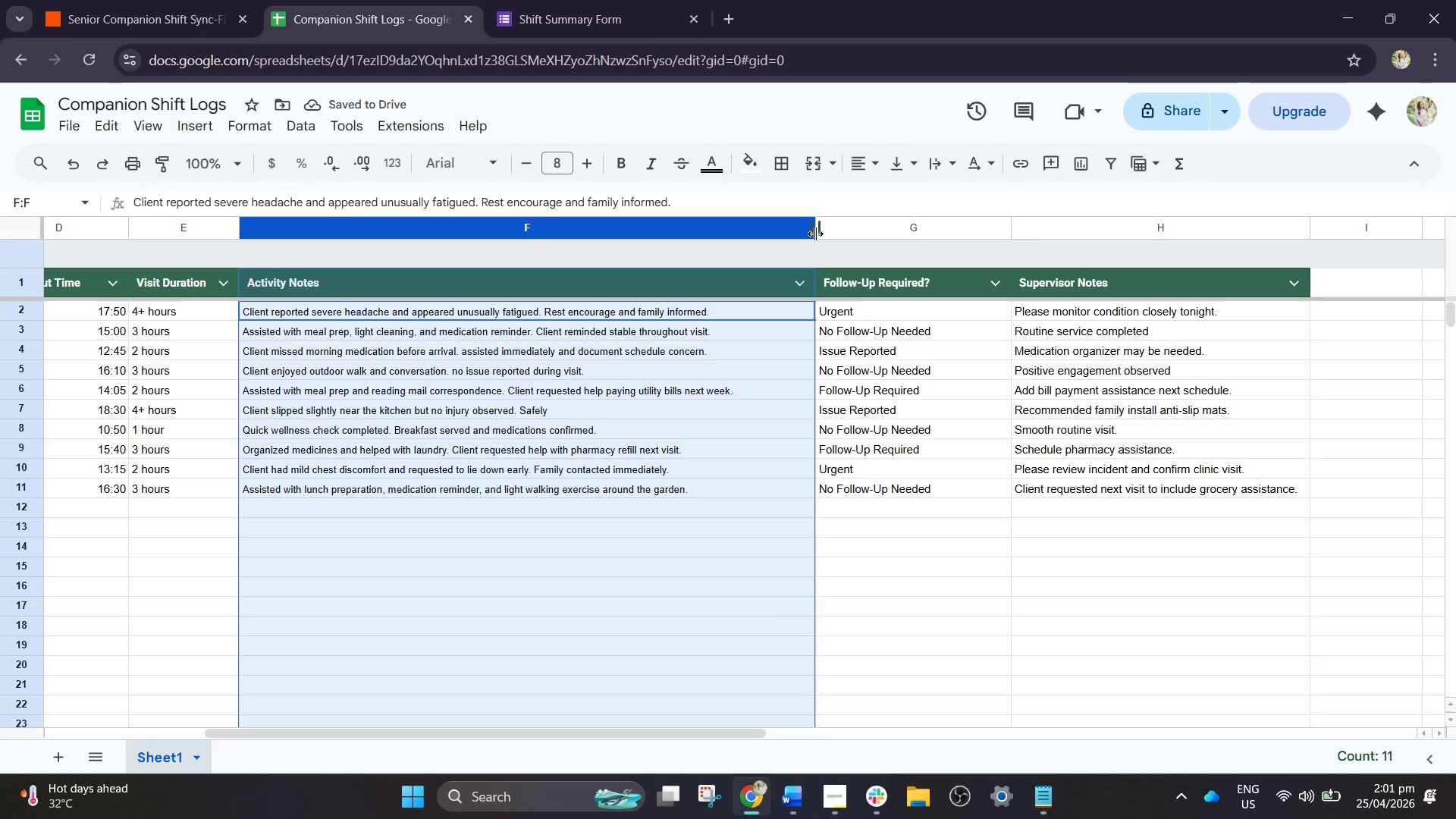 
left_click_drag(start_coordinate=[814, 228], to_coordinate=[742, 249])
 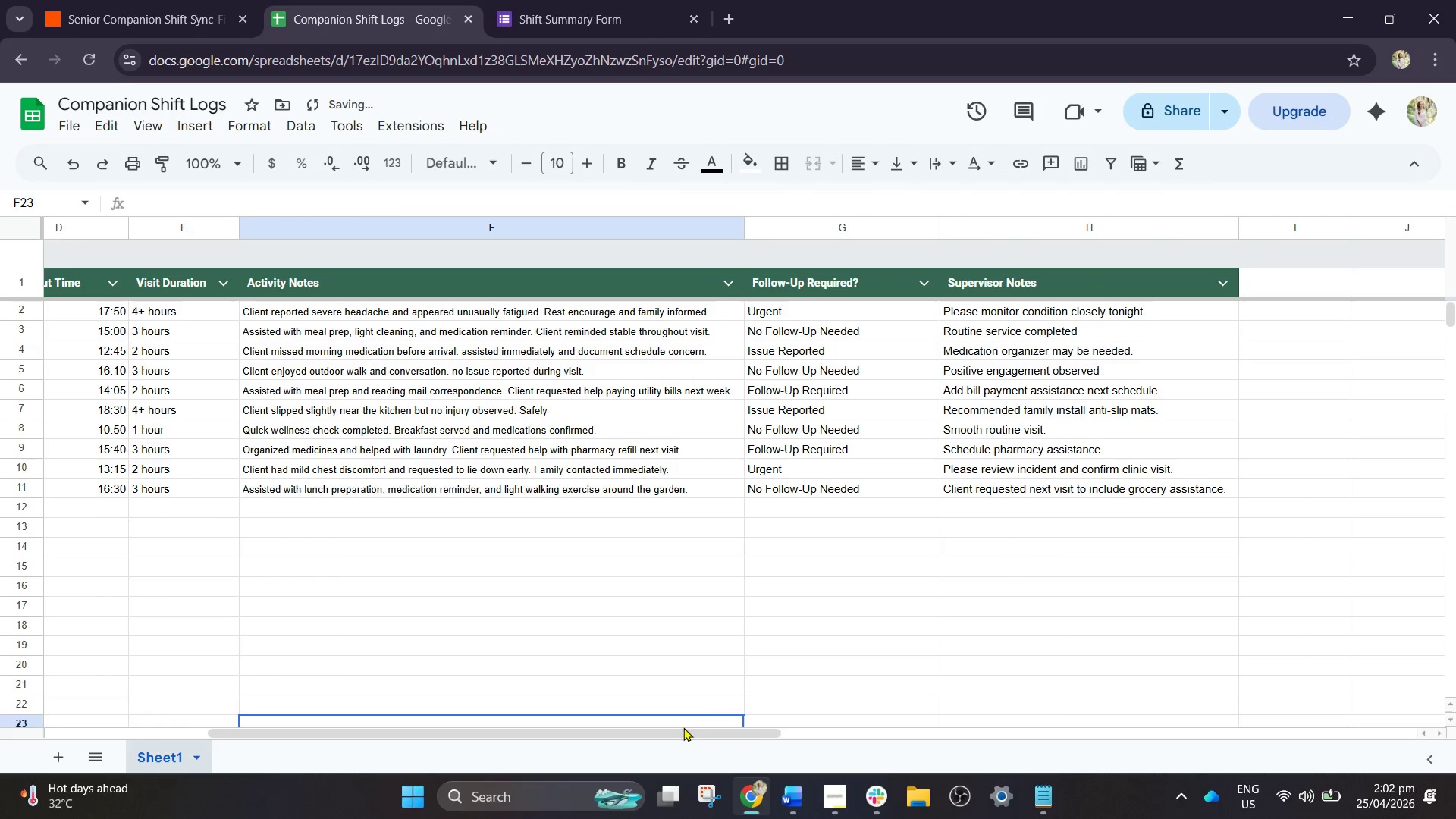 
left_click_drag(start_coordinate=[682, 732], to_coordinate=[498, 671])
 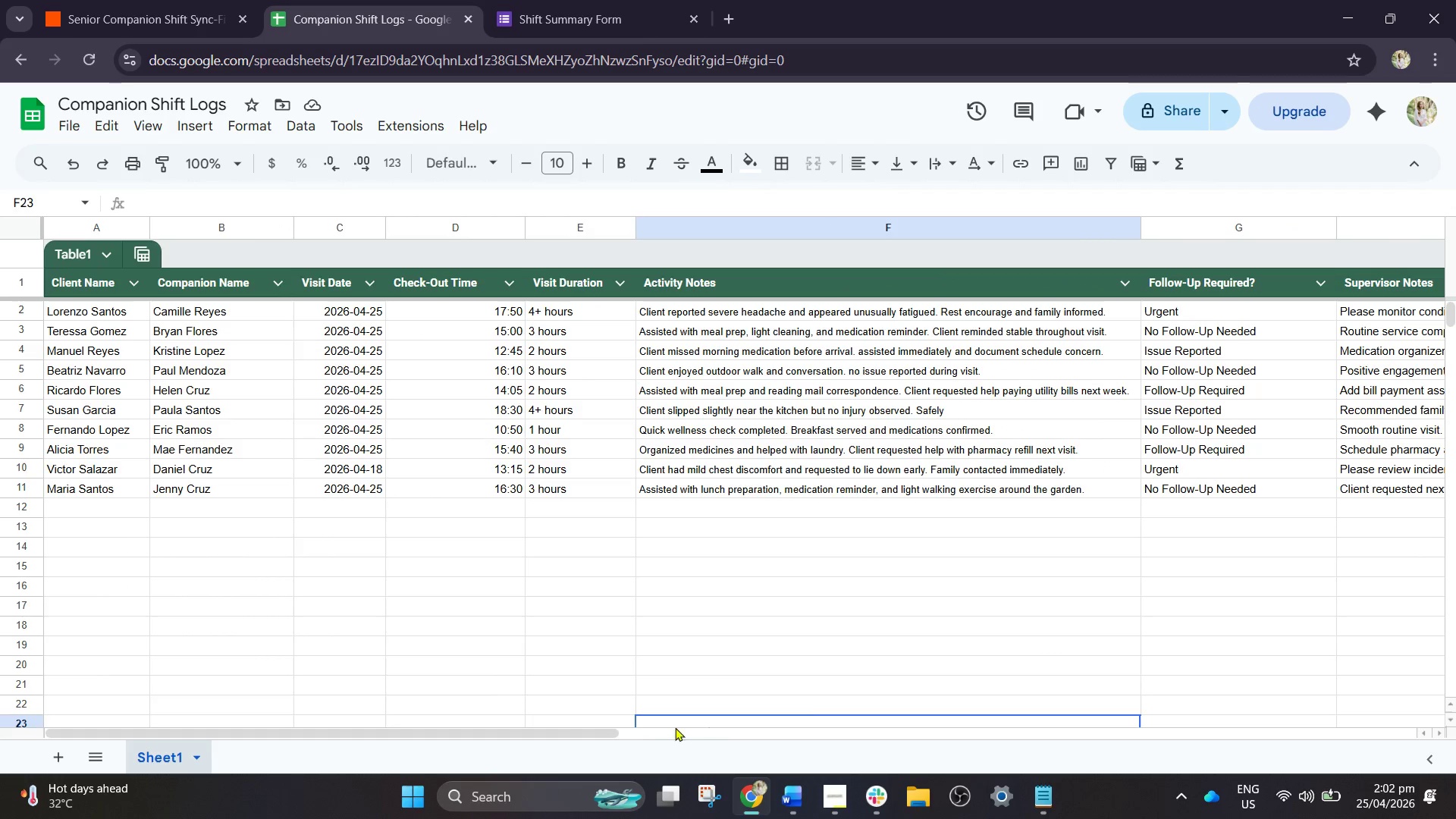 
left_click_drag(start_coordinate=[592, 730], to_coordinate=[559, 724])
 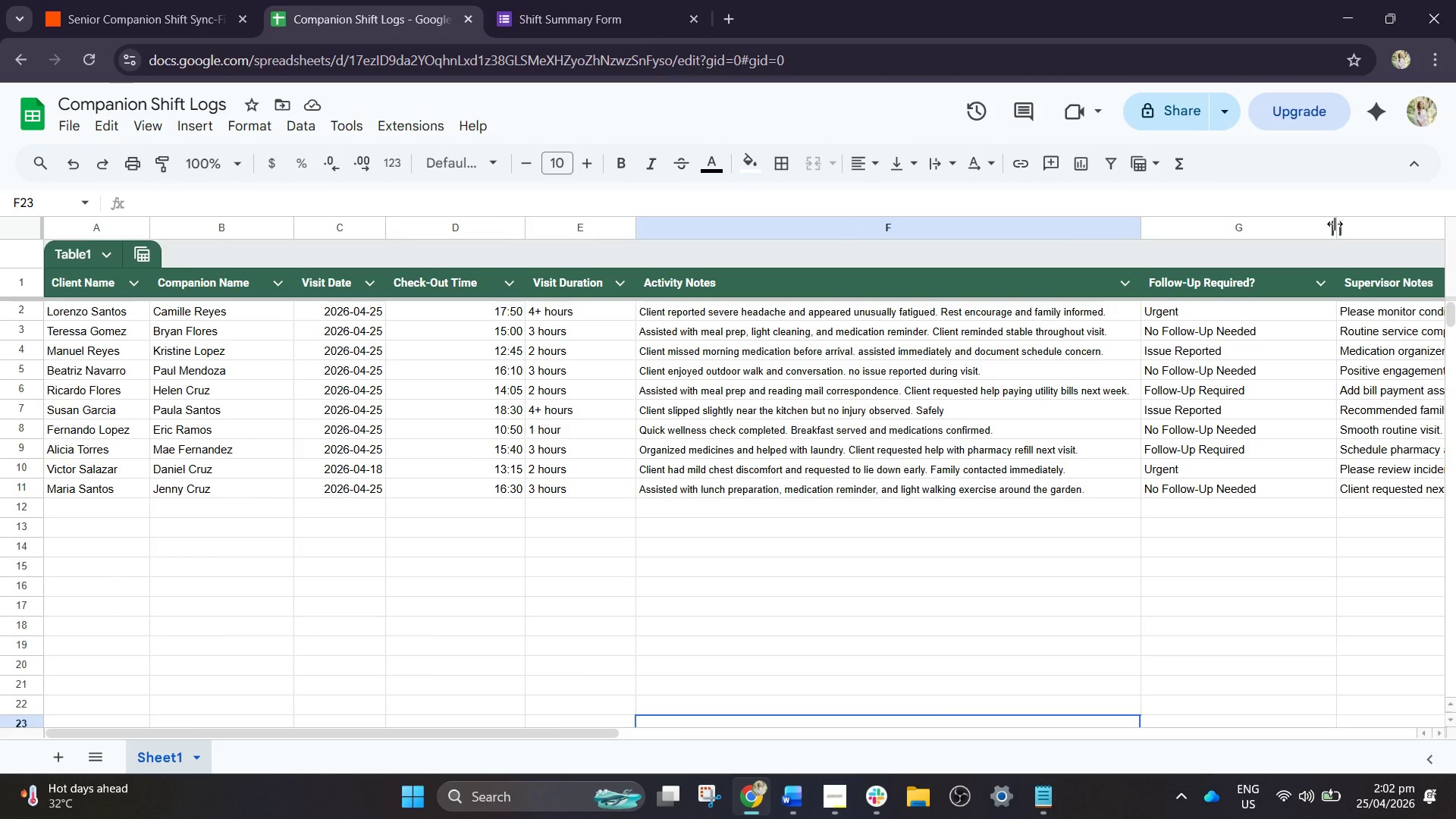 
left_click_drag(start_coordinate=[1335, 223], to_coordinate=[1288, 231])
 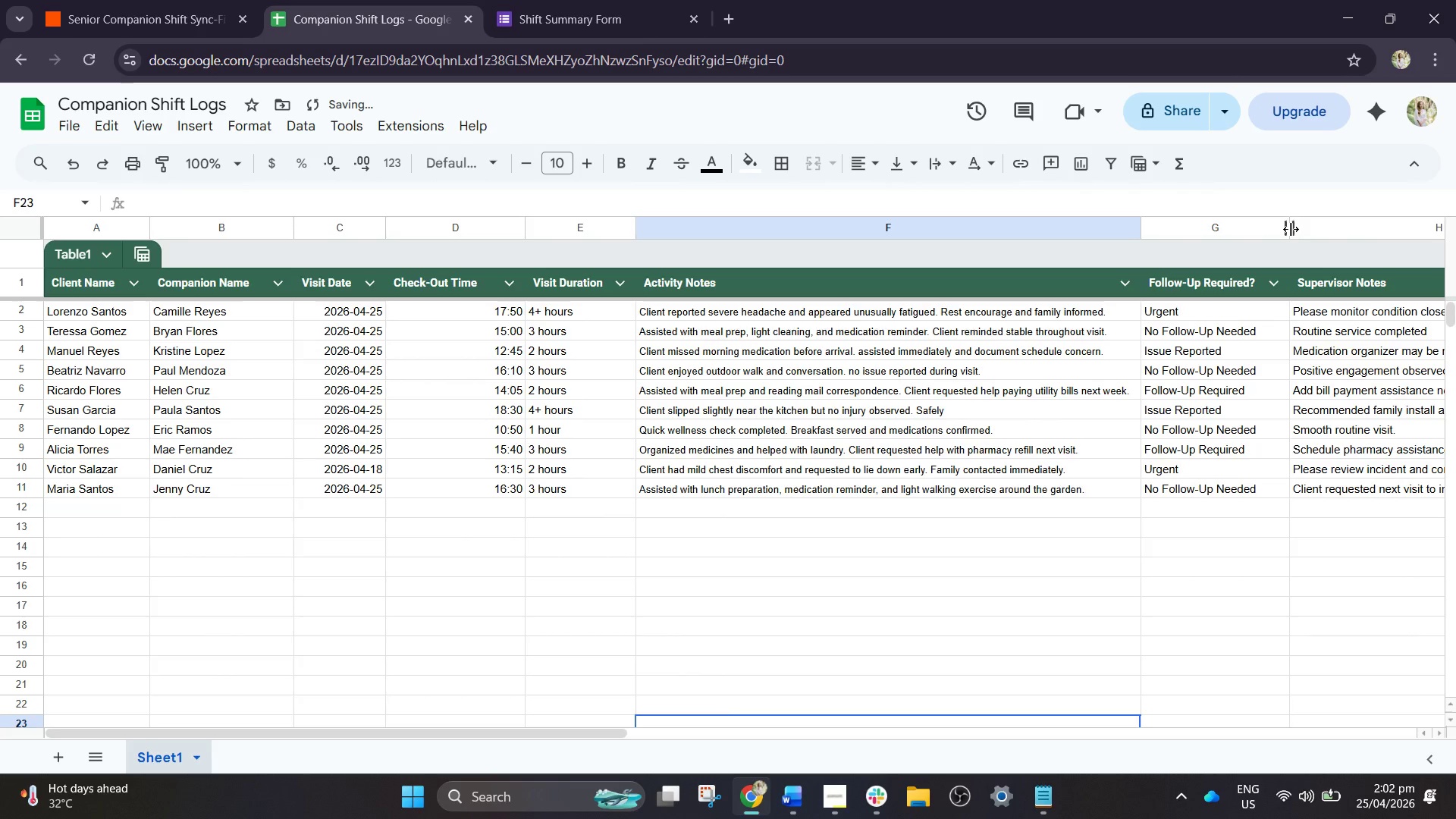 
left_click_drag(start_coordinate=[1291, 229], to_coordinate=[1280, 231])
 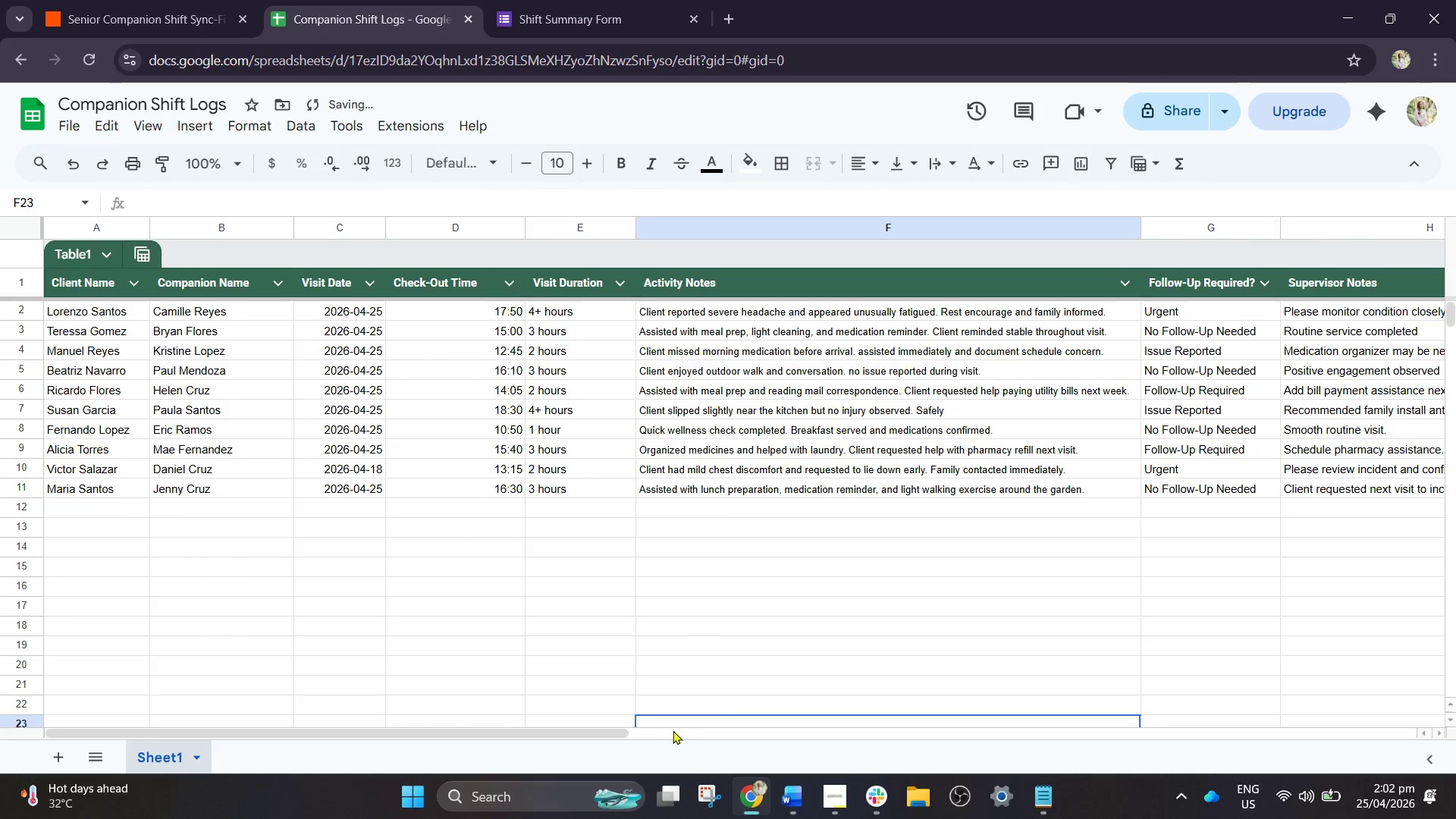 
left_click_drag(start_coordinate=[604, 727], to_coordinate=[611, 733])
 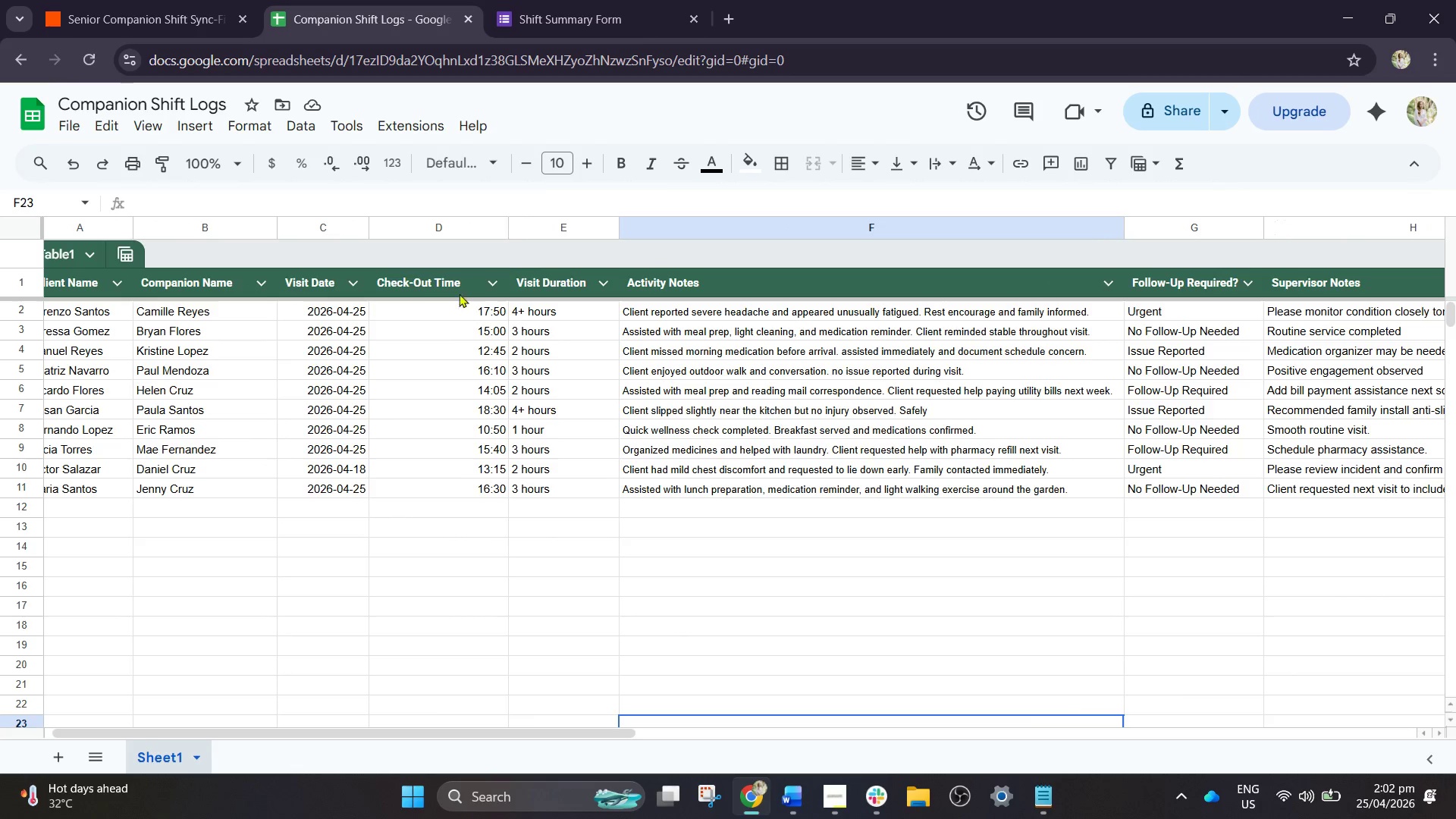 
left_click_drag(start_coordinate=[463, 281], to_coordinate=[438, 285])
 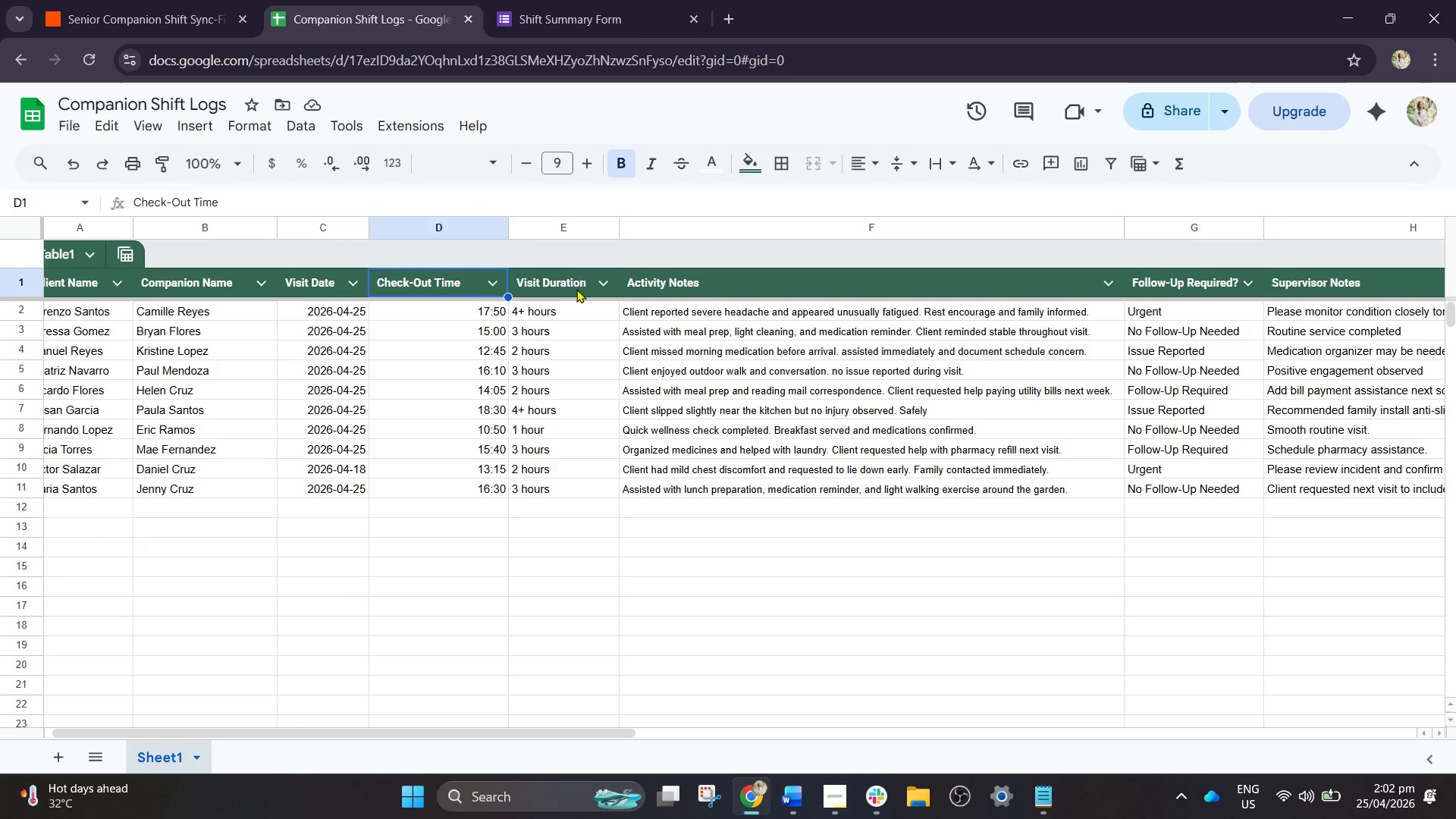 
left_click_drag(start_coordinate=[576, 289], to_coordinate=[331, 286])
 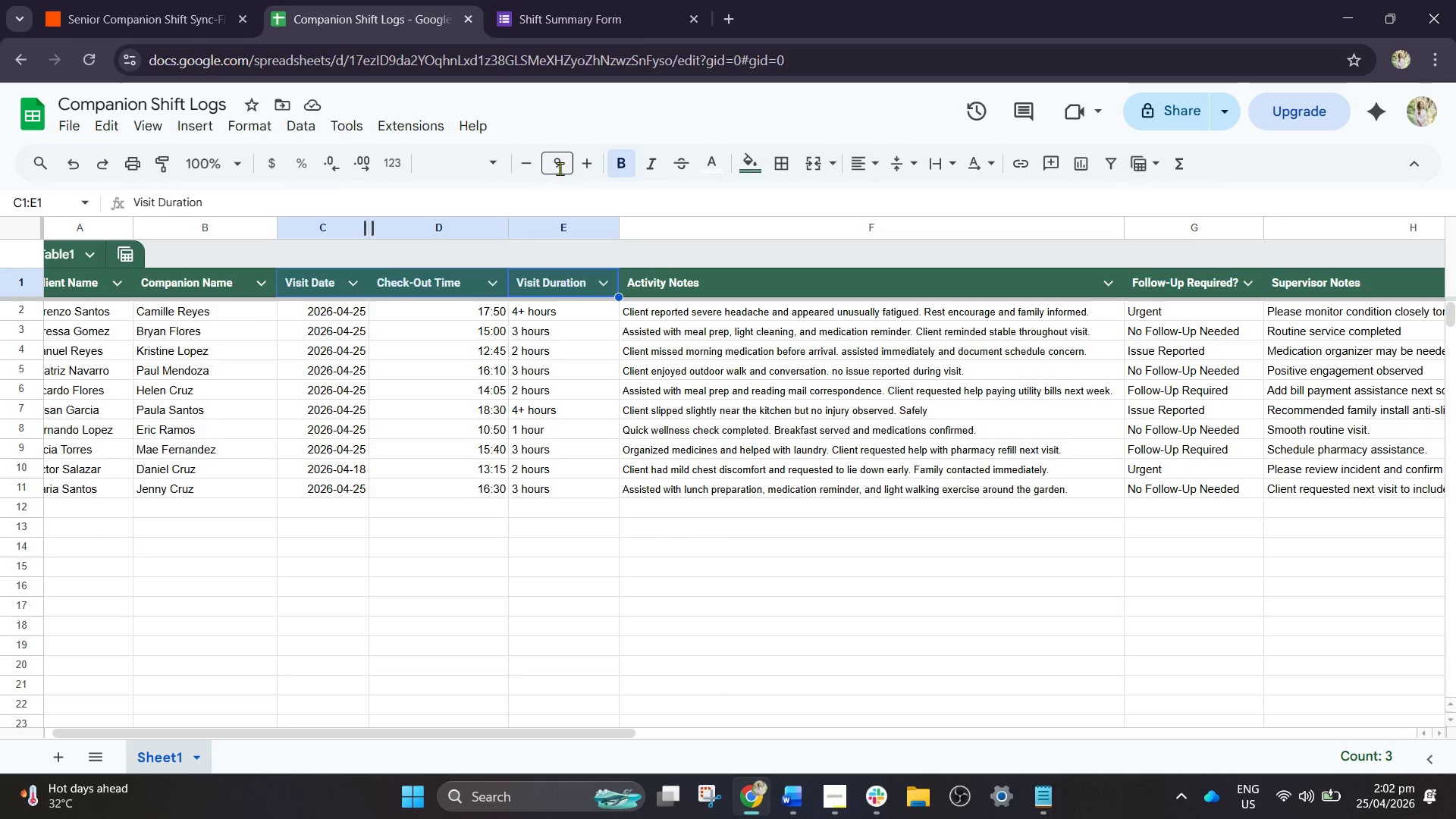 
left_click([527, 168])
 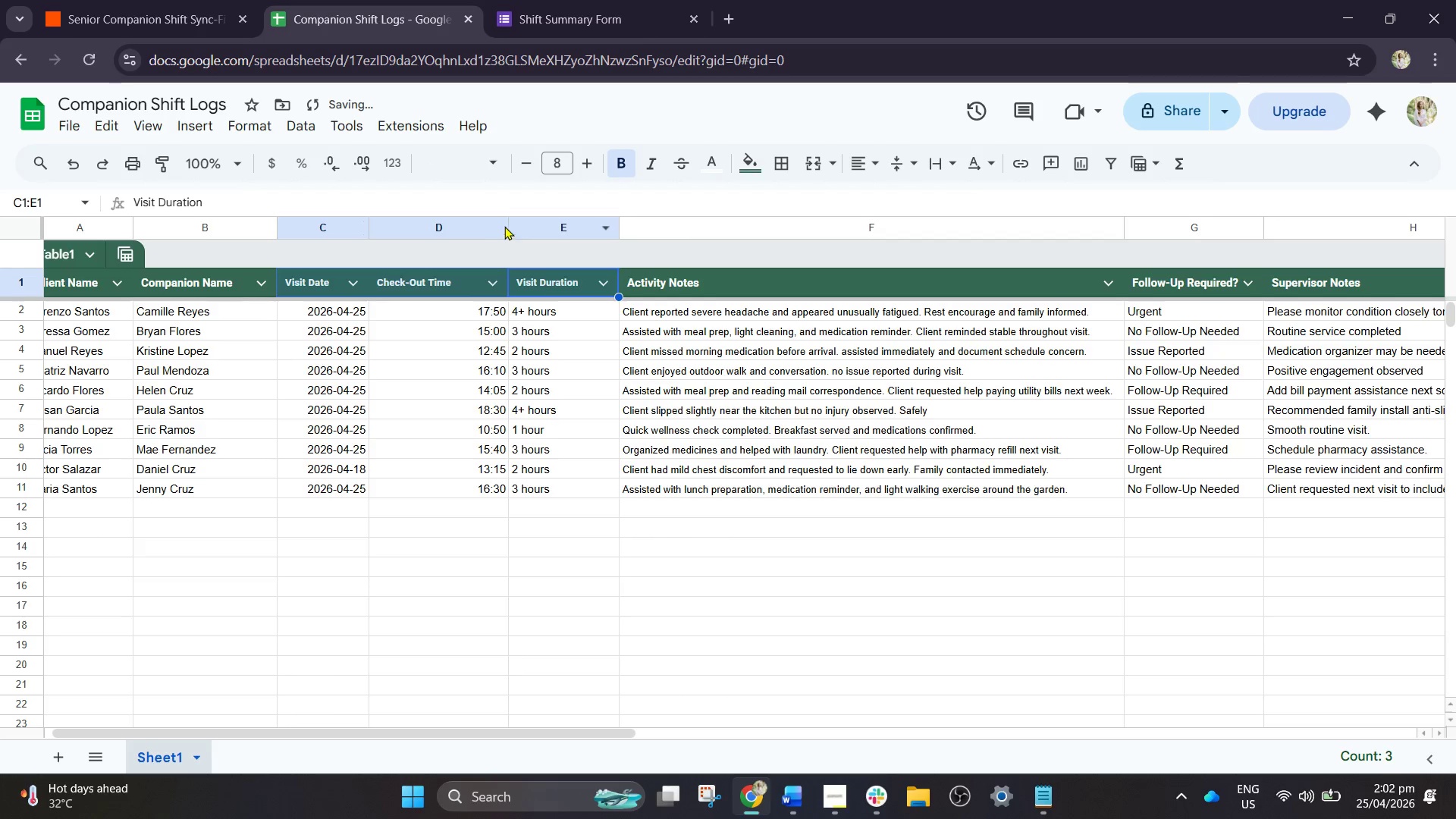 
left_click_drag(start_coordinate=[507, 221], to_coordinate=[471, 230])
 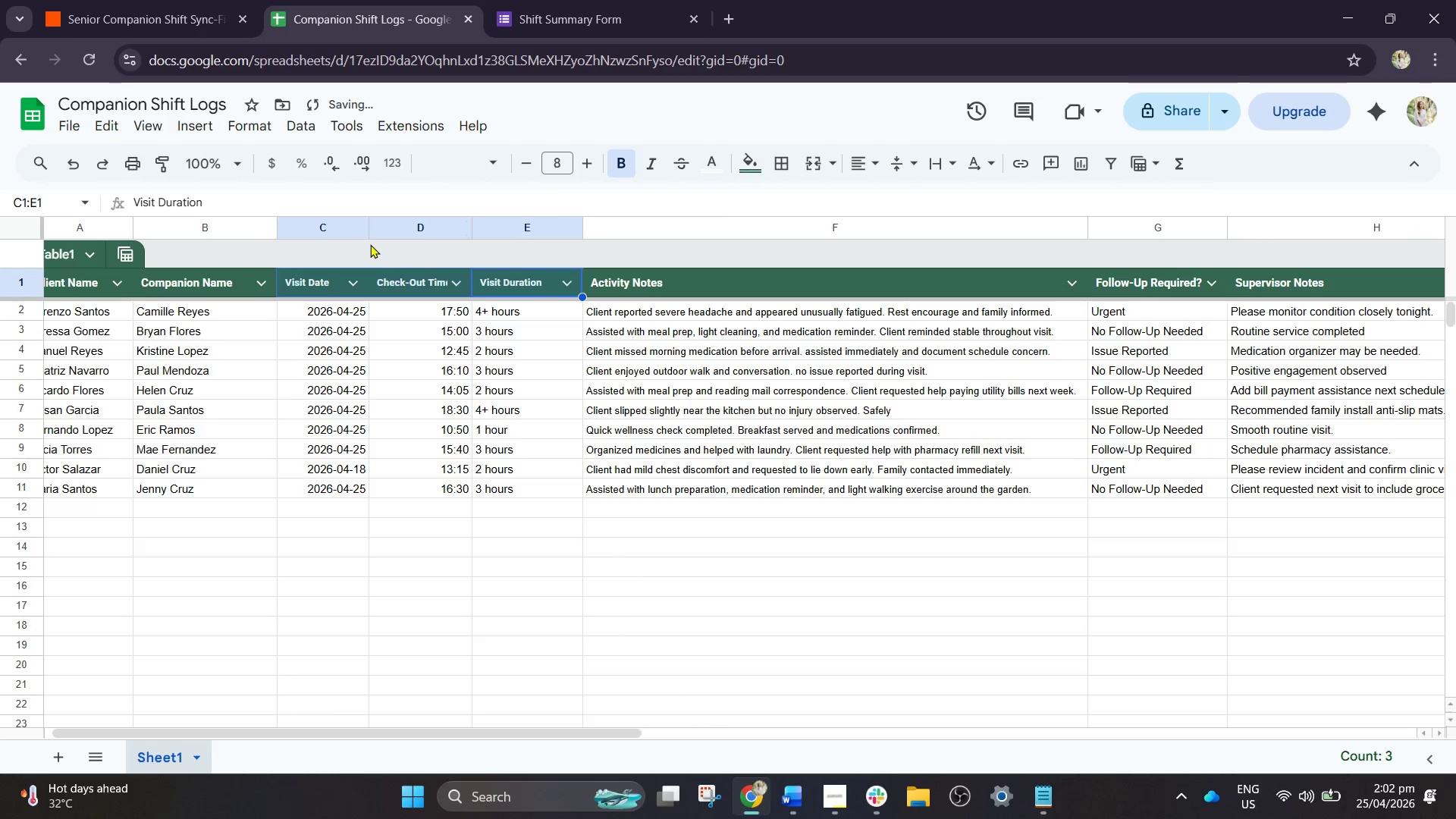 
left_click_drag(start_coordinate=[370, 231], to_coordinate=[351, 236])
 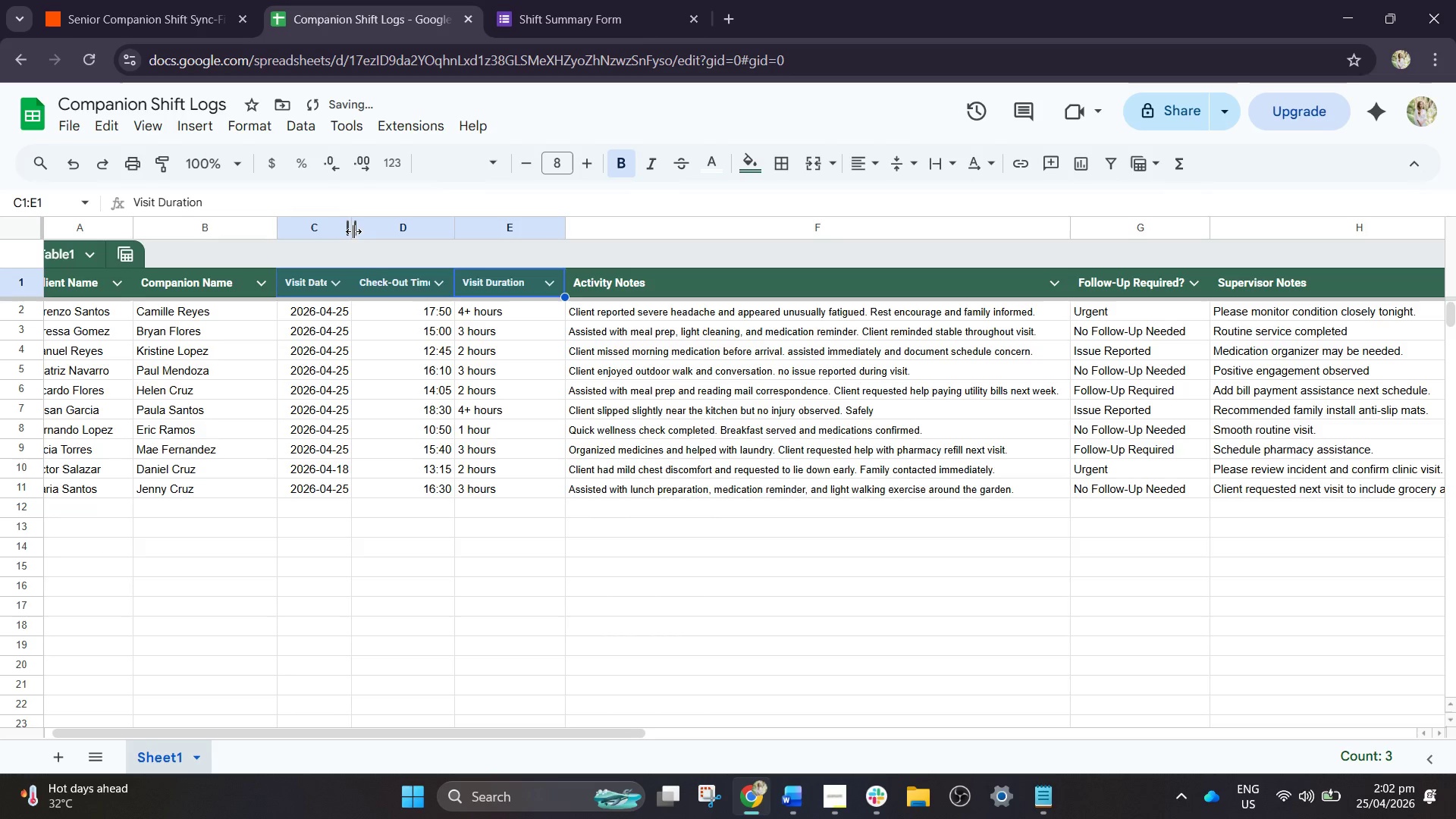 
left_click_drag(start_coordinate=[353, 229], to_coordinate=[359, 228])
 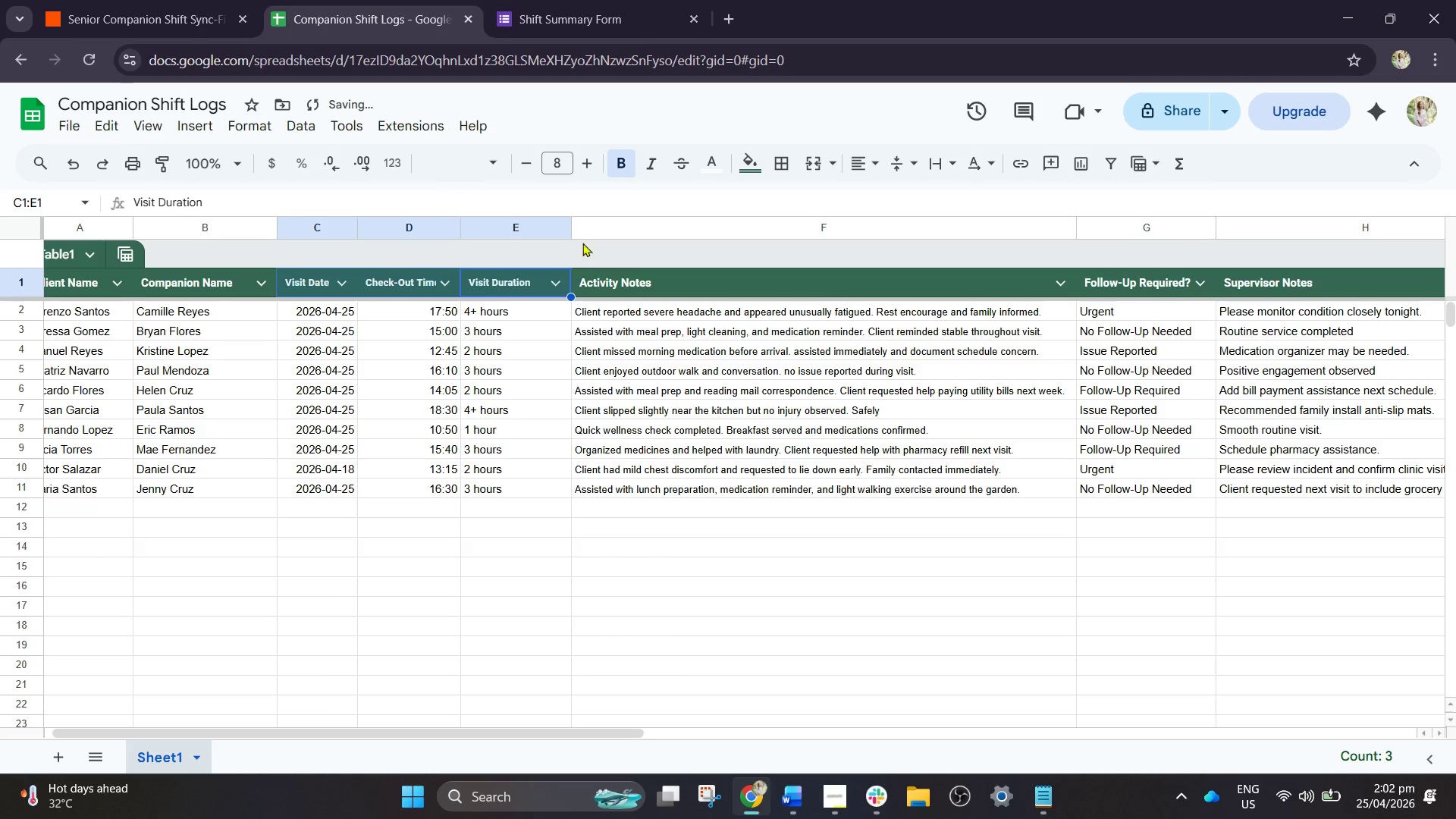 
left_click_drag(start_coordinate=[573, 230], to_coordinate=[552, 238])
 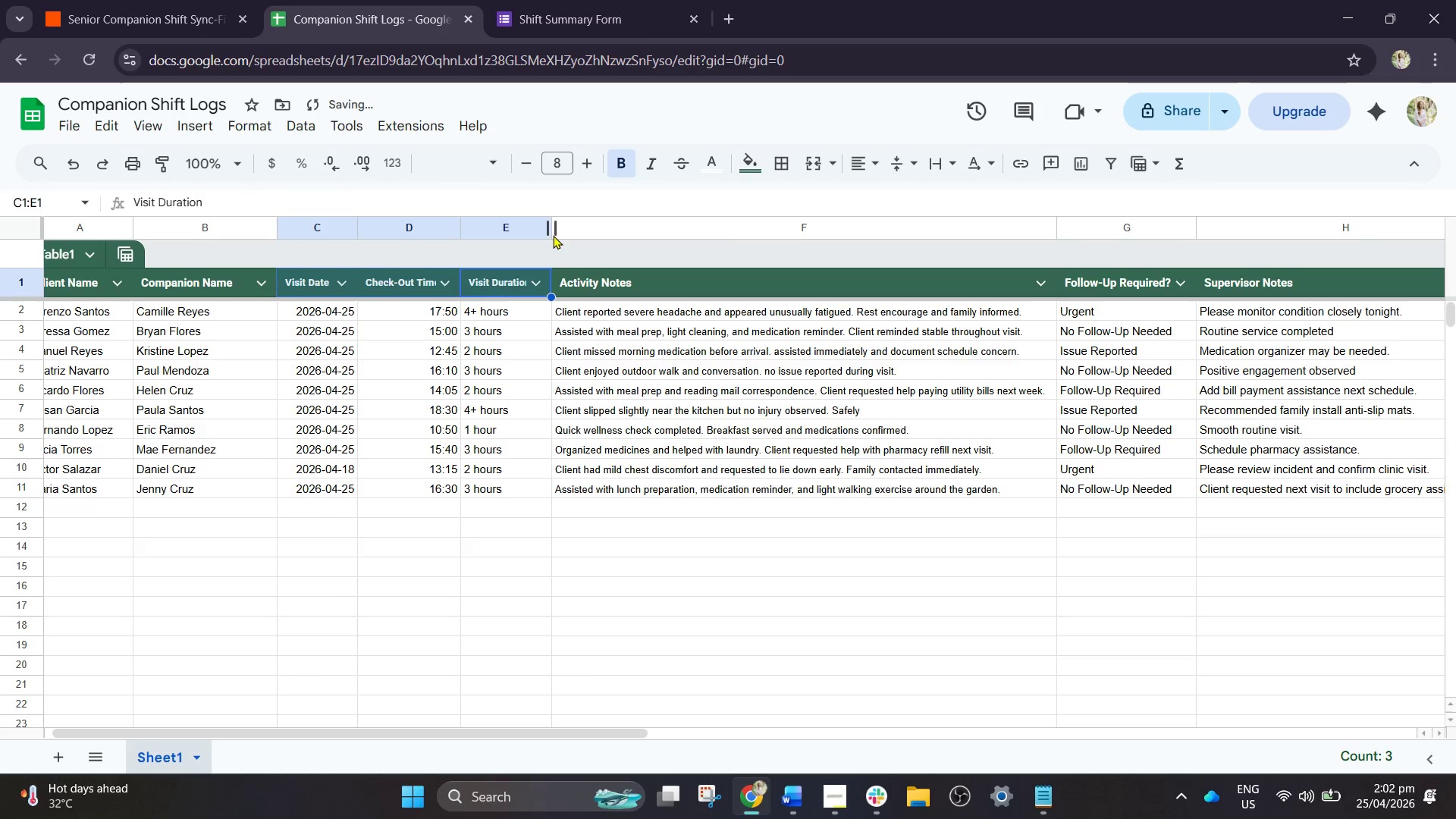 
left_click_drag(start_coordinate=[553, 231], to_coordinate=[560, 231])
 